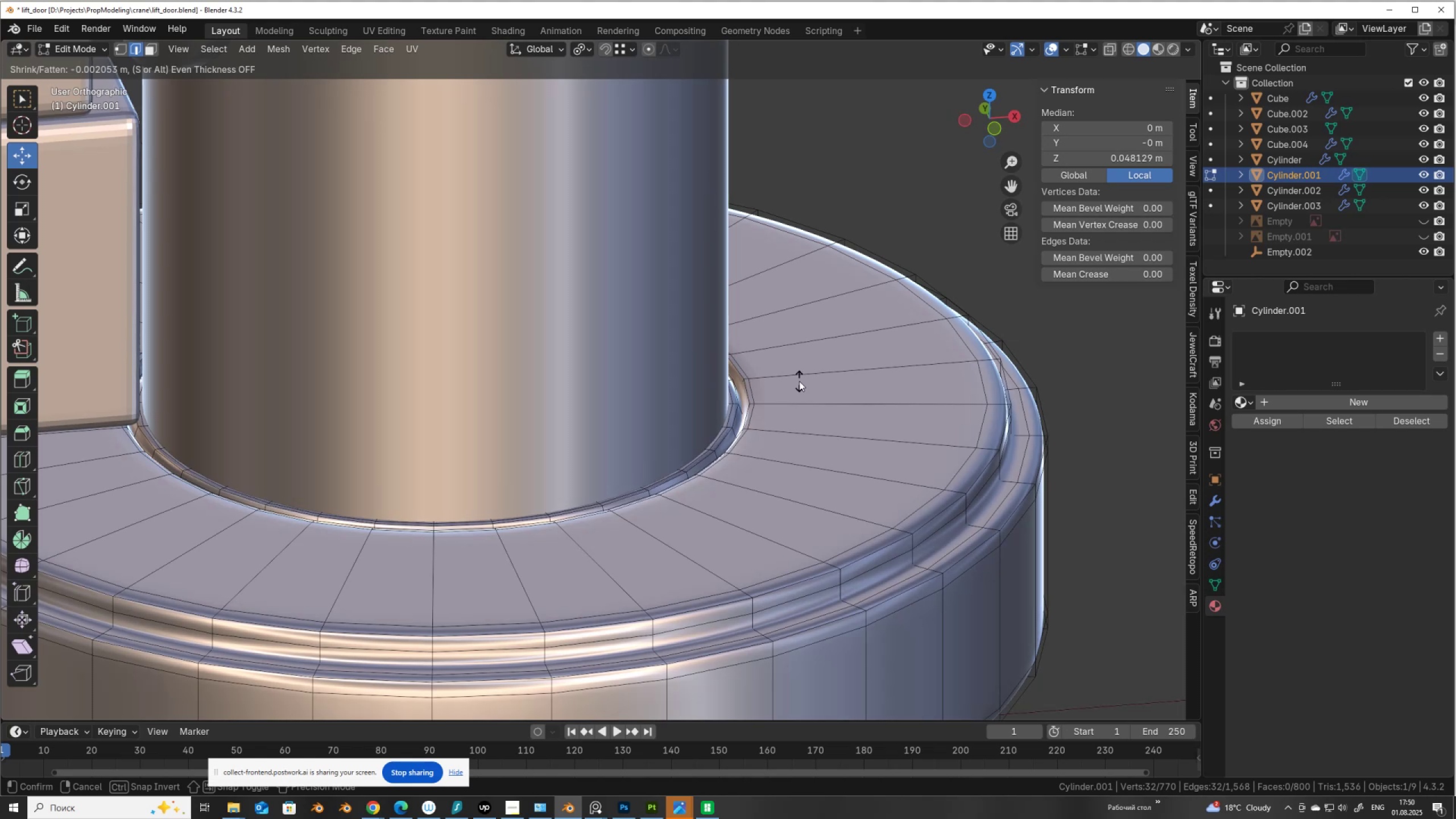 
left_click([799, 381])
 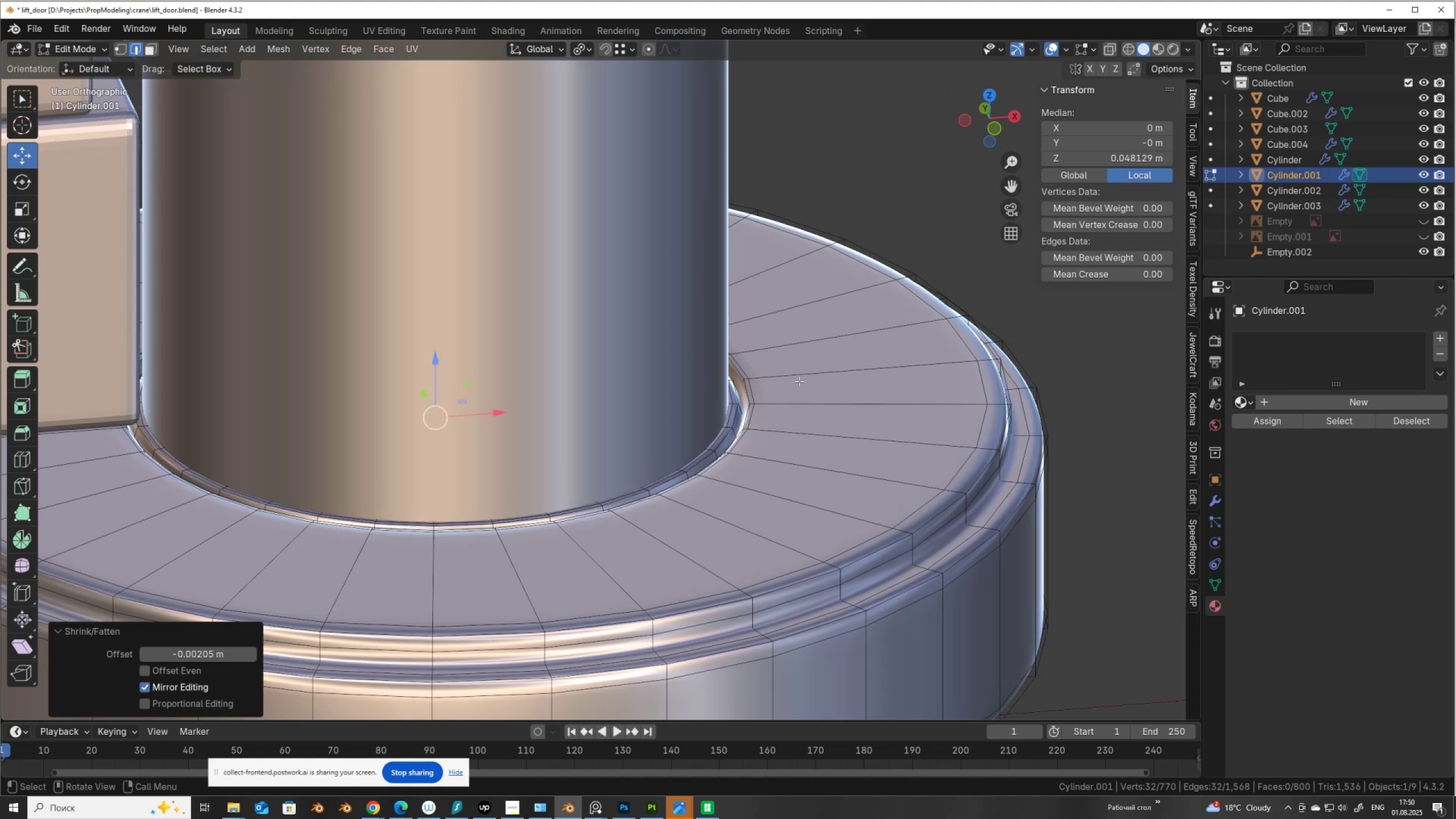 
key(Tab)
 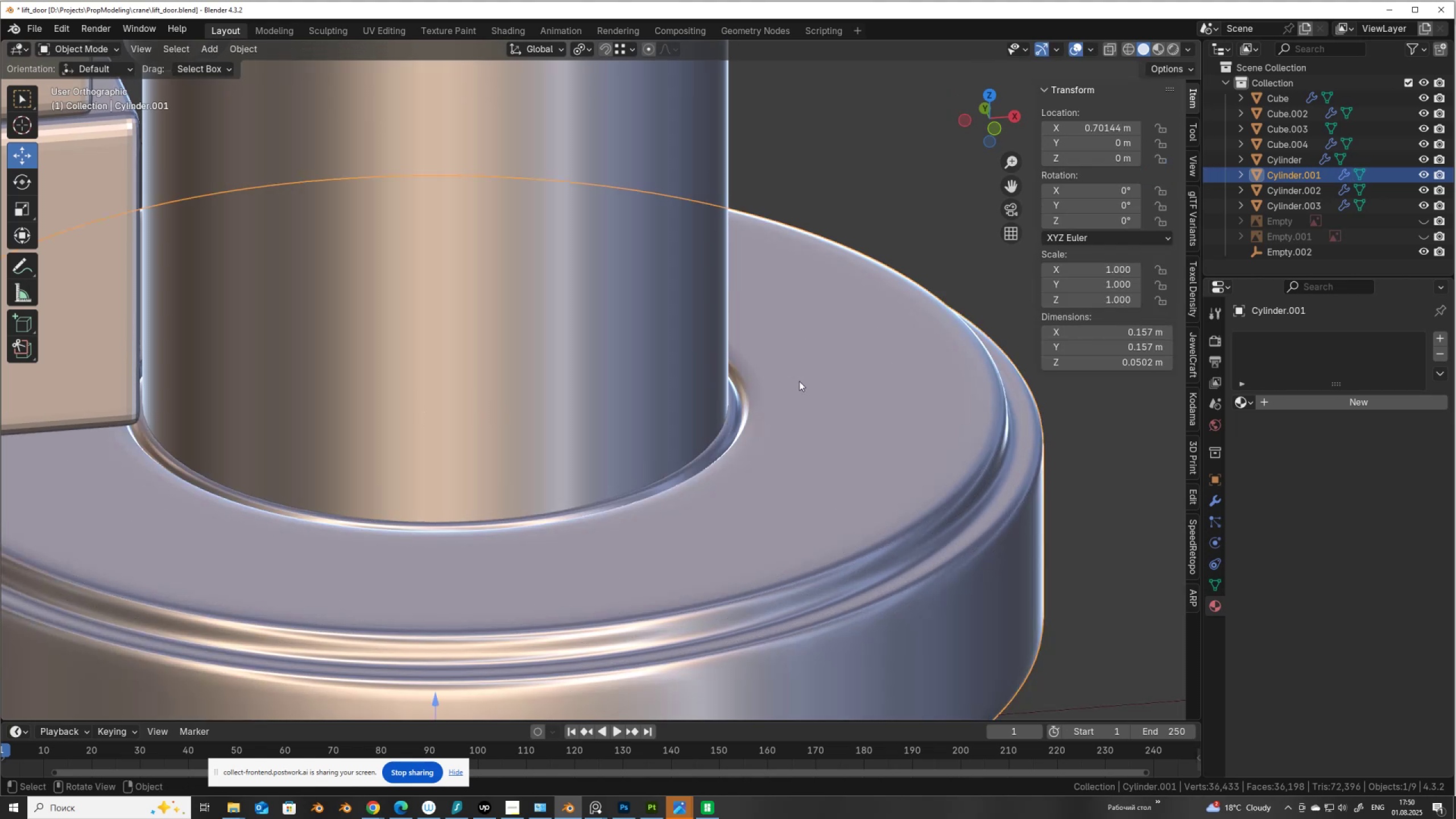 
scroll: coordinate [652, 372], scroll_direction: down, amount: 16.0
 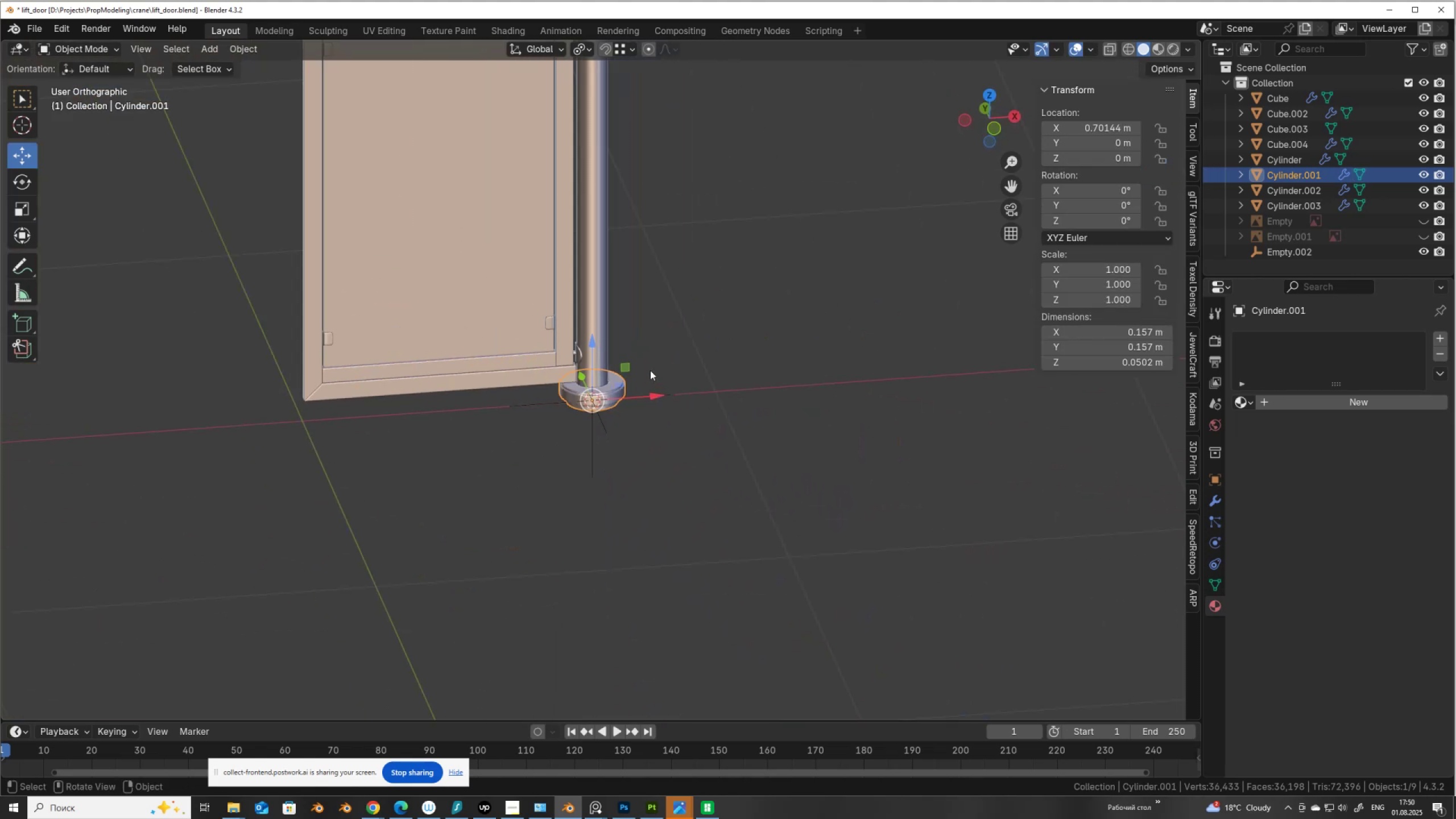 
hold_key(key=ShiftLeft, duration=0.41)
 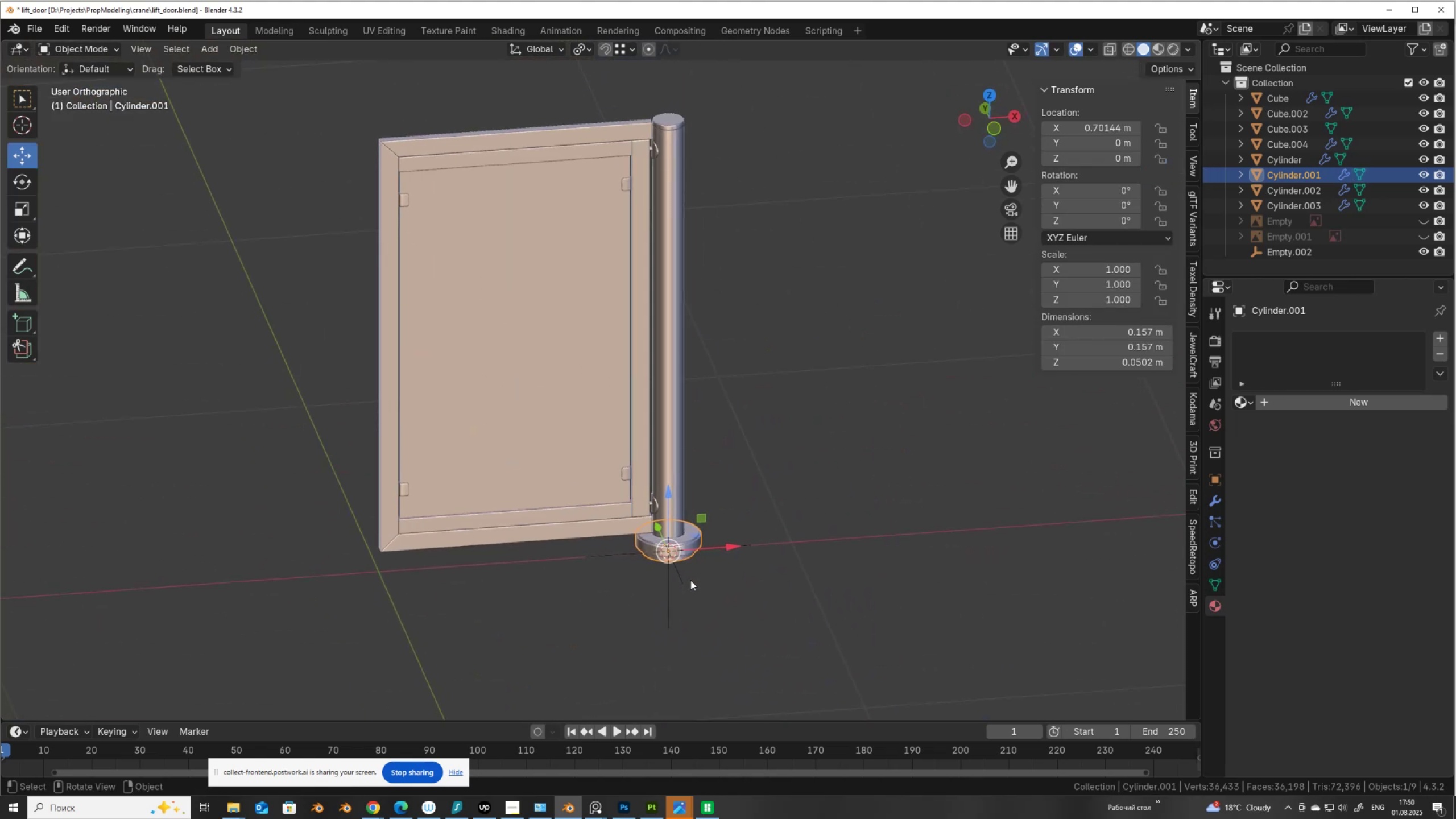 
left_click([690, 580])
 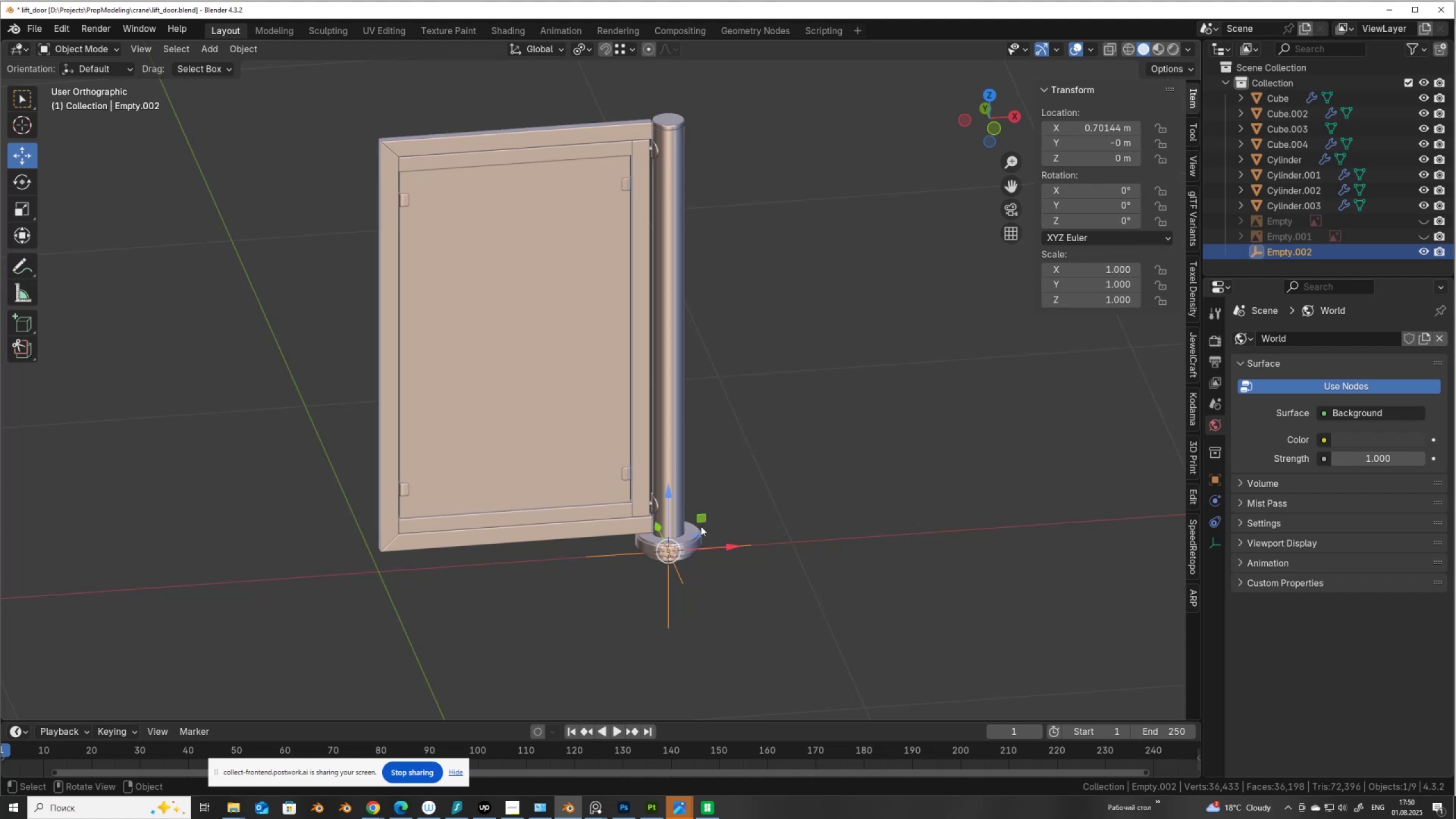 
wait(5.12)
 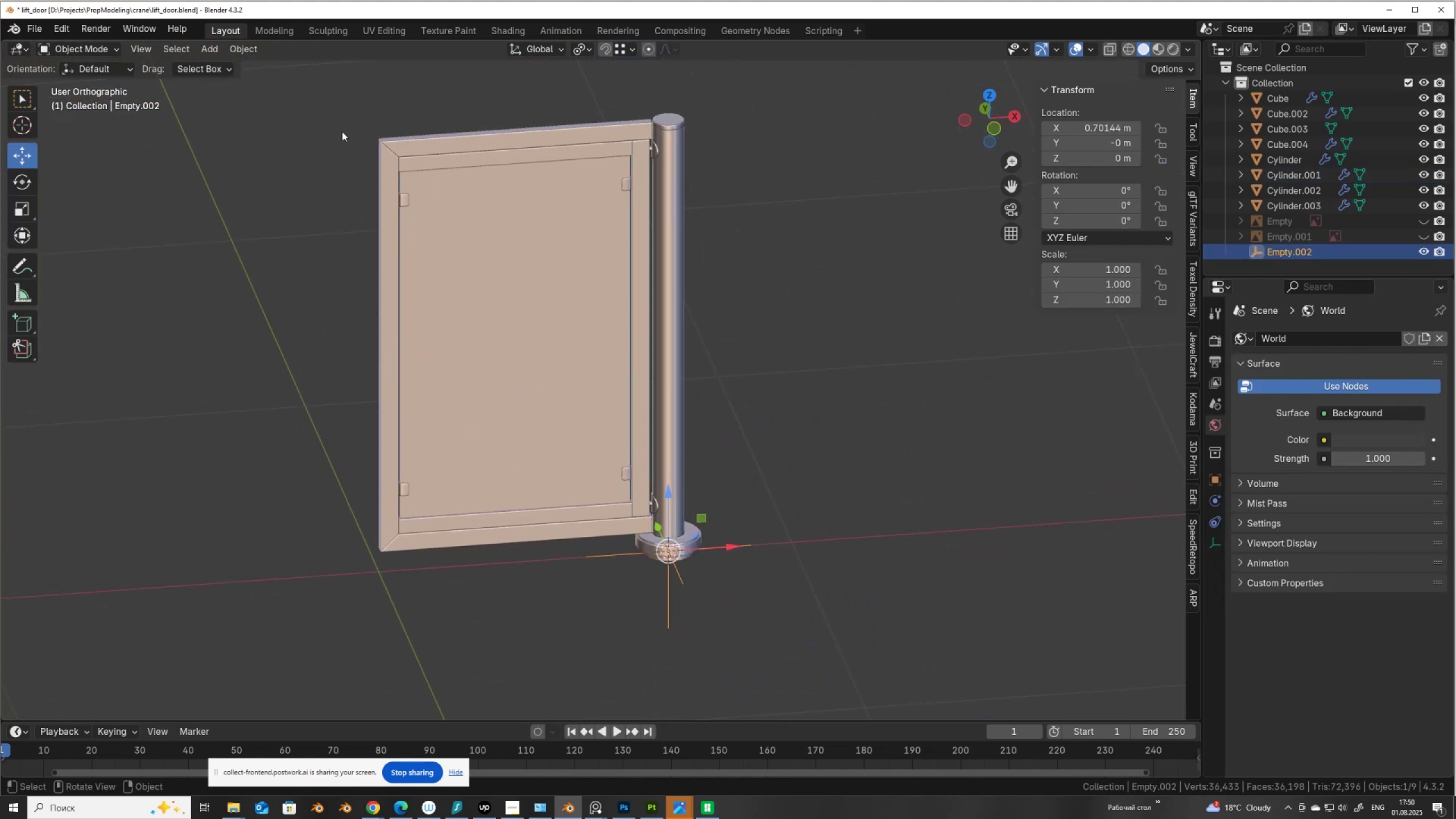 
left_click([697, 532])
 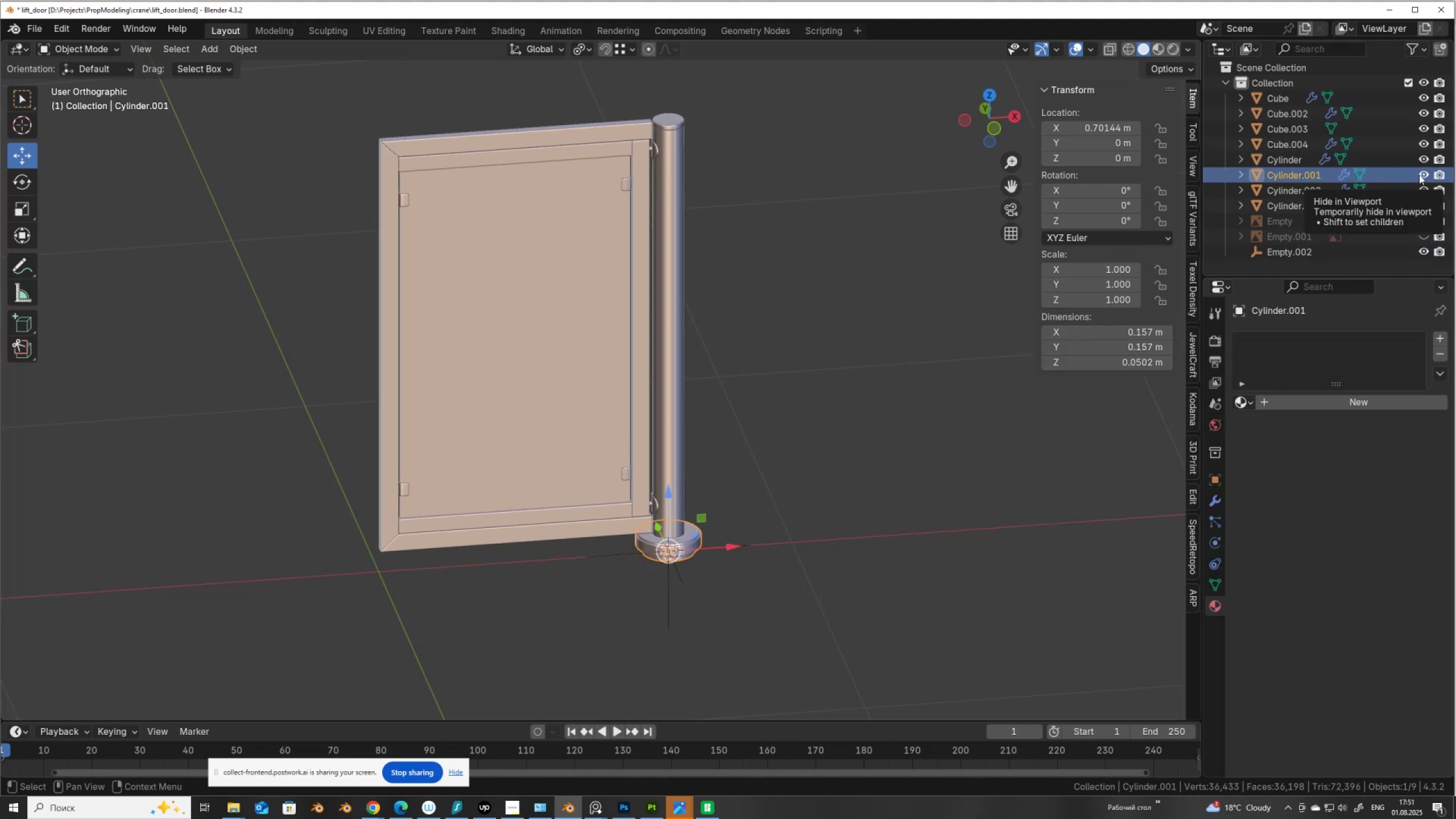 
left_click([1419, 175])
 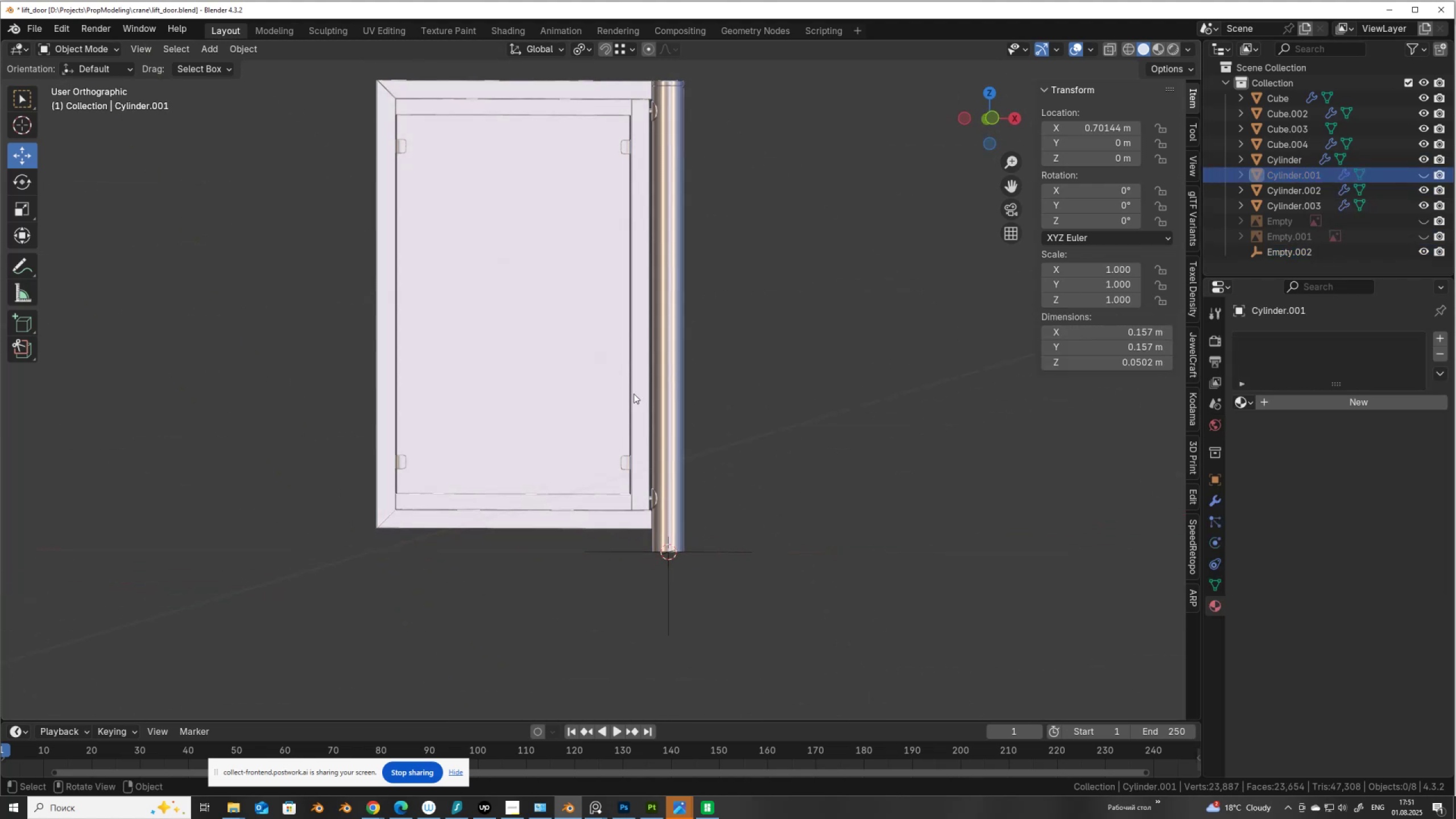 
left_click([682, 449])
 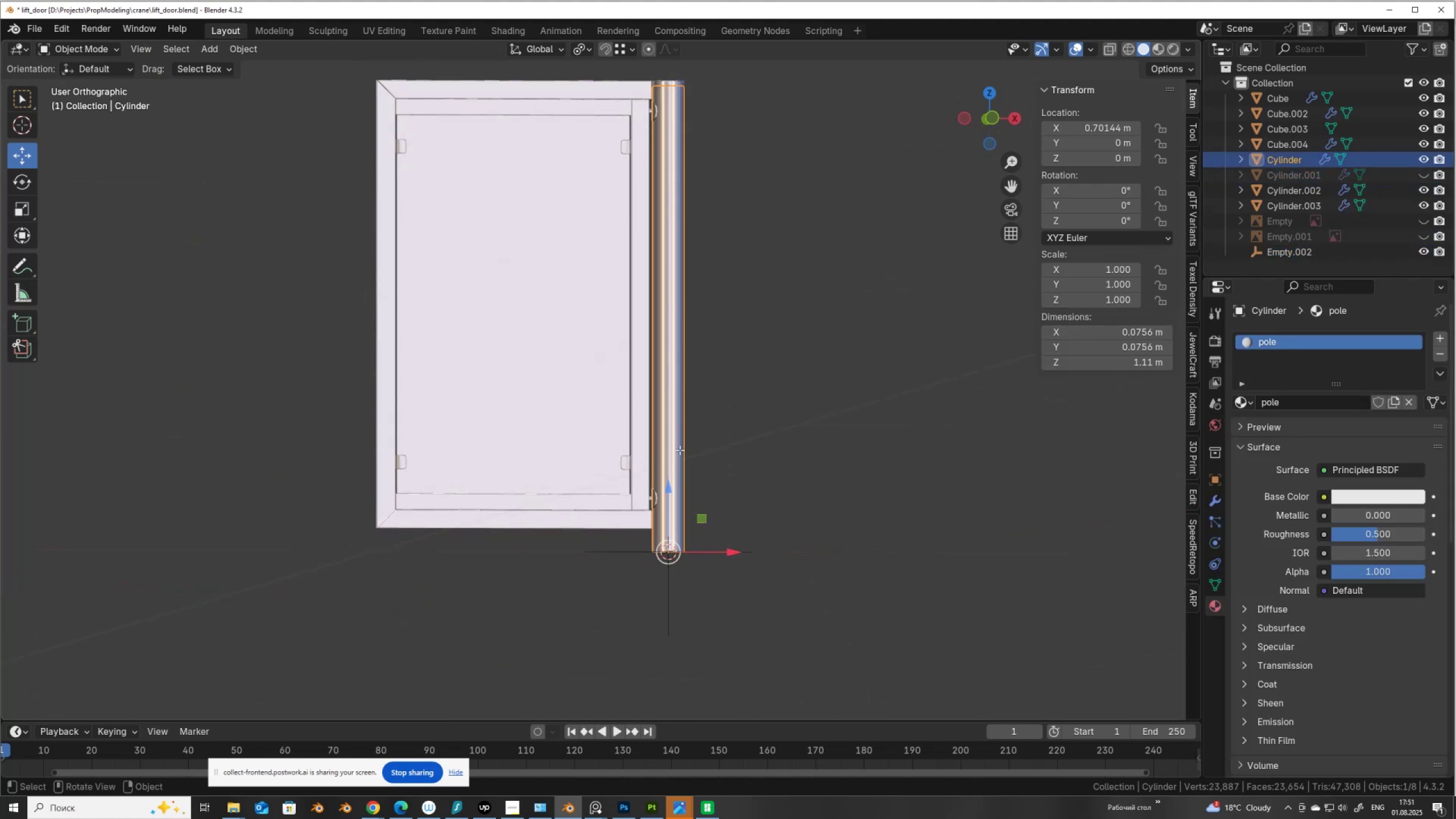 
key(Tab)
 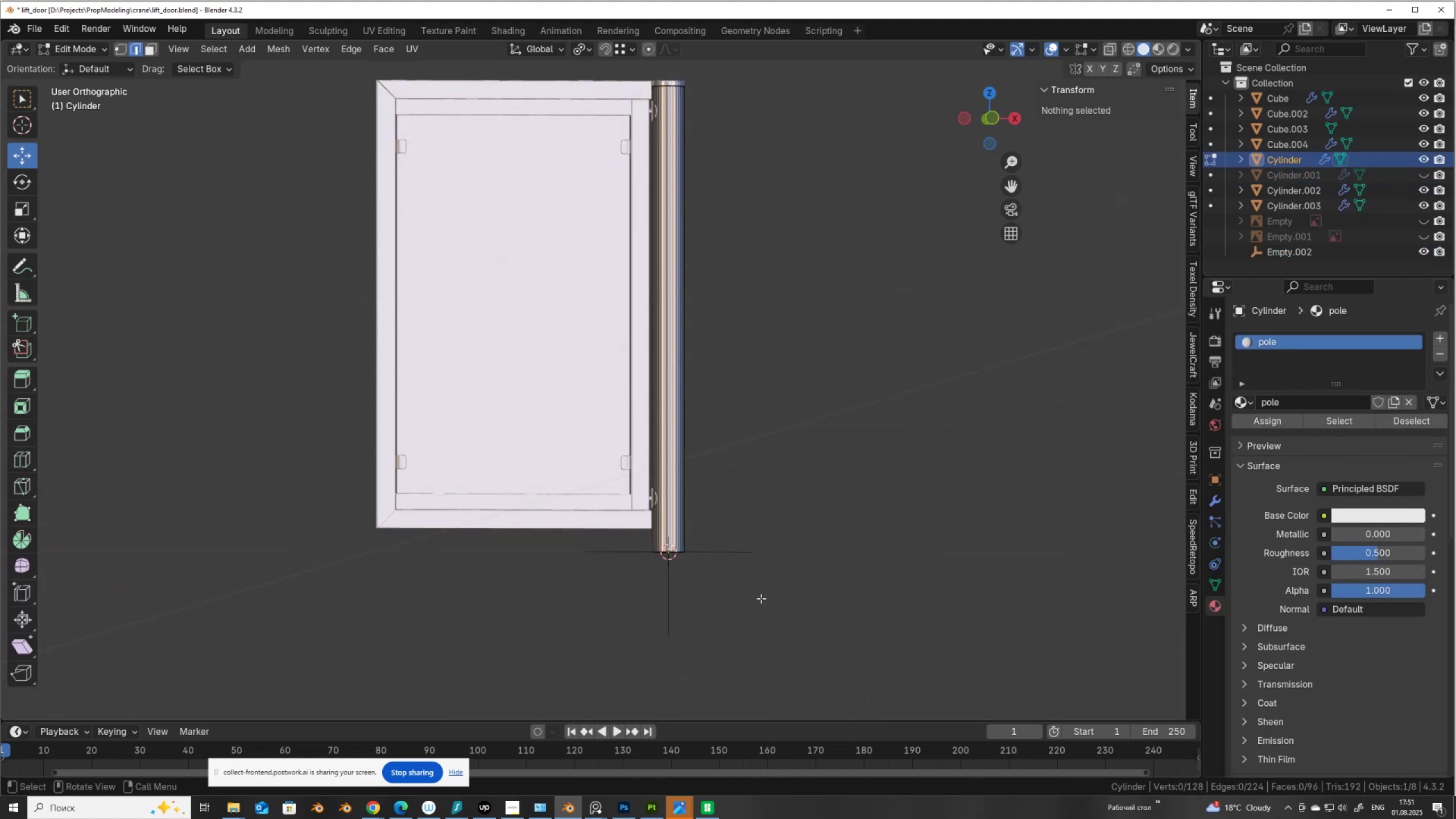 
key(Alt+AltLeft)
 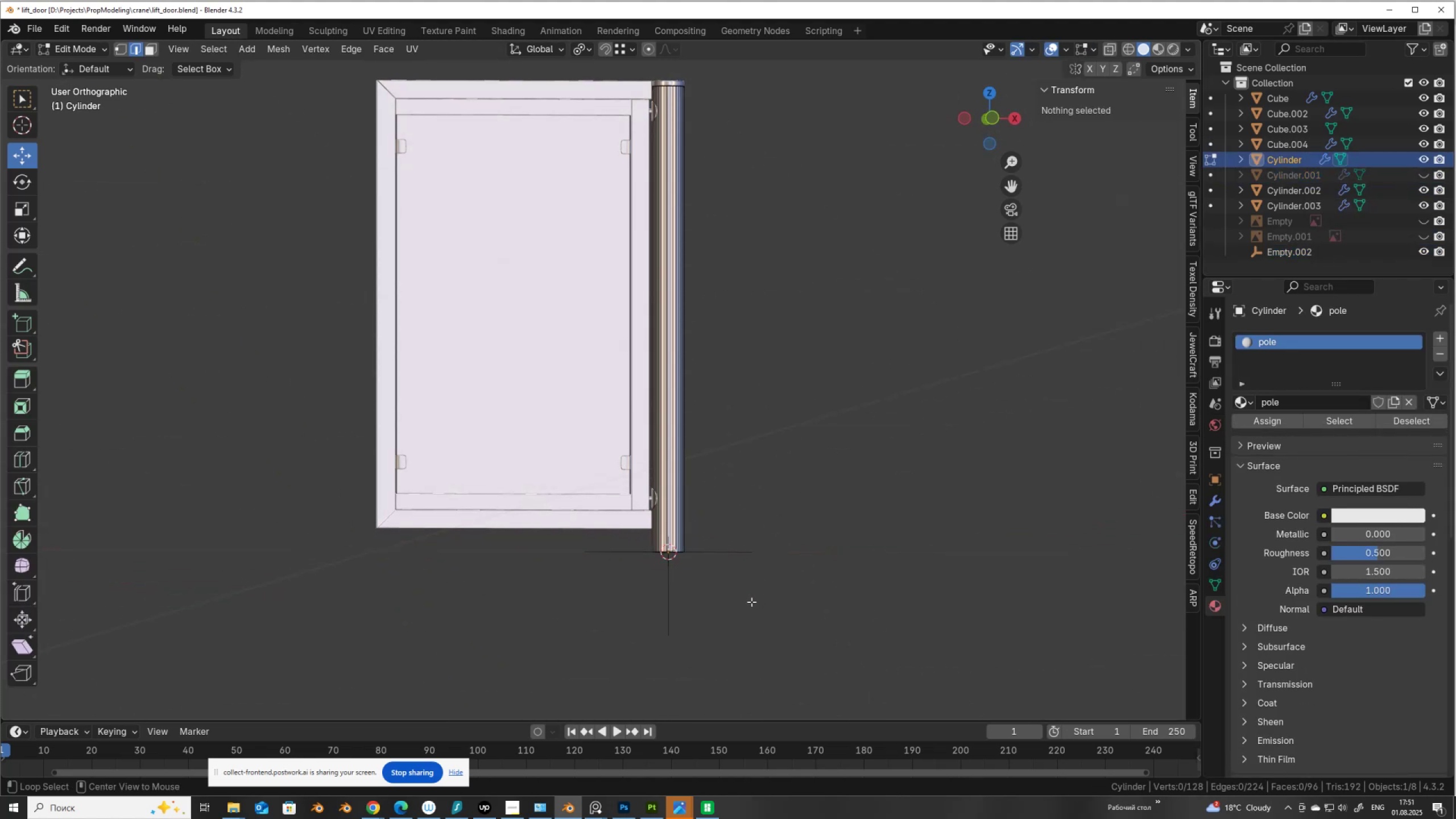 
key(Alt+Z)
 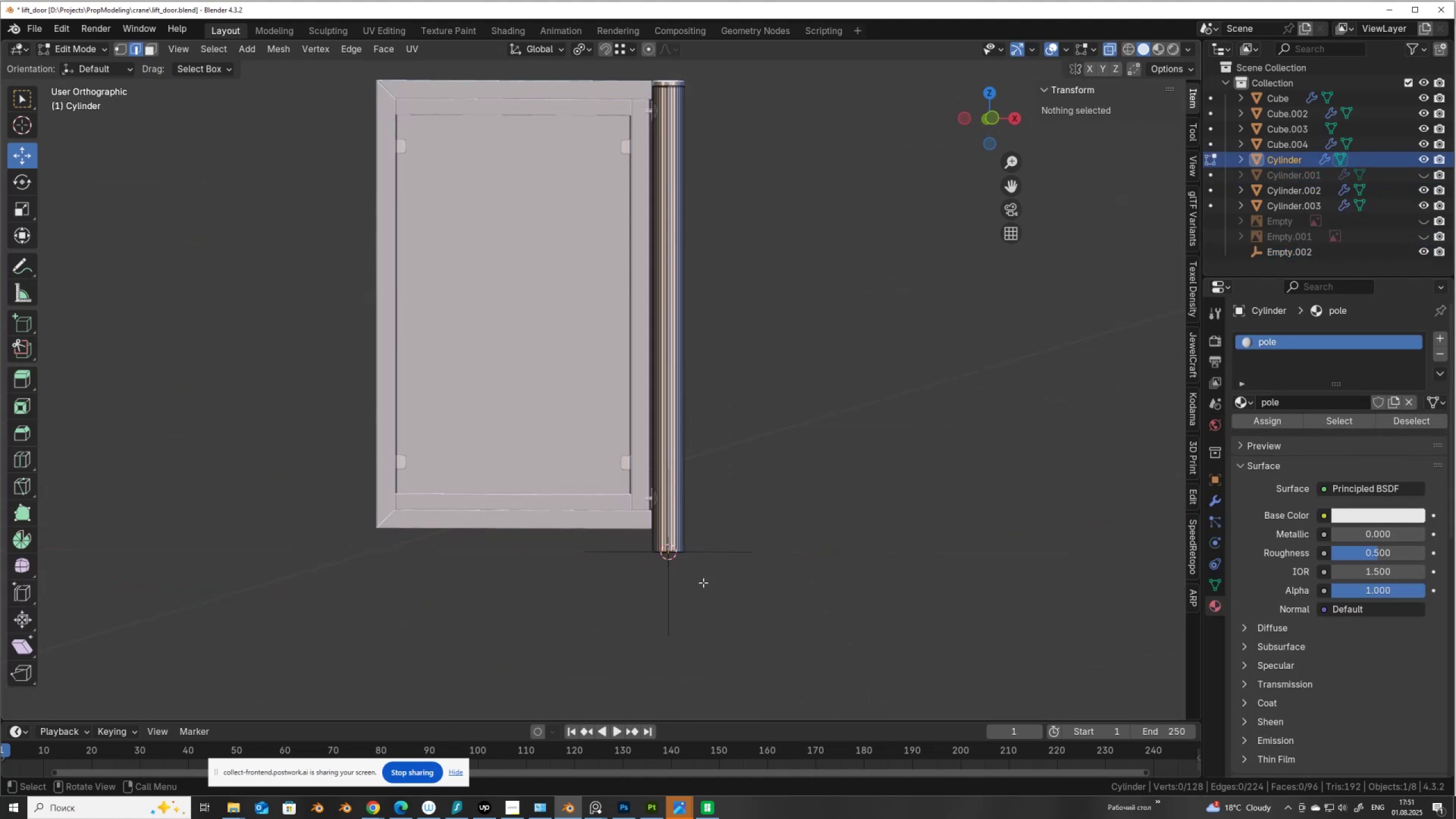 
left_click_drag(start_coordinate=[710, 587], to_coordinate=[638, 543])
 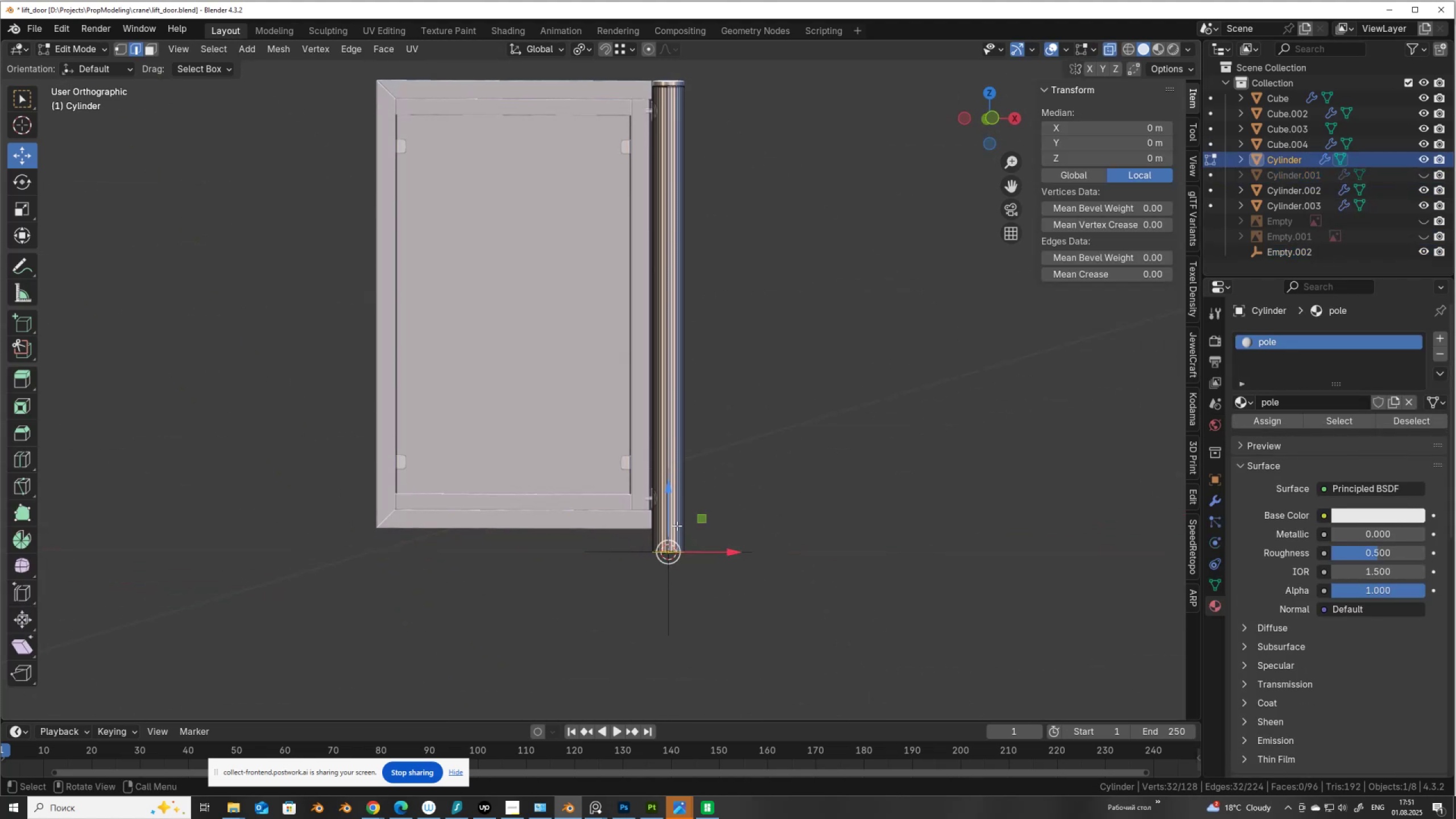 
left_click_drag(start_coordinate=[675, 526], to_coordinate=[666, 504])
 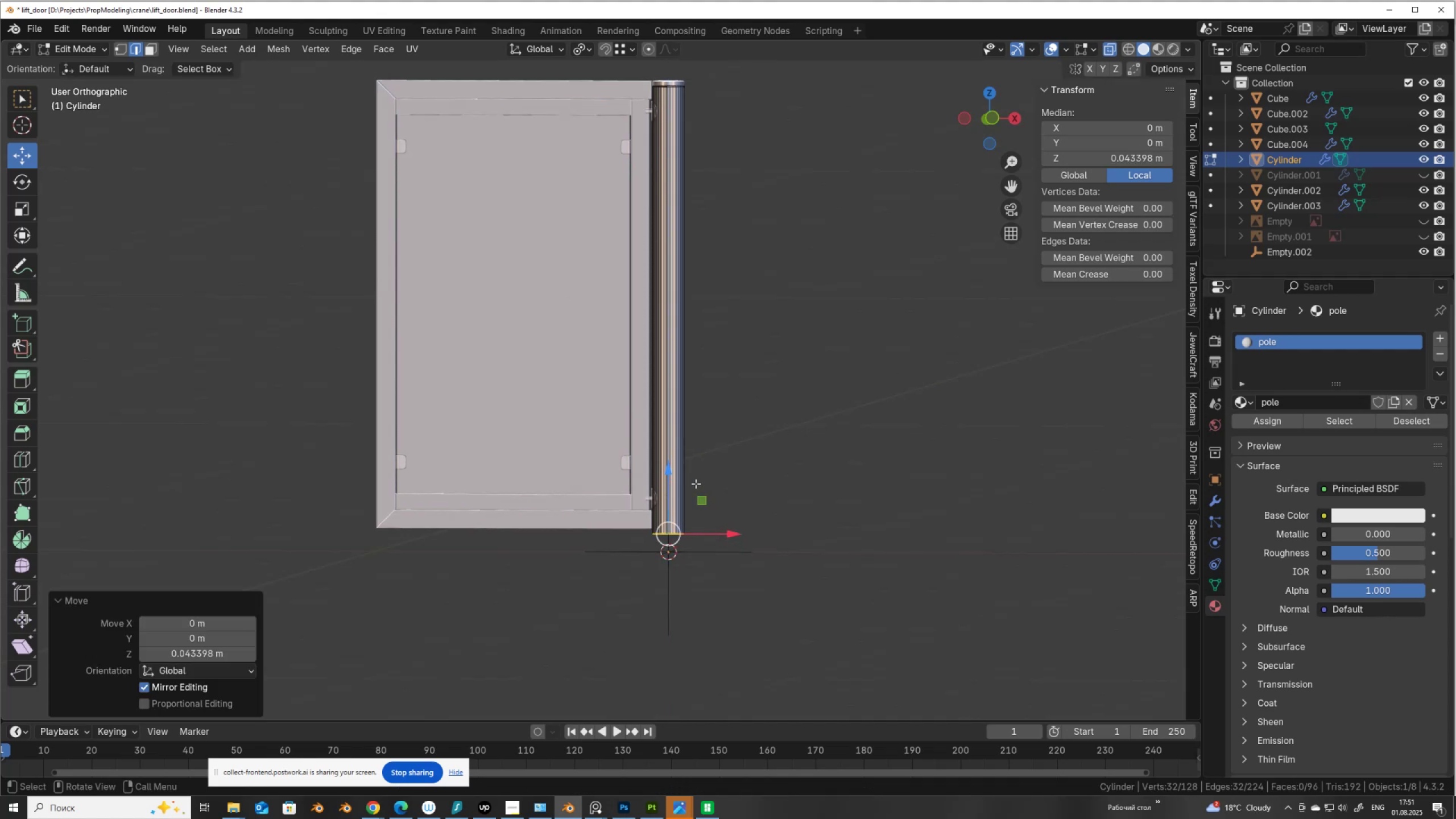 
key(Tab)
 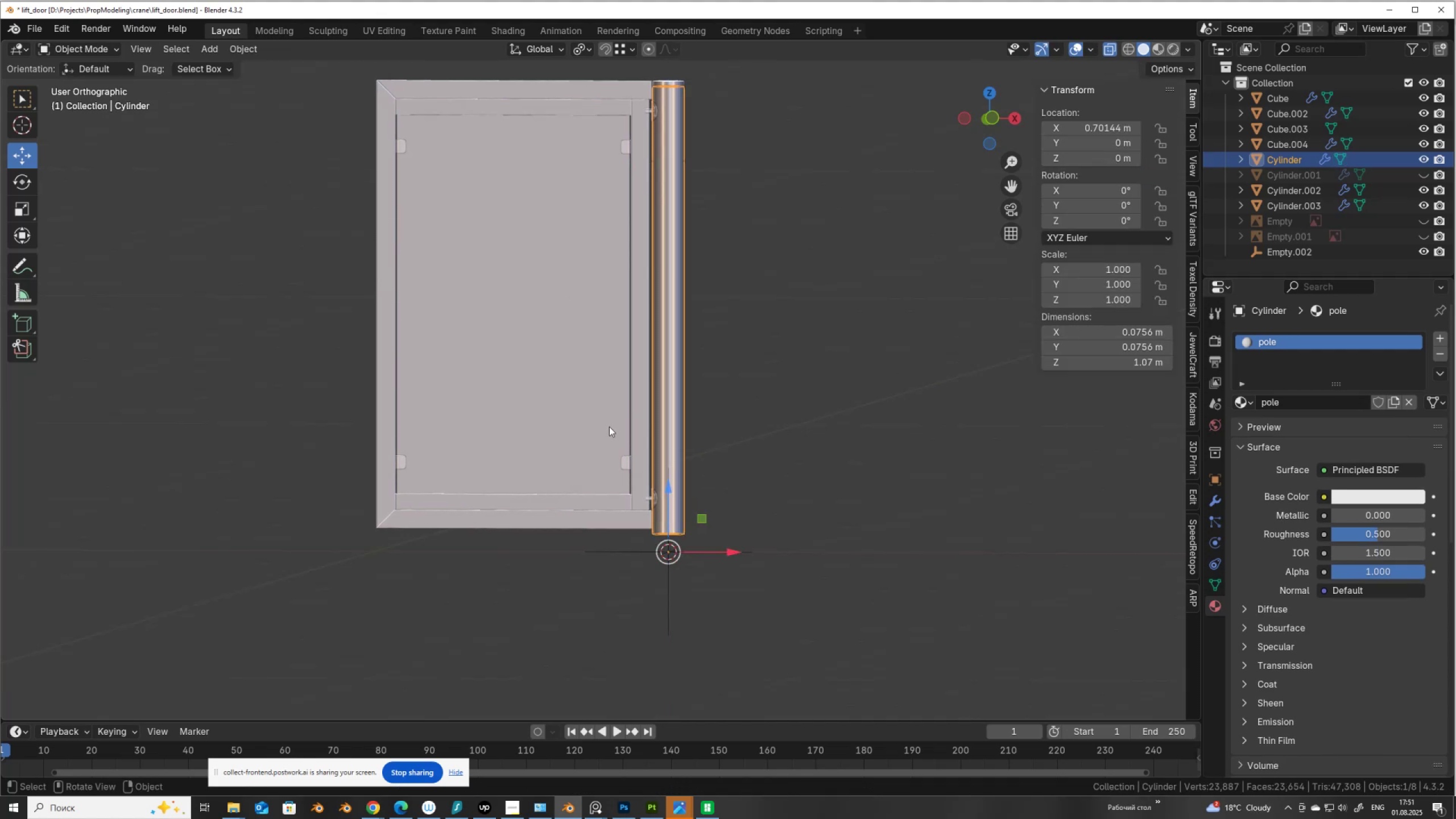 
scroll: coordinate [609, 427], scroll_direction: down, amount: 2.0
 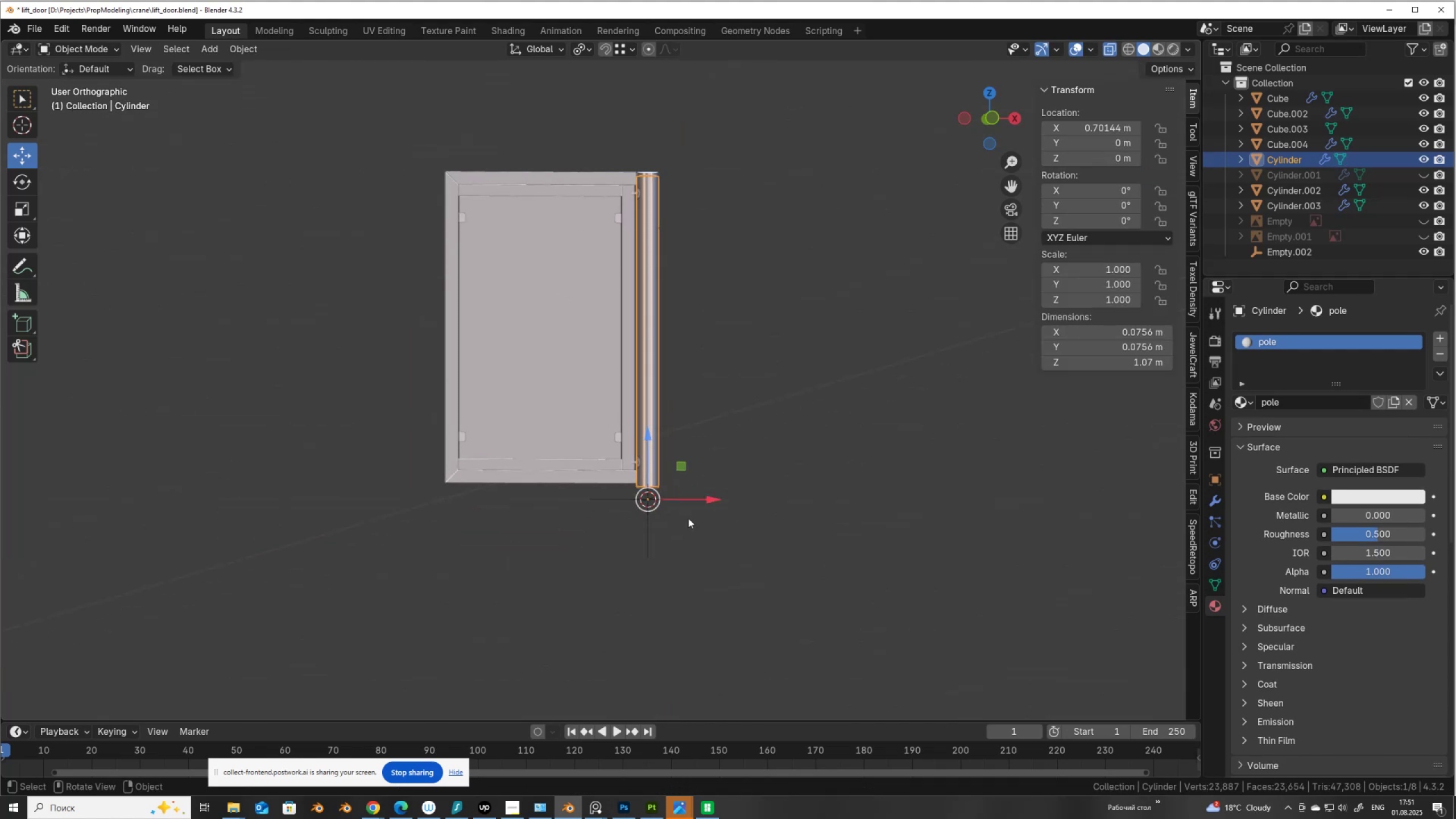 
left_click([684, 500])
 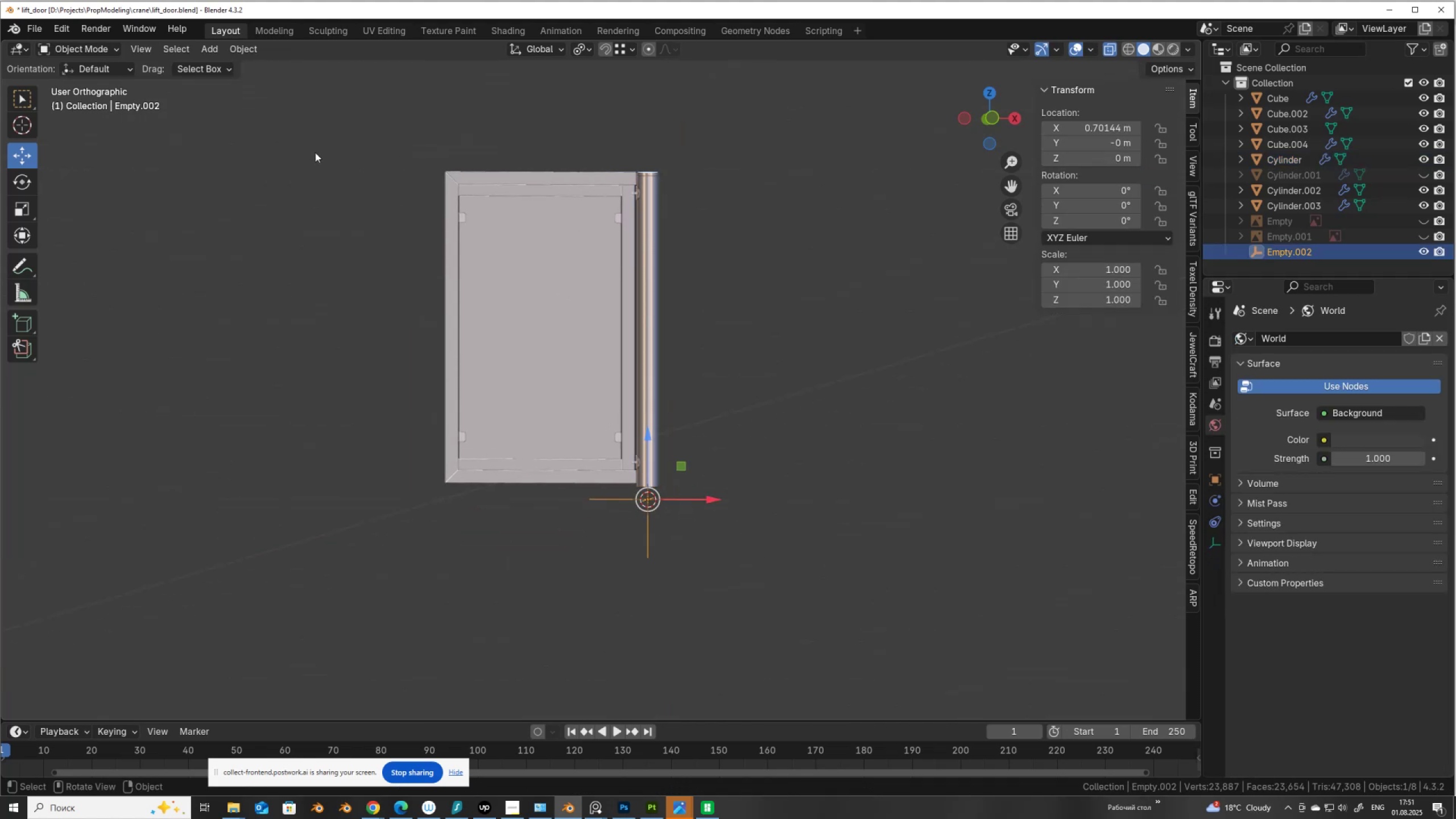 
left_click_drag(start_coordinate=[365, 130], to_coordinate=[863, 632])
 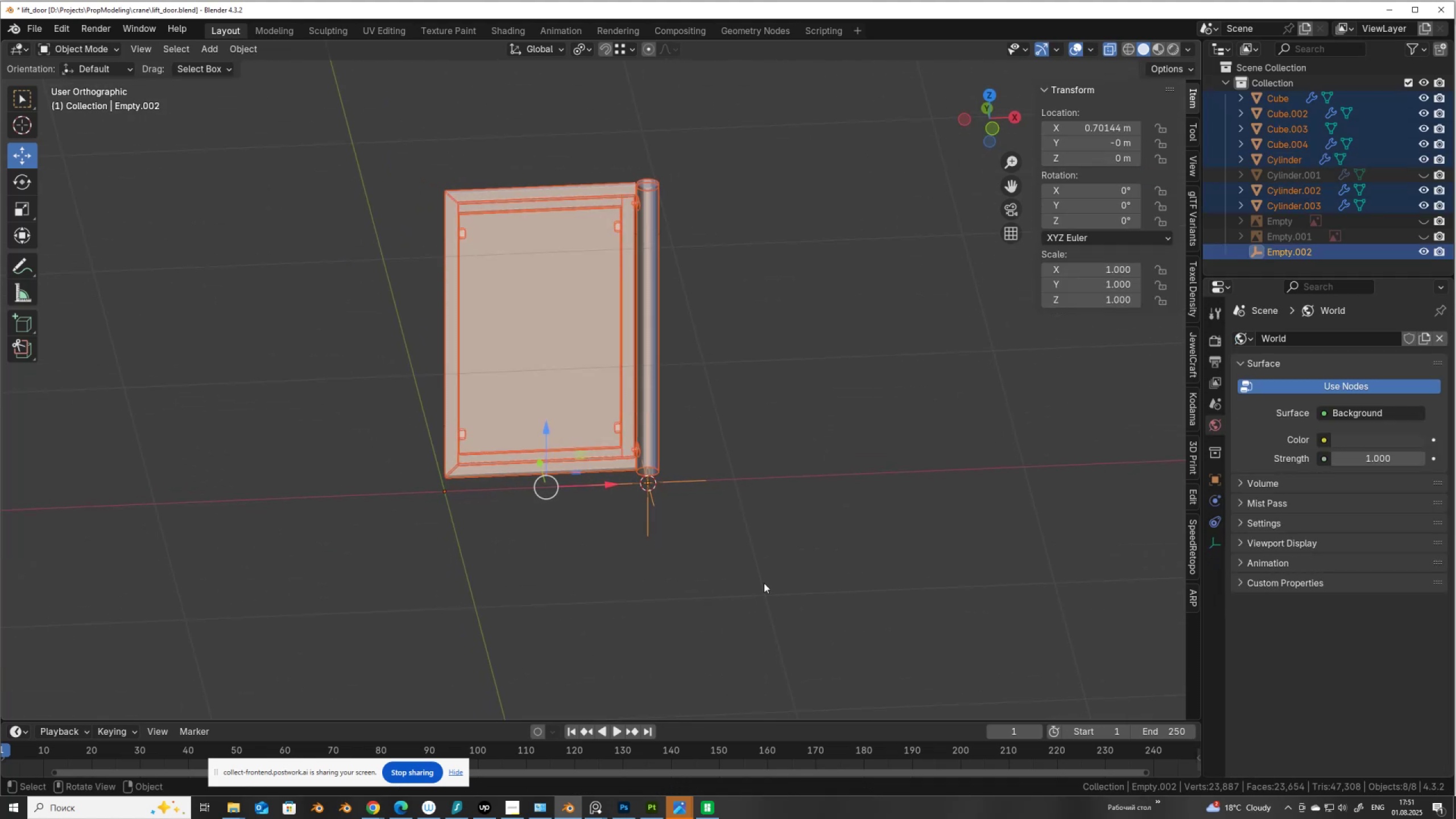 
key(Control+P)
 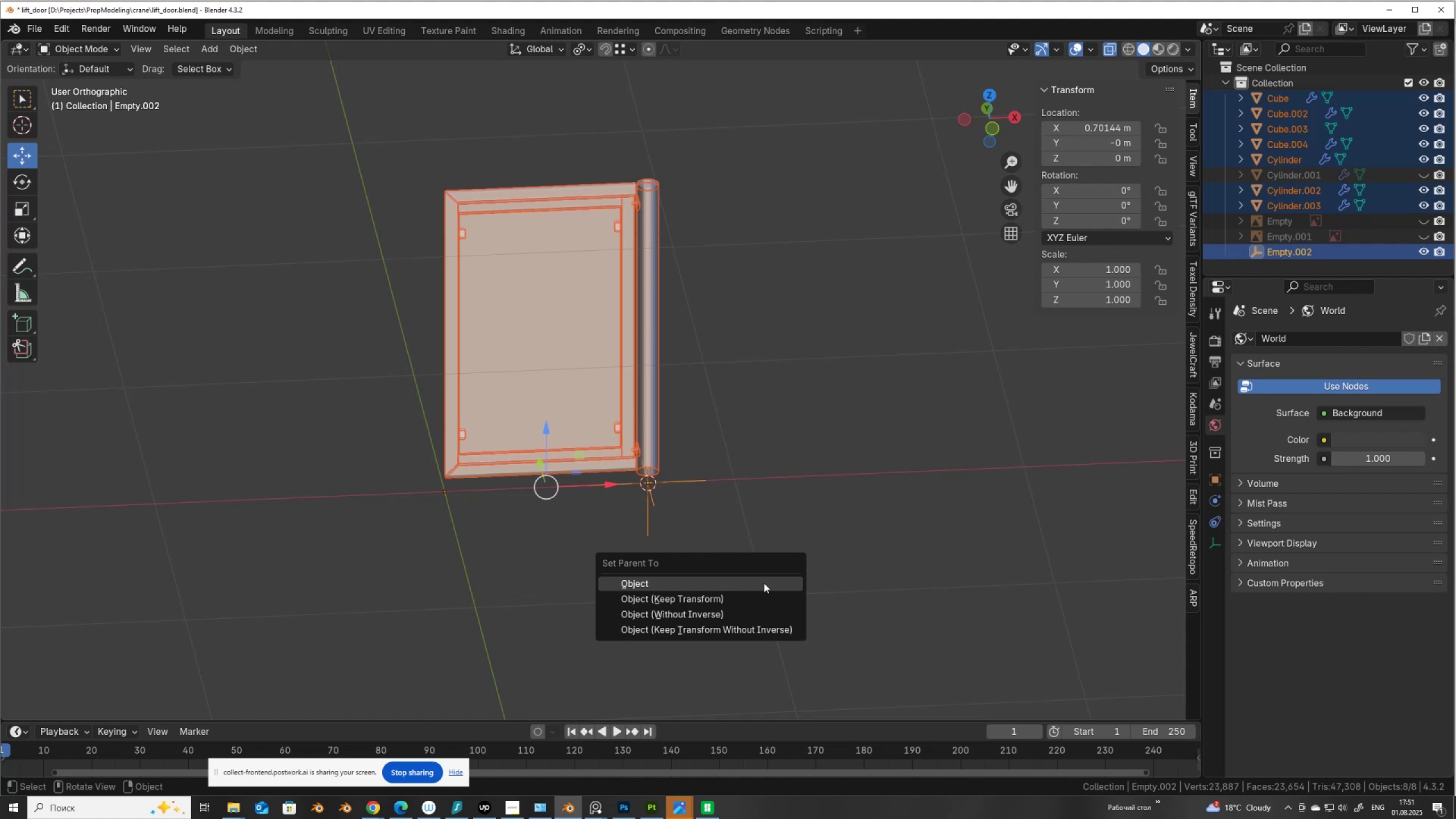 
left_click([764, 583])
 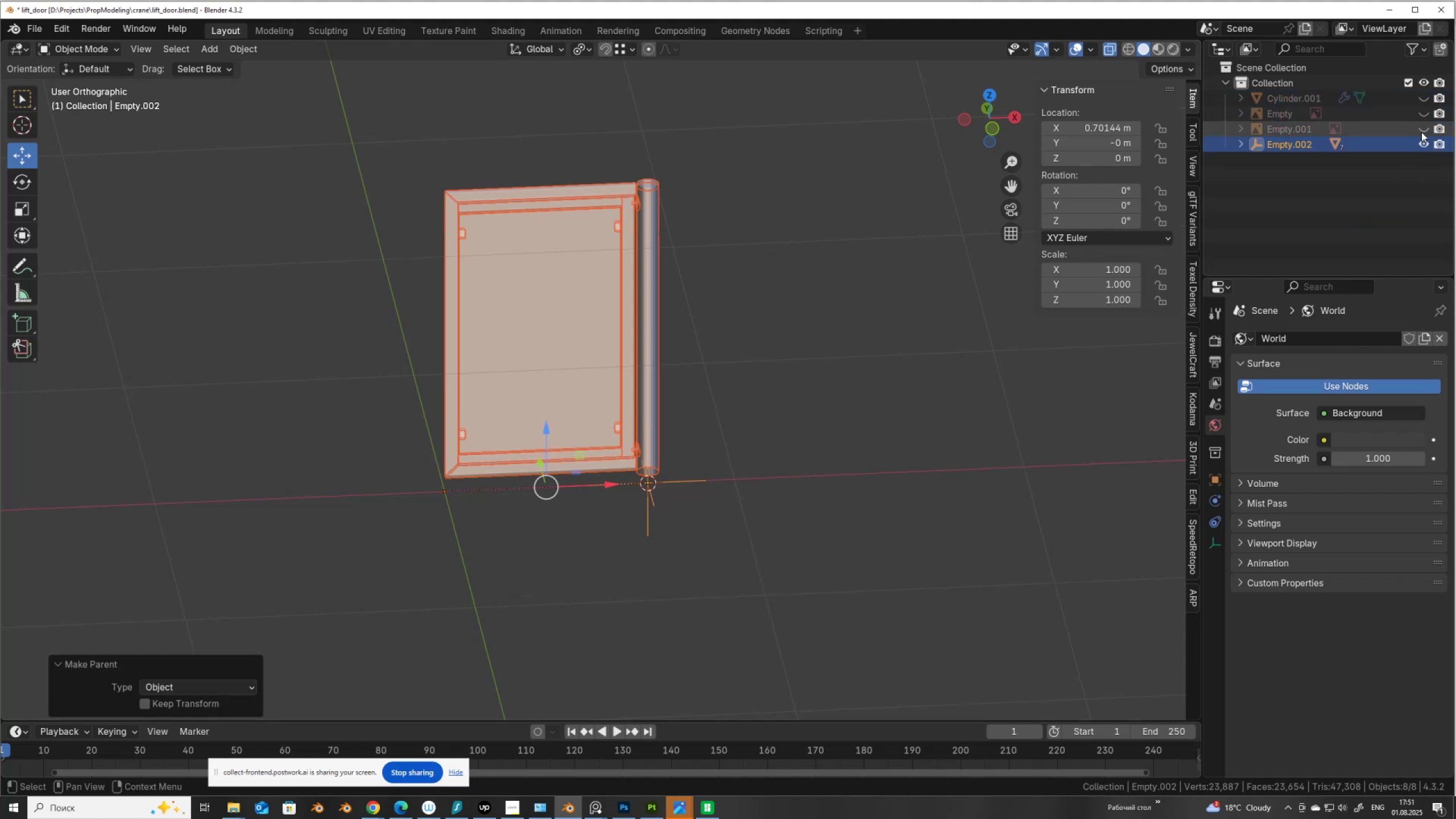 
left_click([1424, 130])
 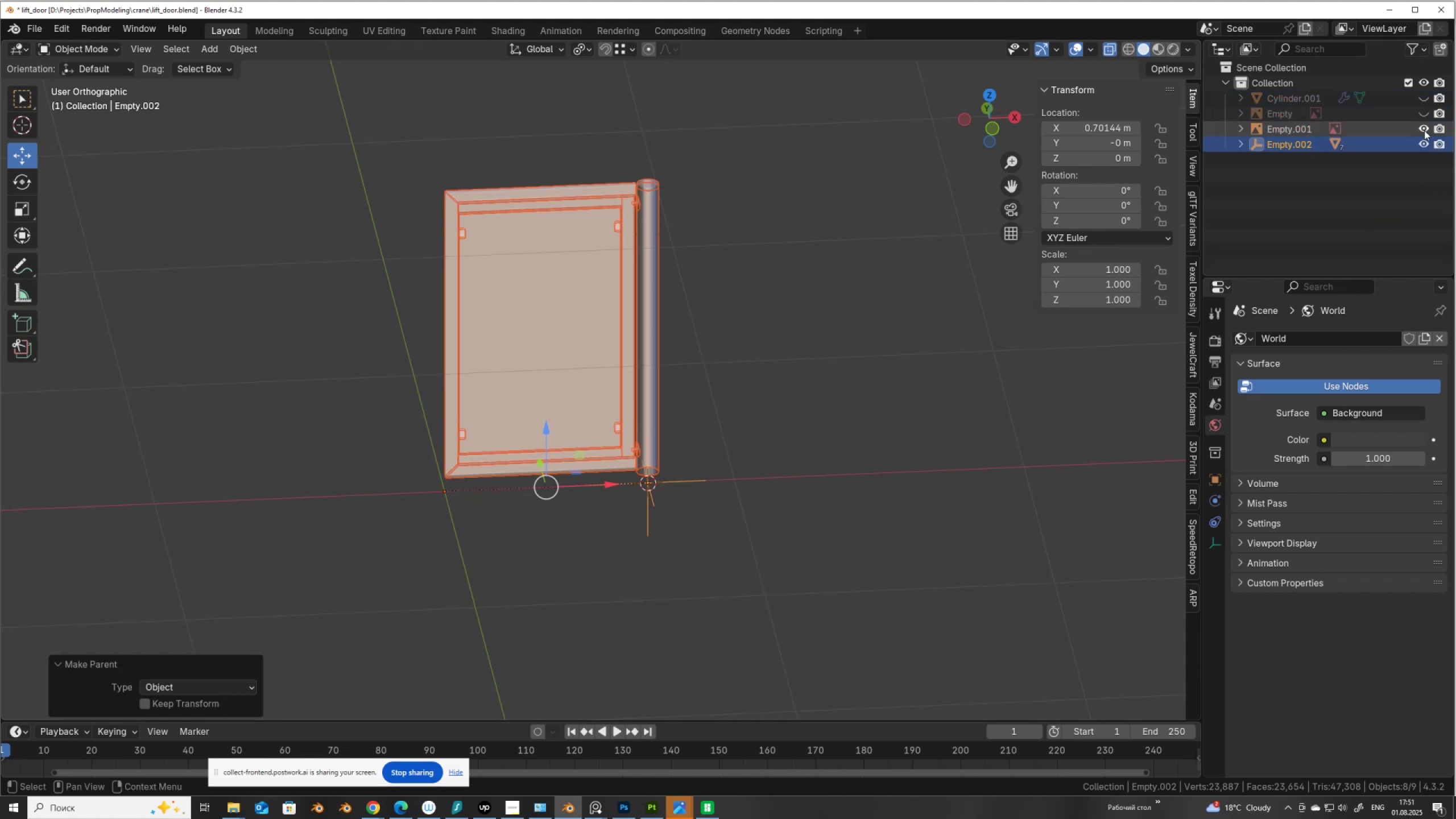 
left_click([1424, 130])
 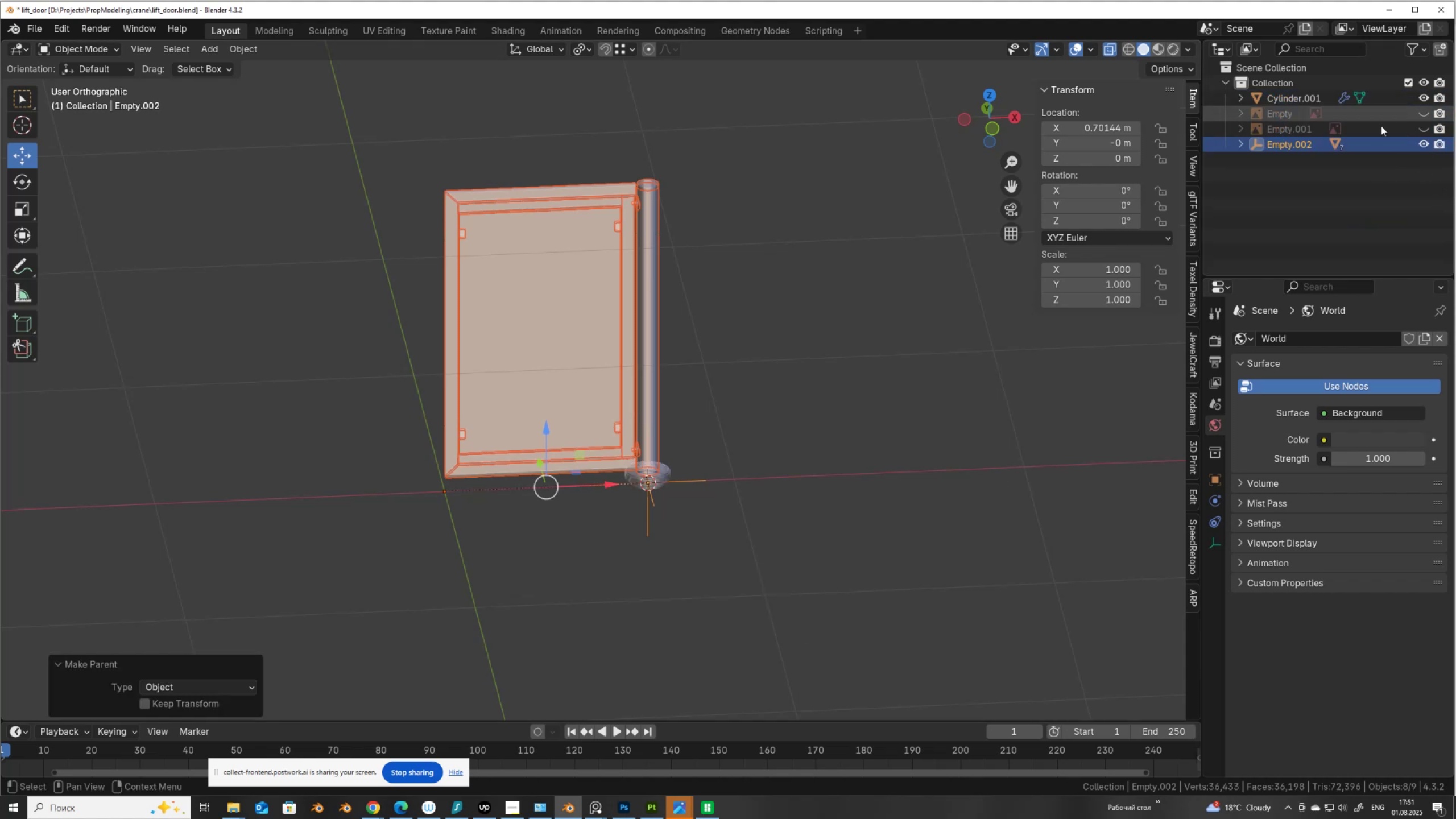 
scroll: coordinate [607, 437], scroll_direction: up, amount: 3.0
 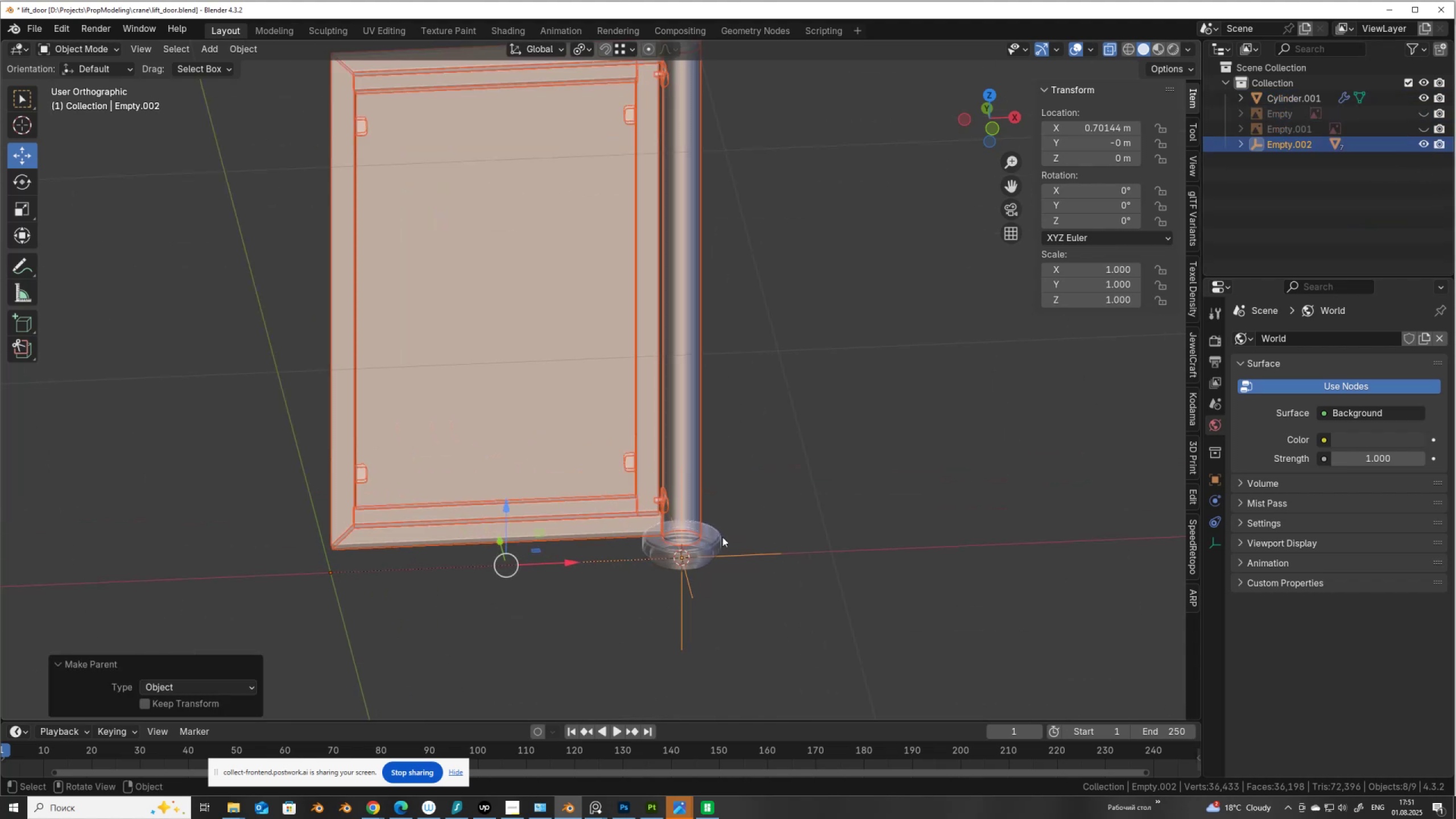 
key(Alt+AltLeft)
 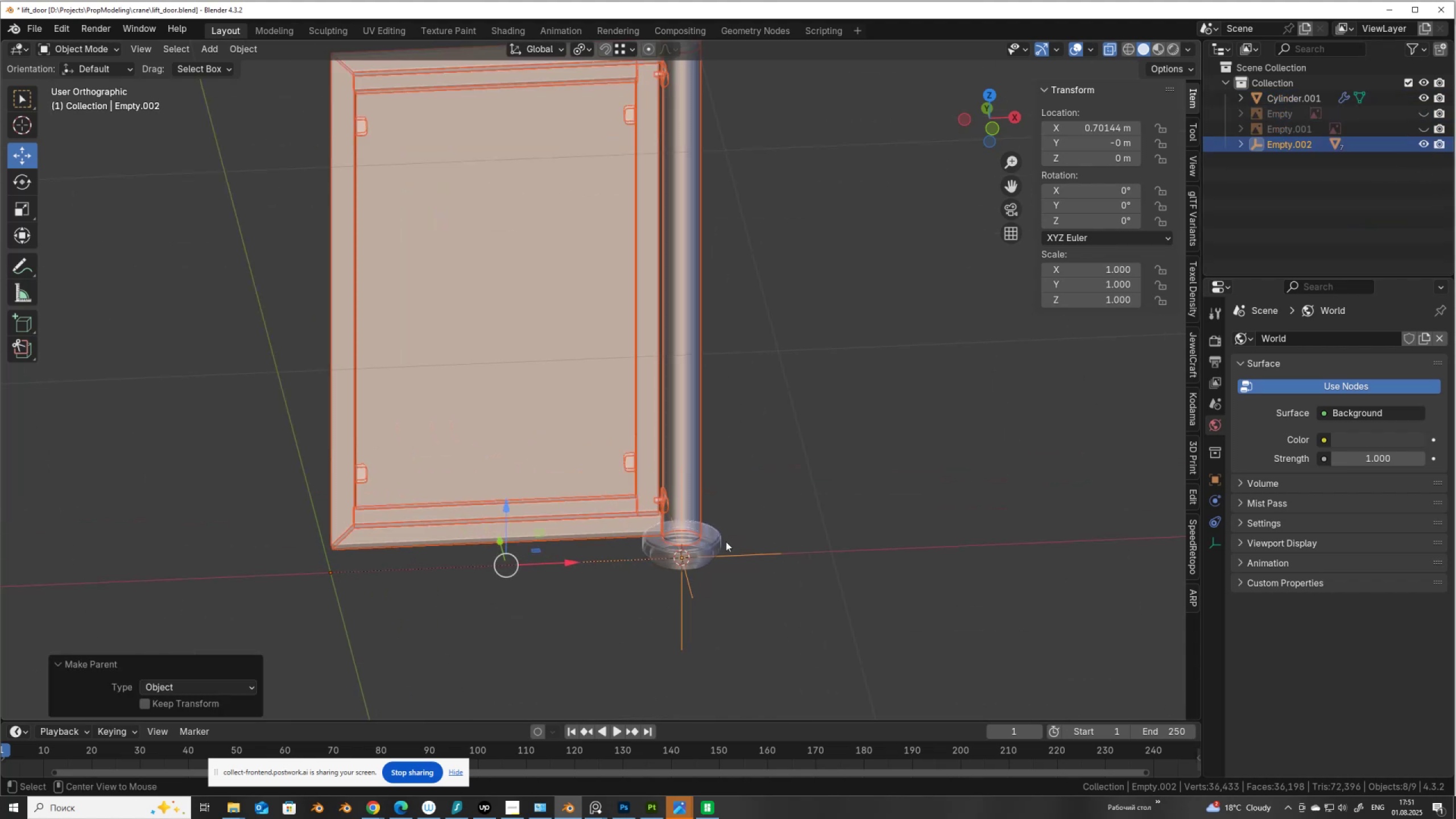 
key(Alt+Z)
 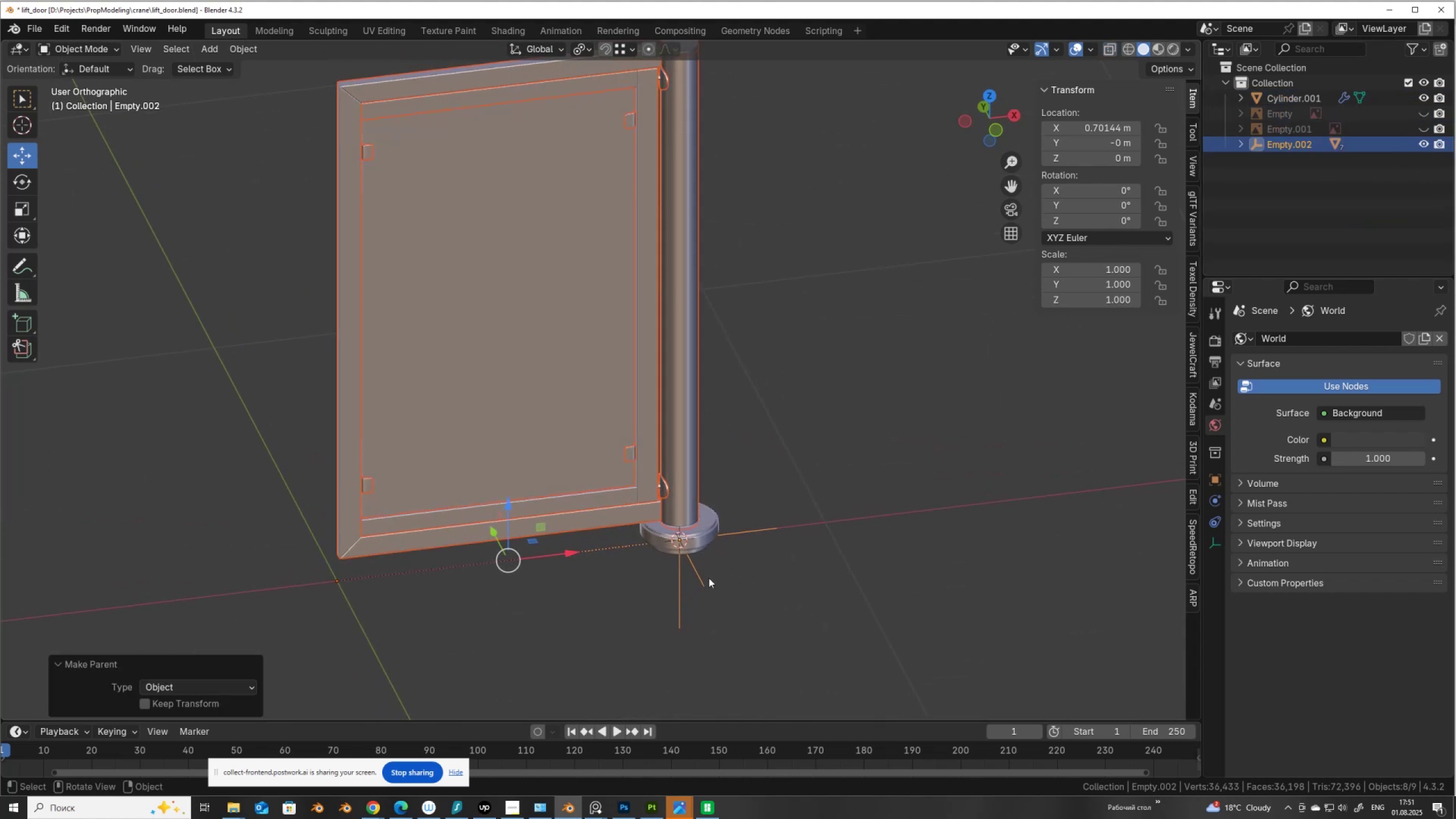 
left_click([709, 578])
 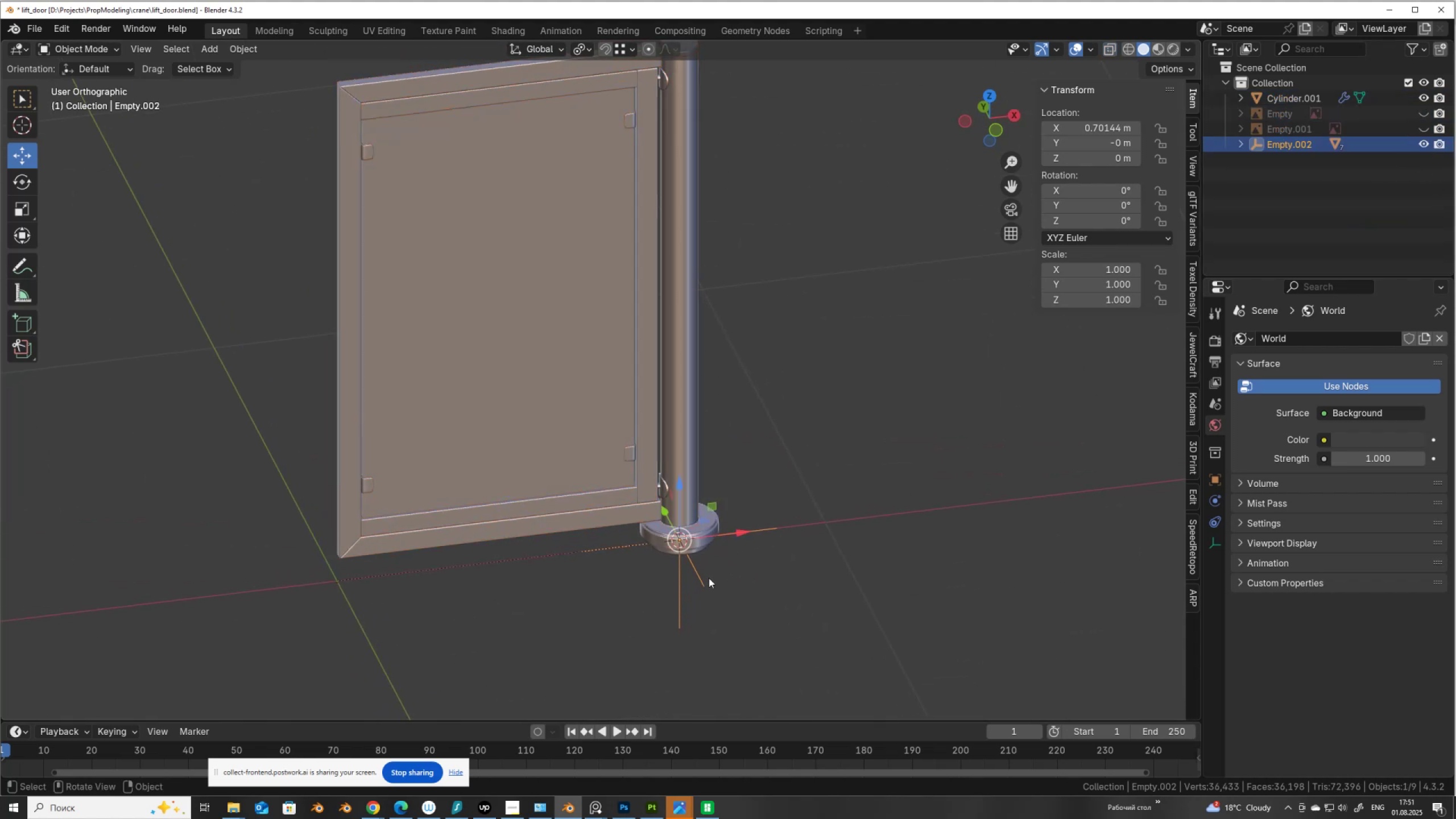 
scroll: coordinate [709, 578], scroll_direction: down, amount: 3.0
 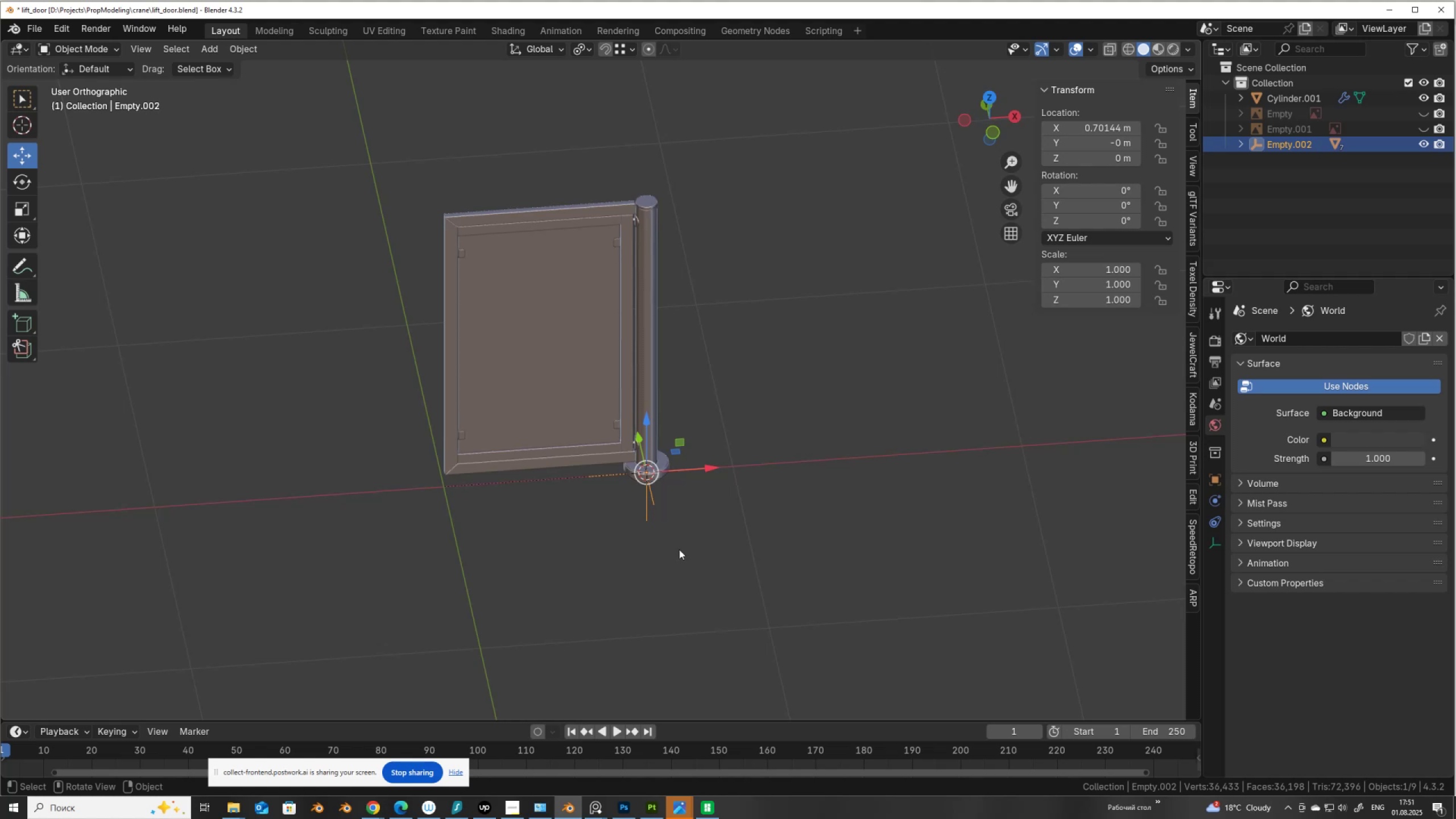 
wait(14.42)
 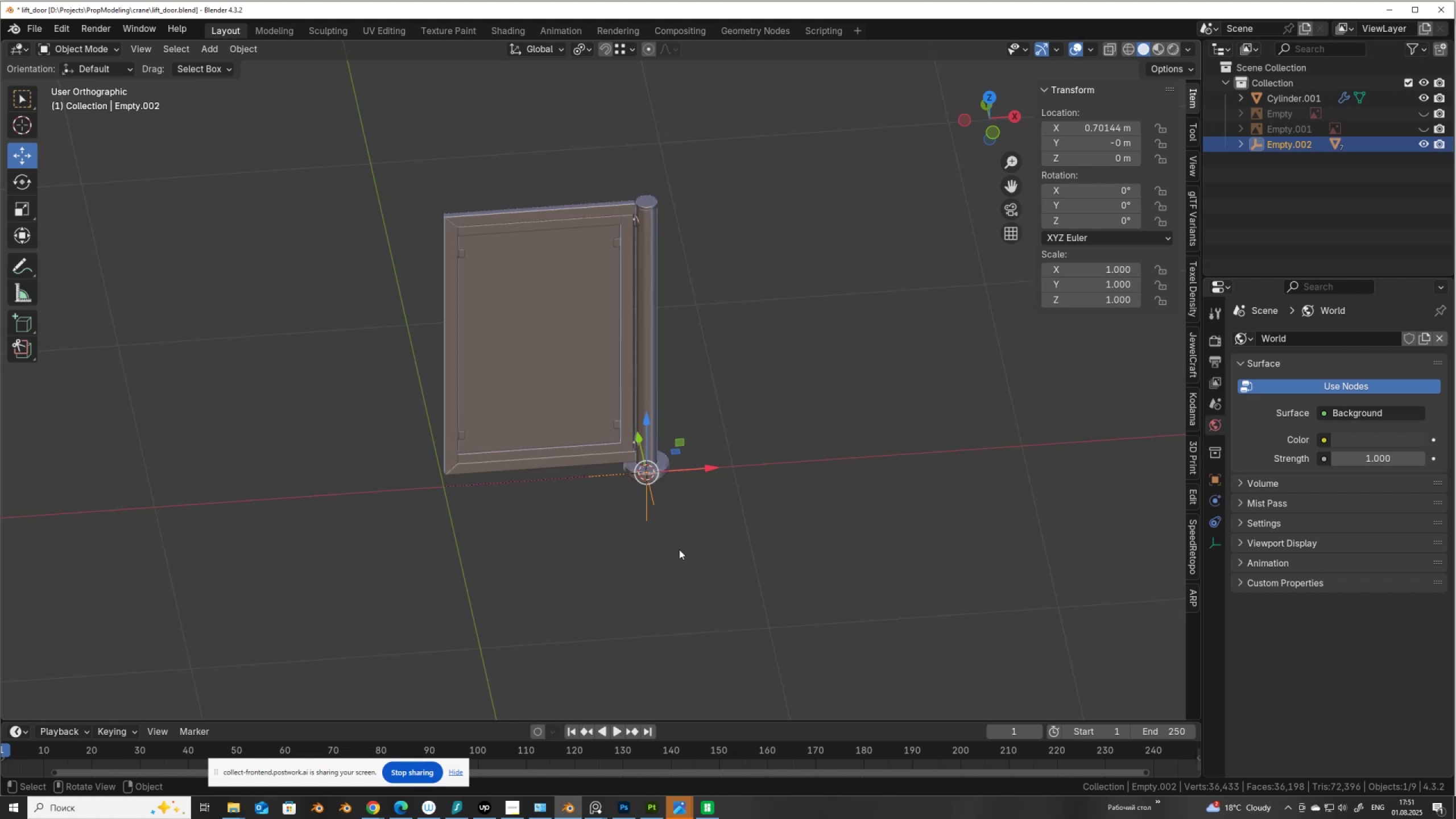 
left_click([657, 326])
 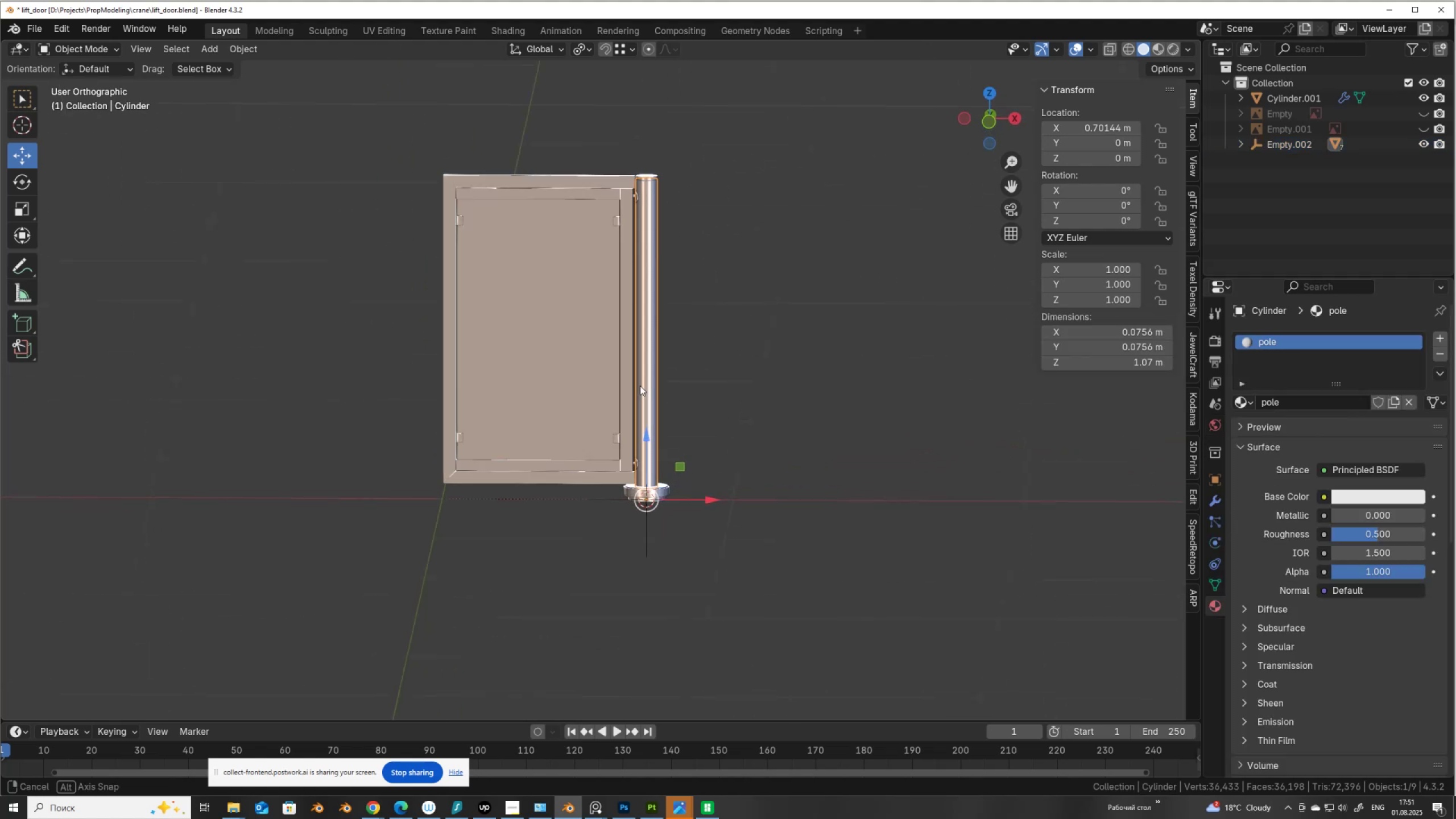 
wait(6.65)
 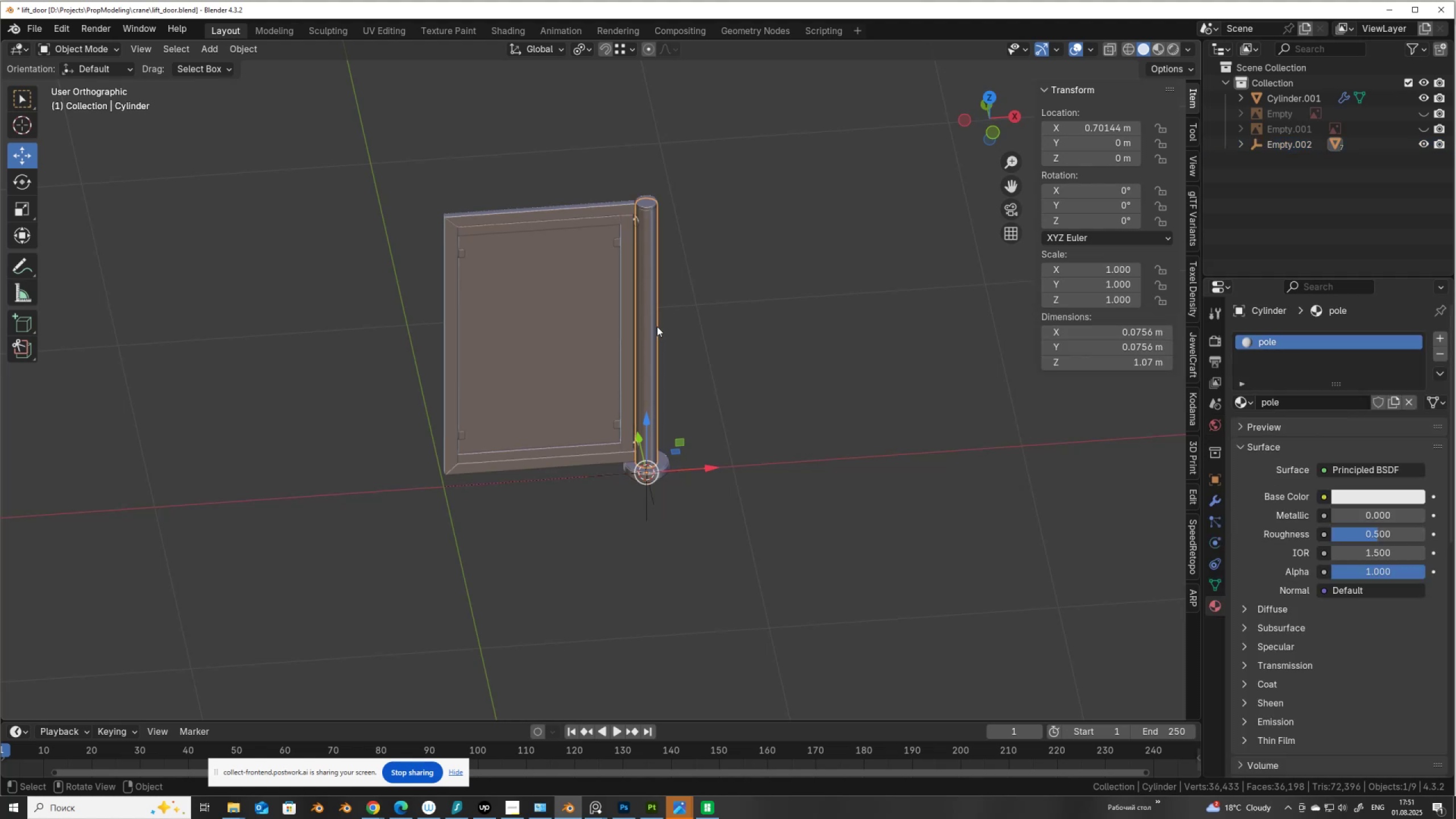 
left_click([648, 532])
 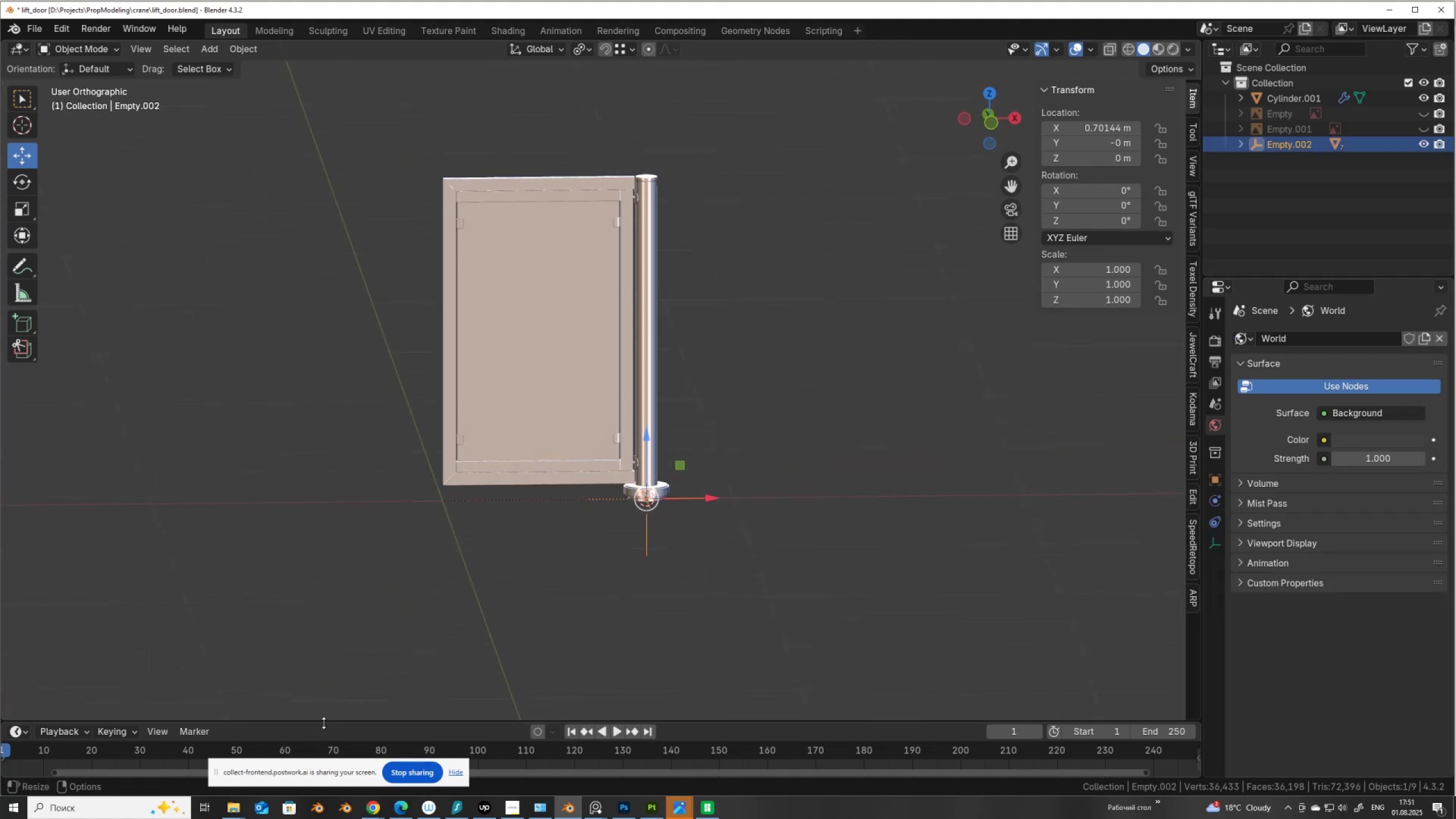 
left_click_drag(start_coordinate=[324, 723], to_coordinate=[349, 624])
 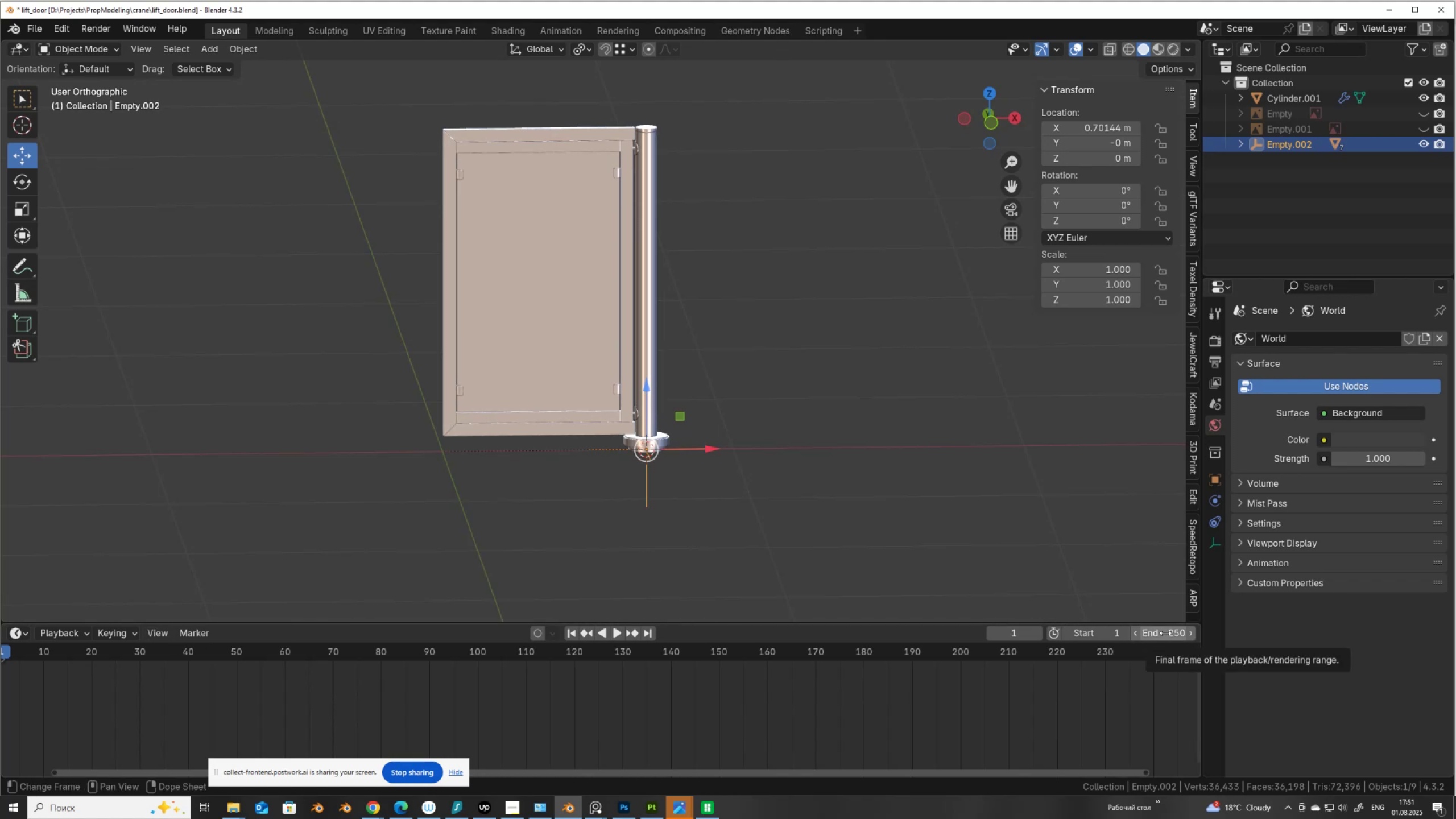 
left_click([1171, 631])
 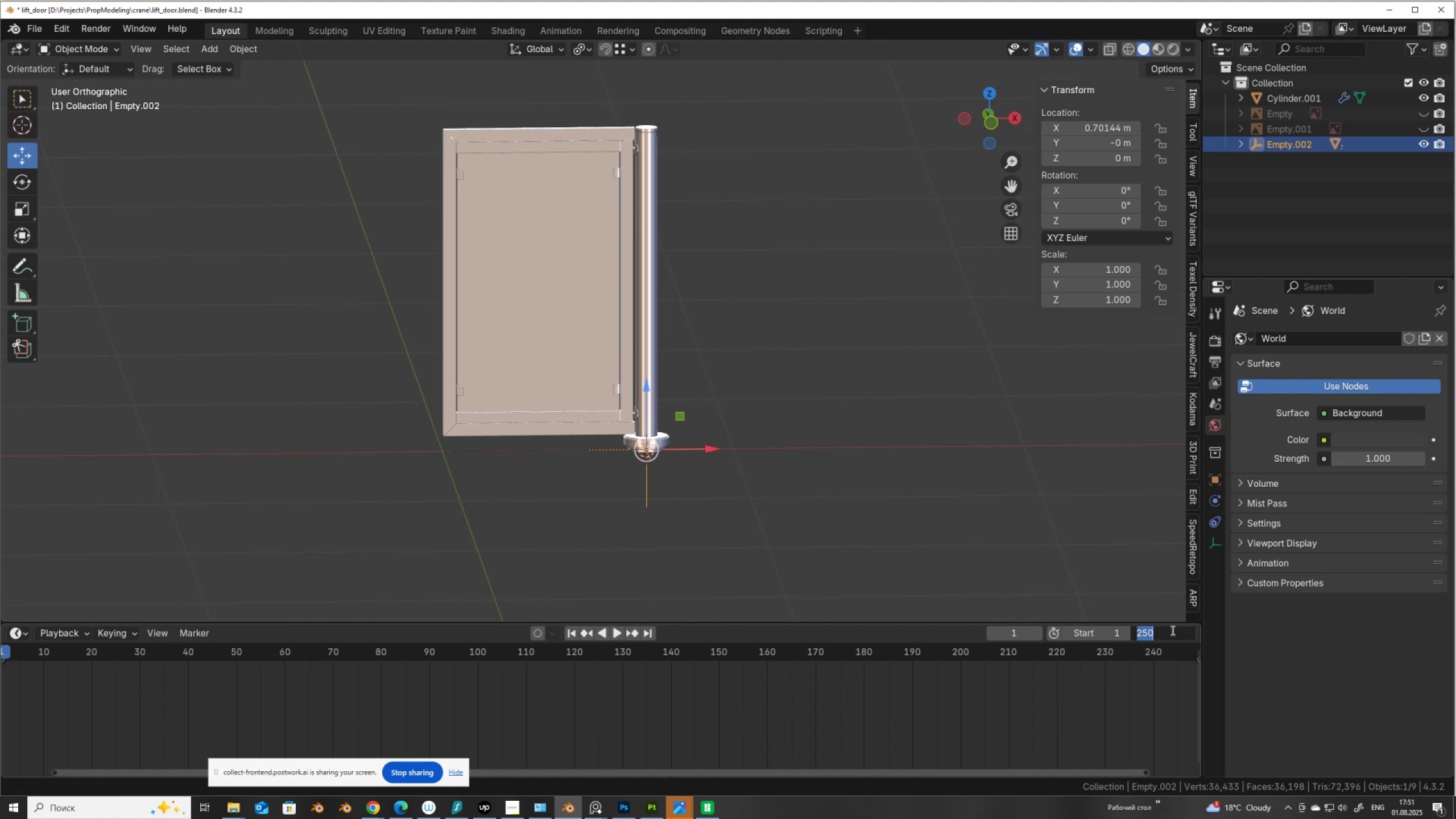 
key(Numpad1)
 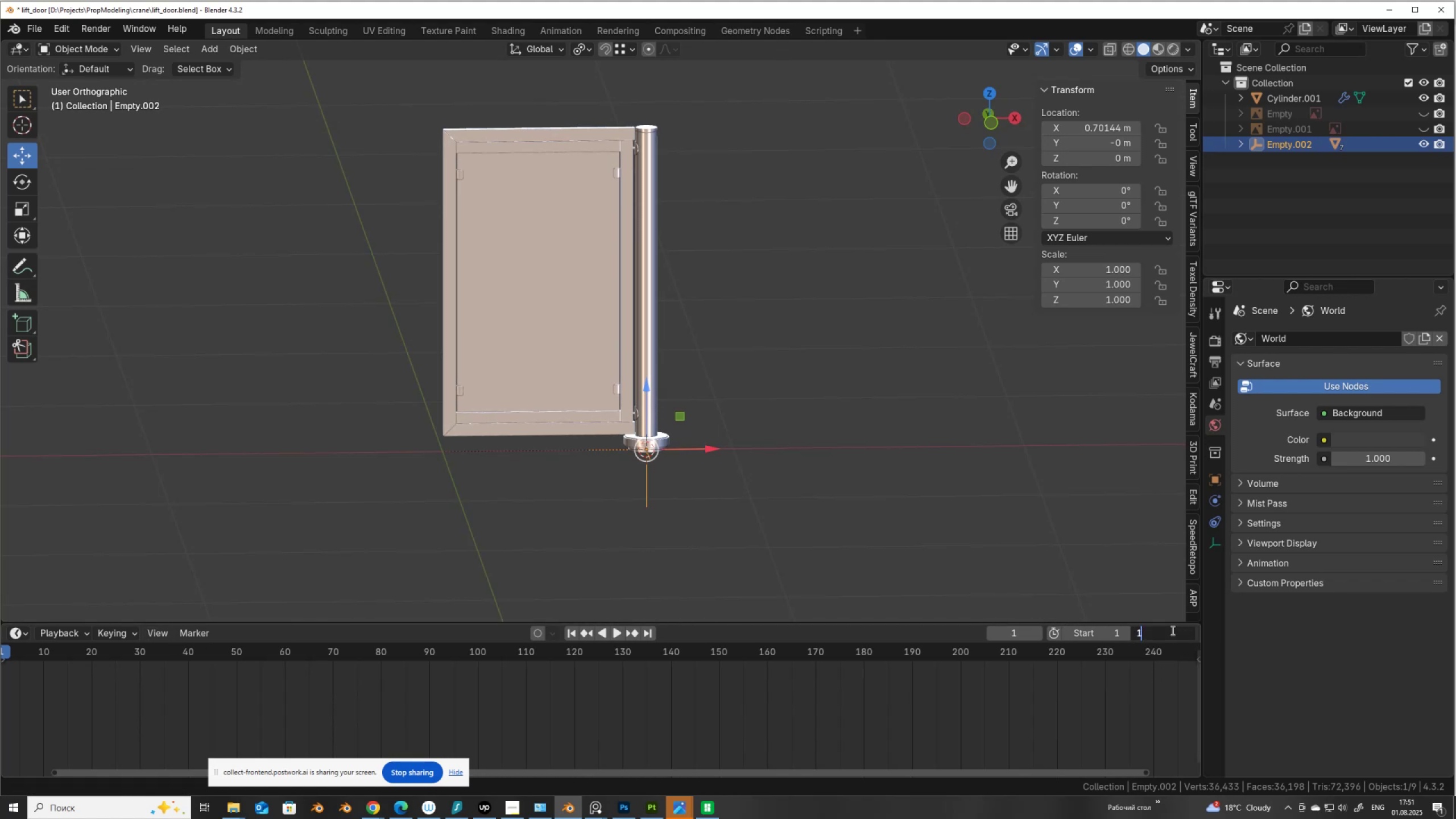 
key(Numpad2)
 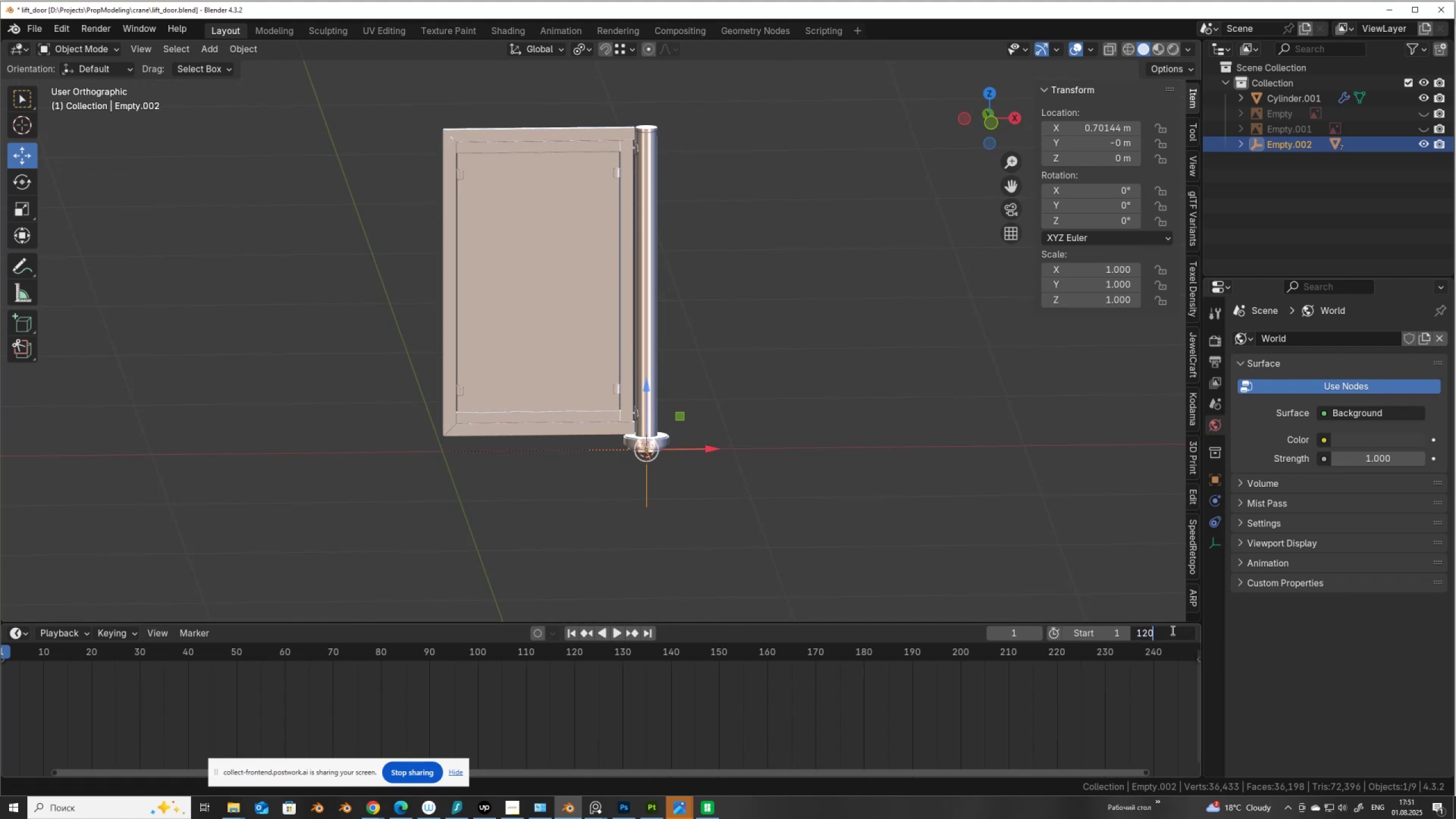 
key(Numpad0)
 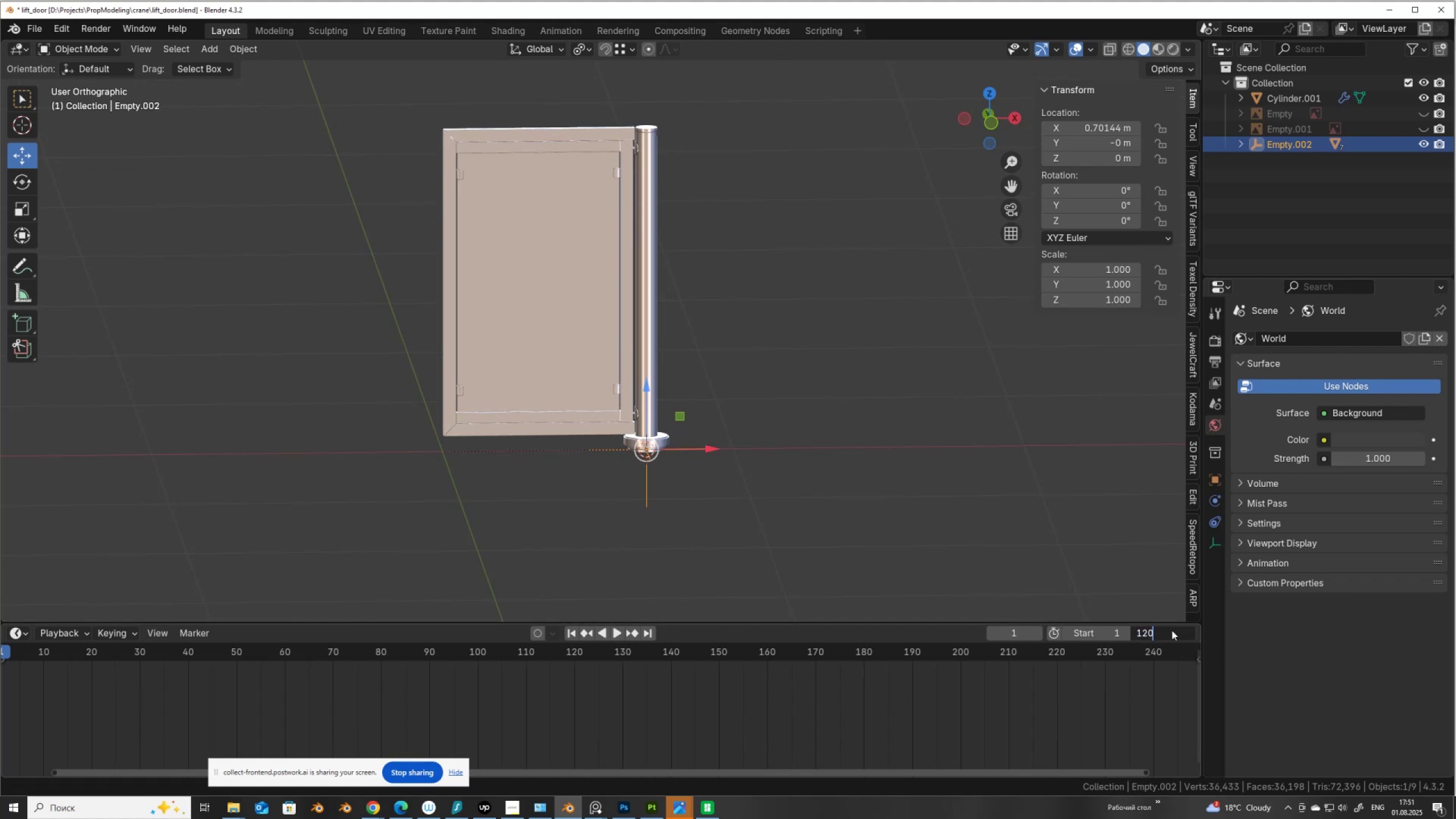 
key(NumpadEnter)
 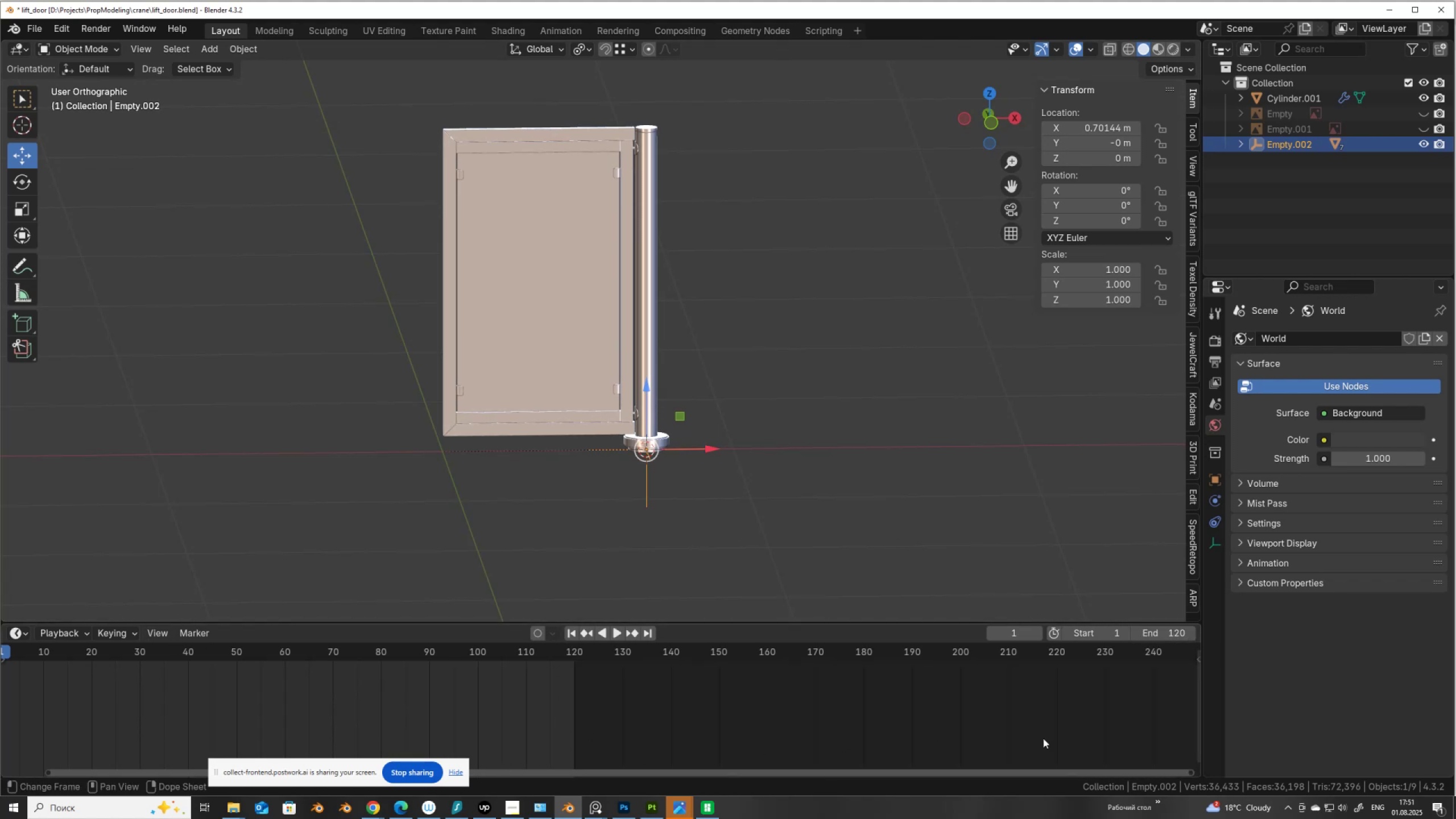 
left_click_drag(start_coordinate=[1190, 771], to_coordinate=[590, 744])
 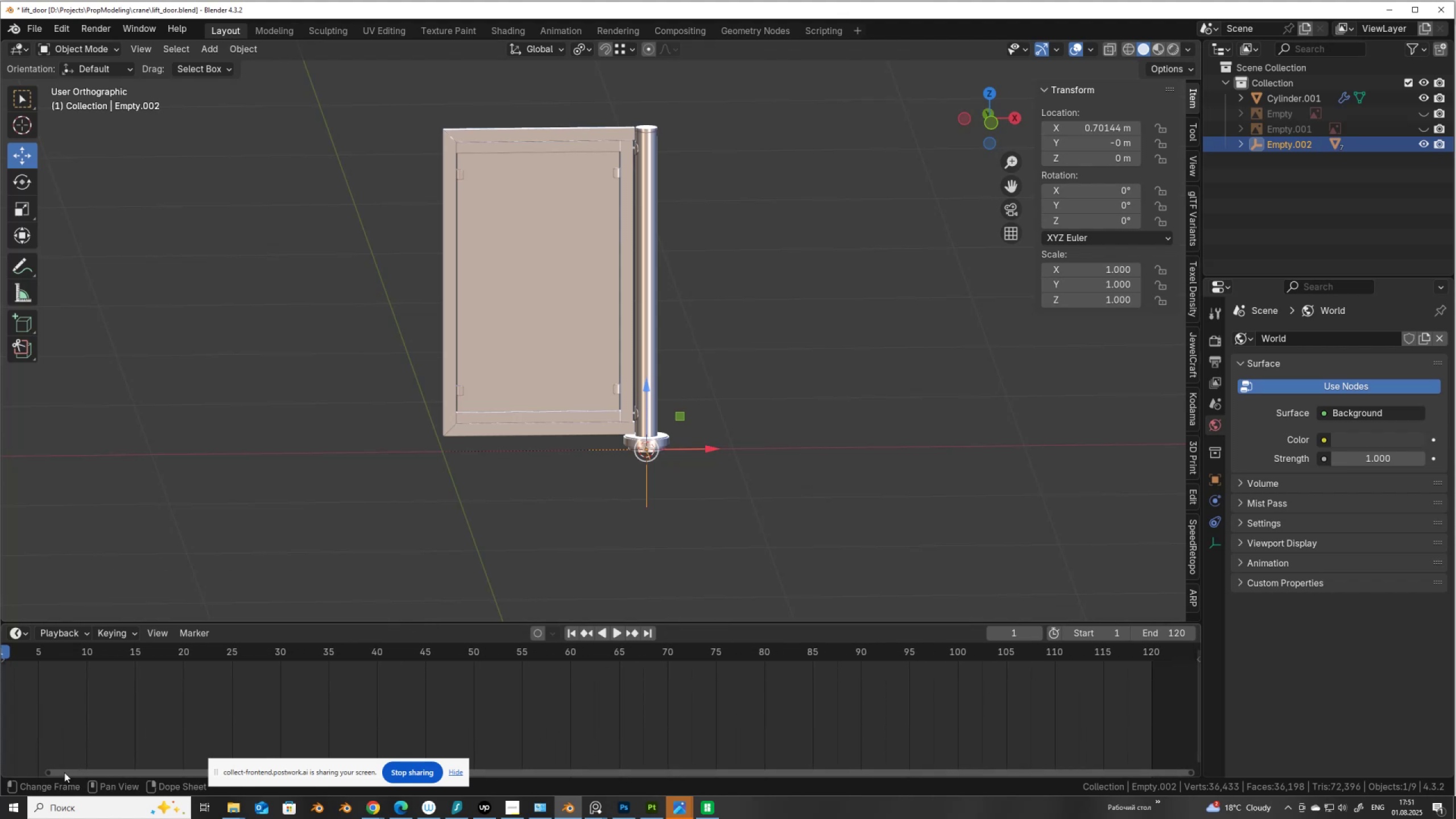 
left_click_drag(start_coordinate=[51, 770], to_coordinate=[9, 770])
 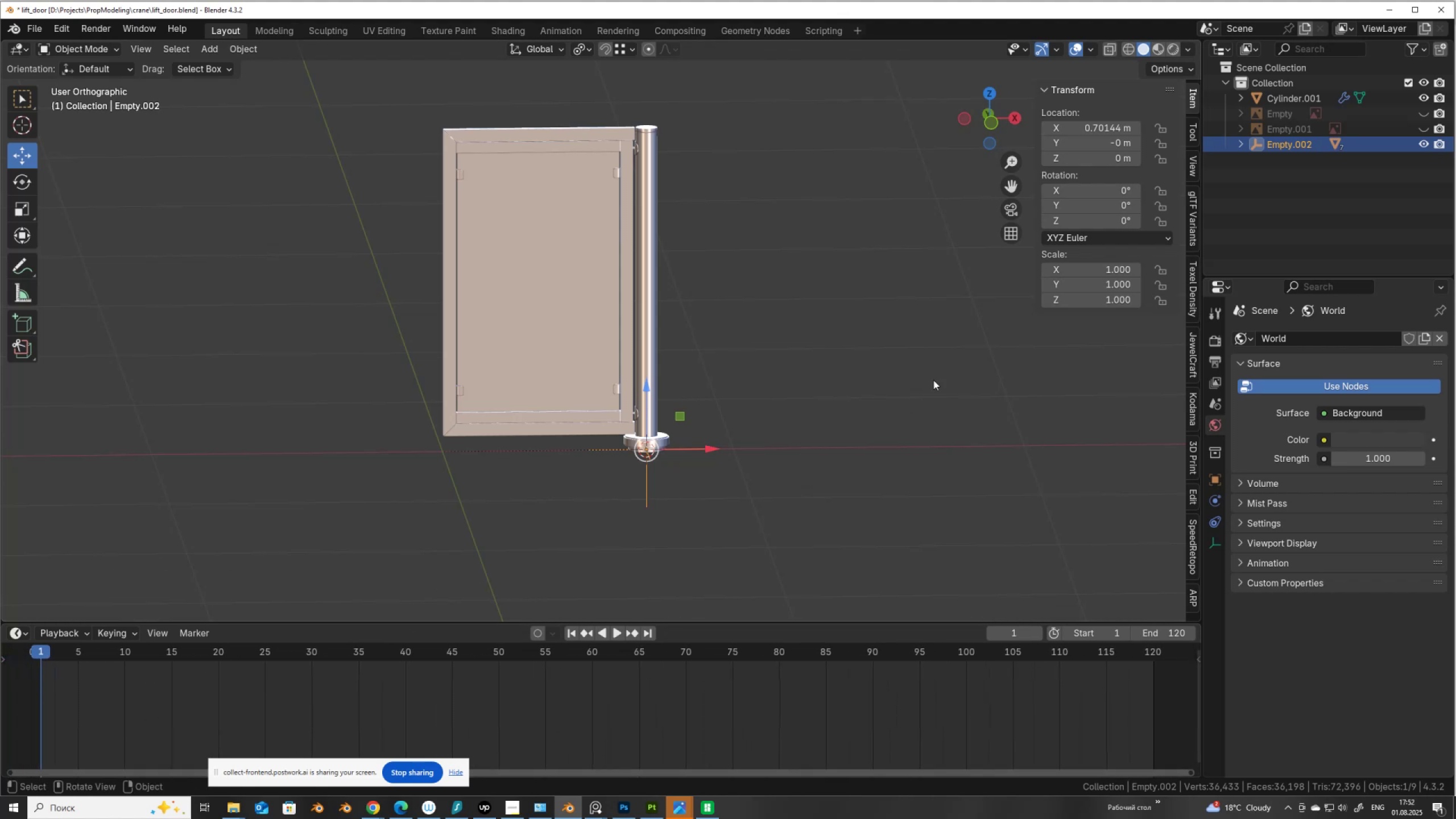 
mouse_move([1087, 238])
 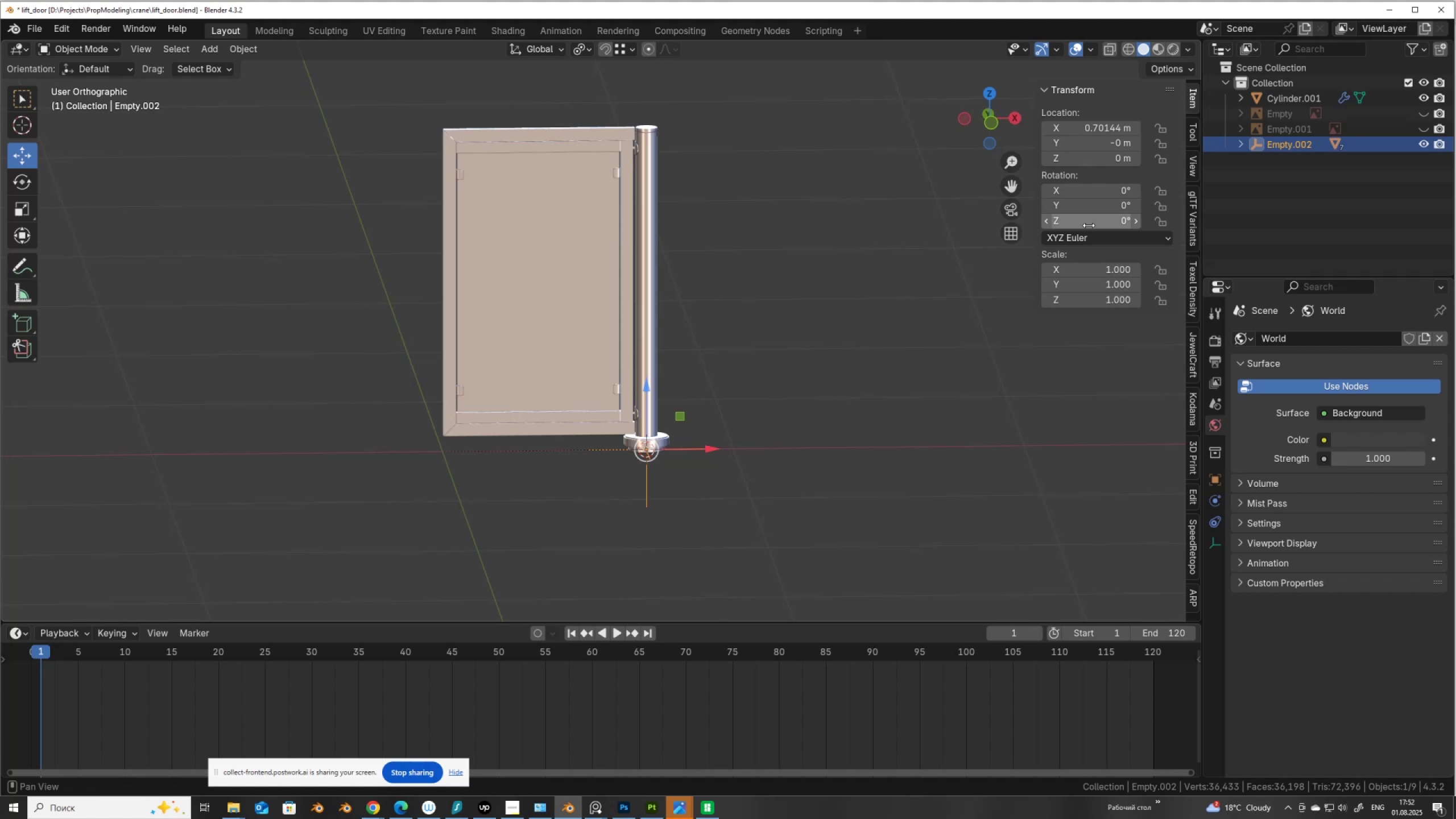 
right_click([1089, 225])
 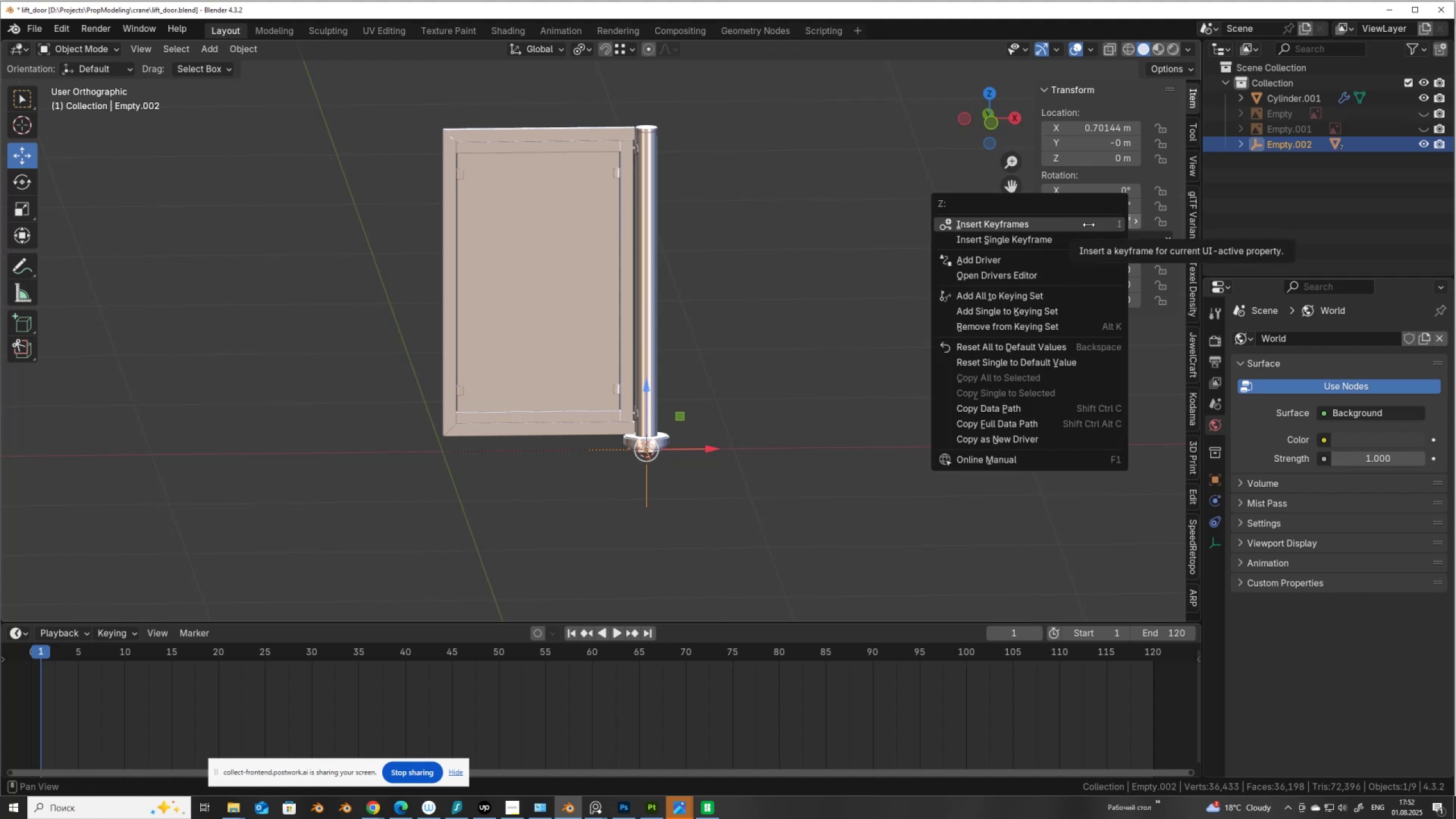 
left_click([1089, 225])
 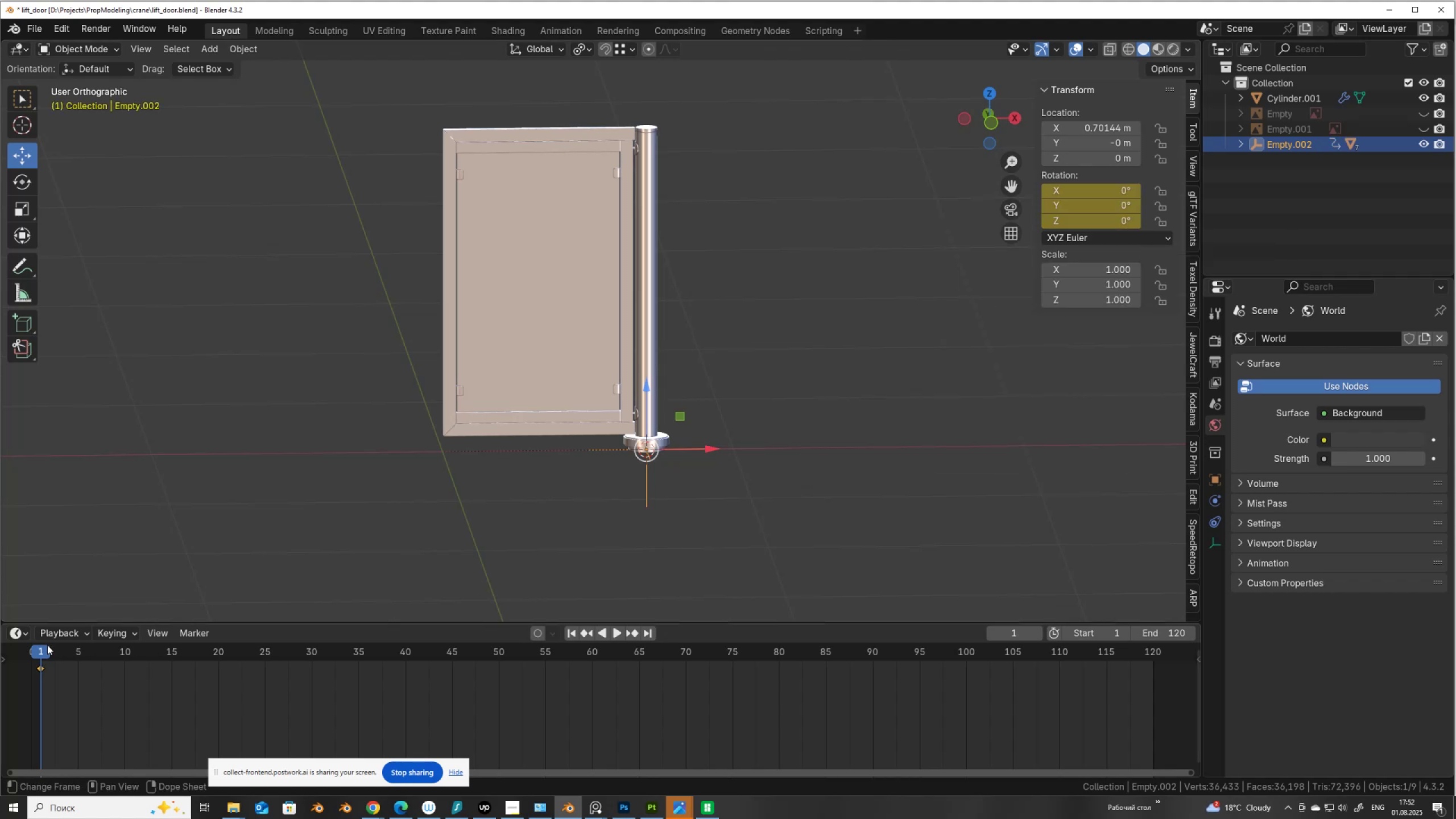 
left_click_drag(start_coordinate=[43, 650], to_coordinate=[313, 707])
 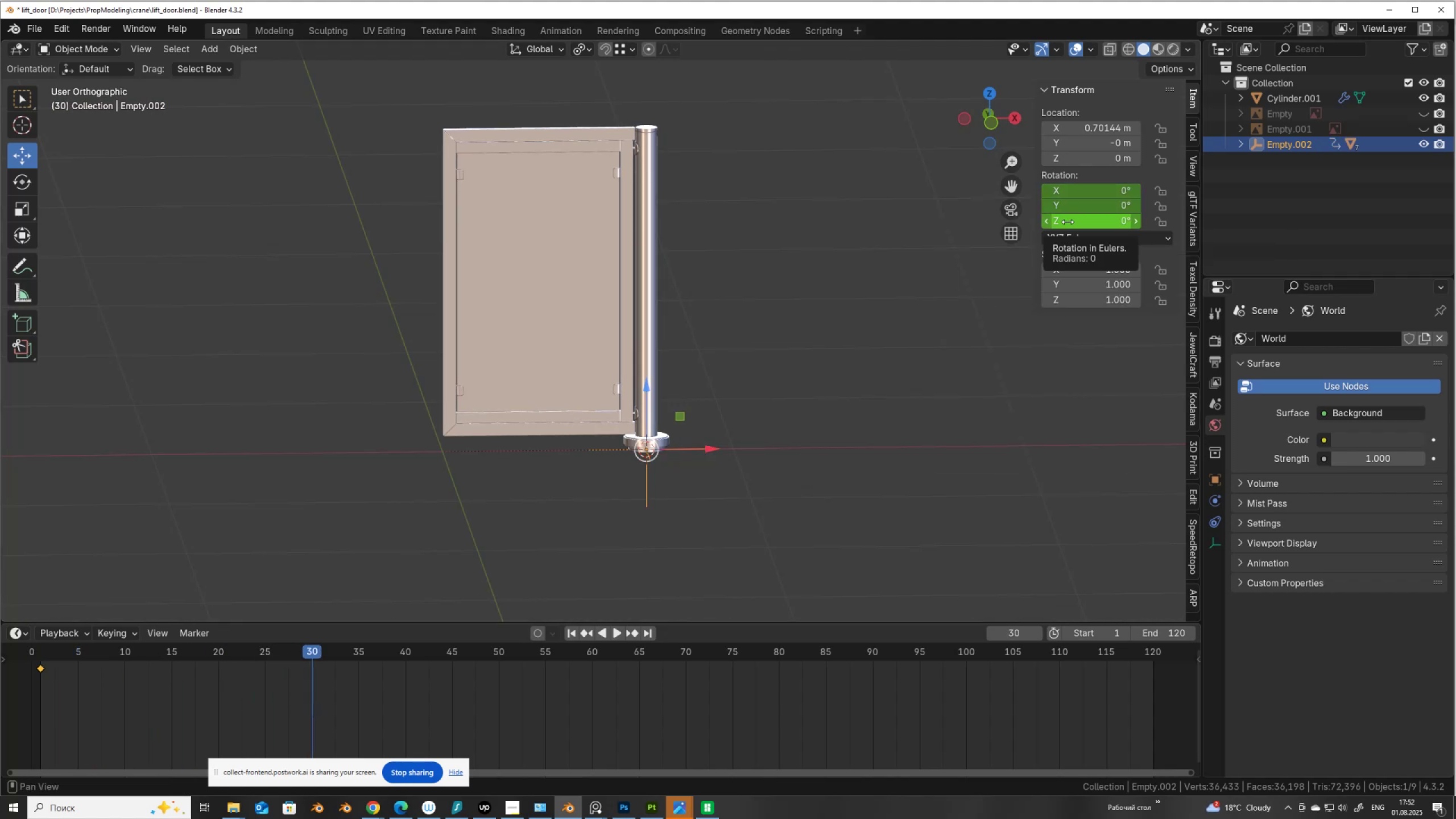 
right_click([1068, 222])
 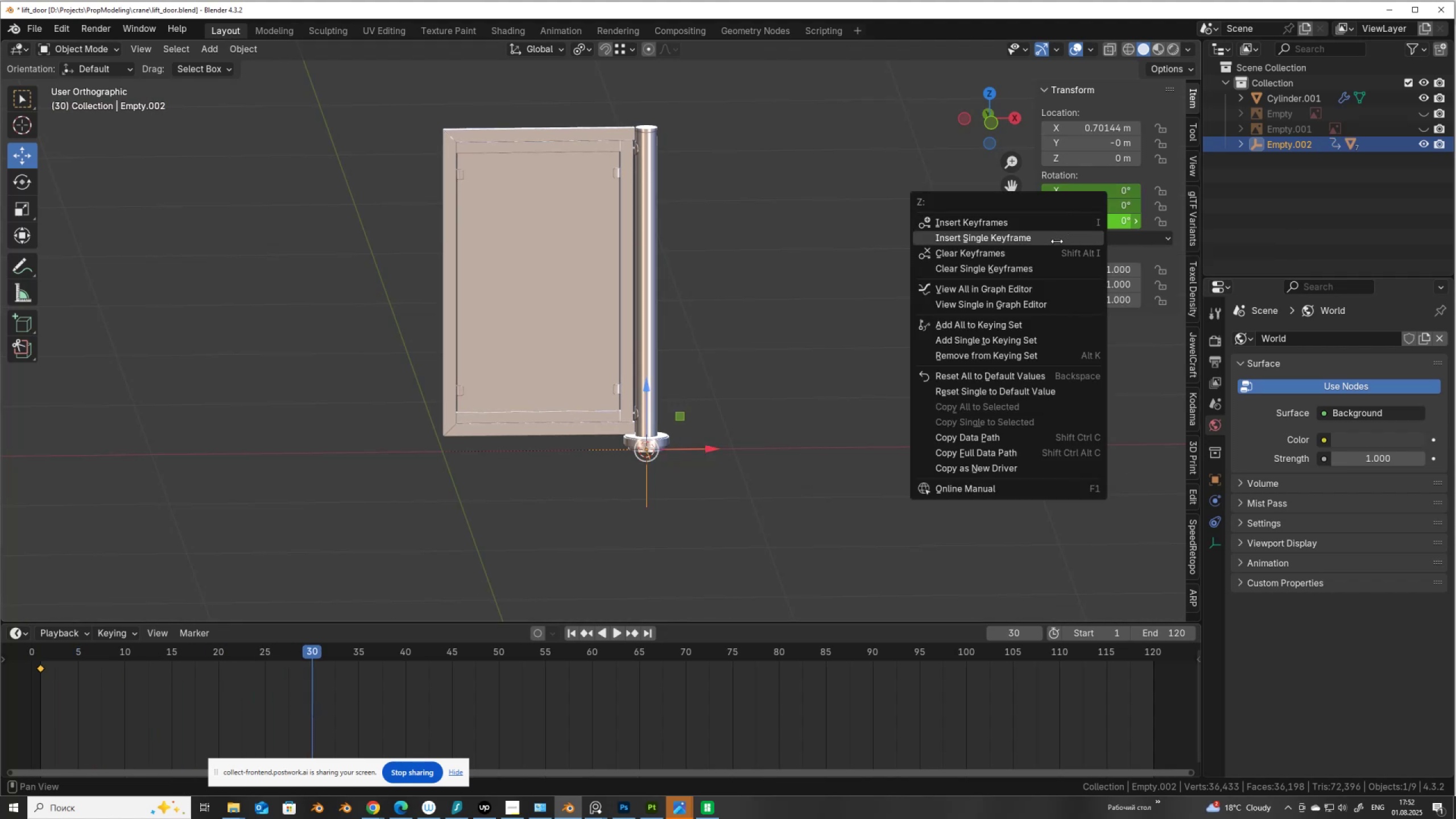 
left_click([1057, 241])
 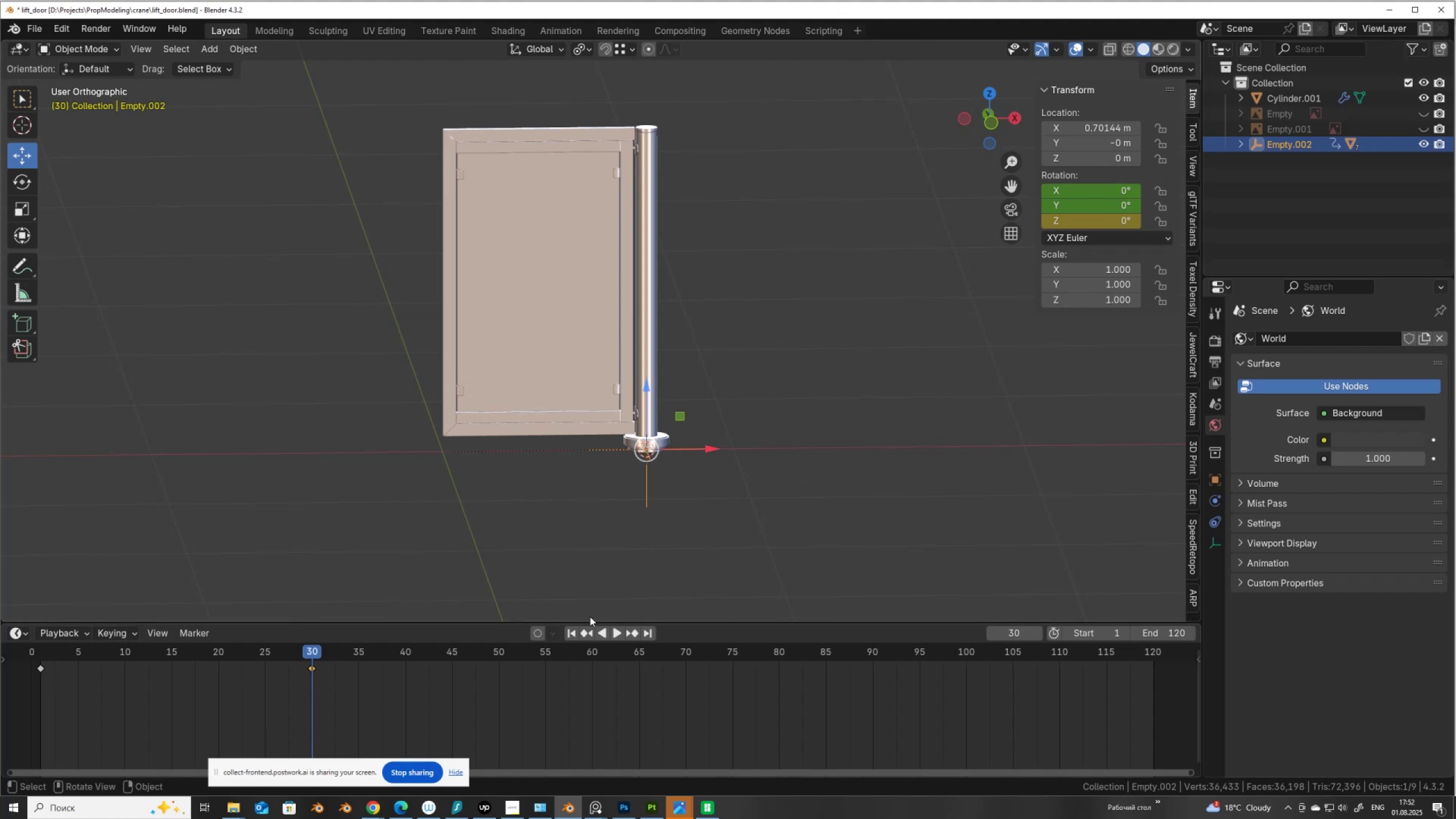 
left_click_drag(start_coordinate=[312, 647], to_coordinate=[40, 694])
 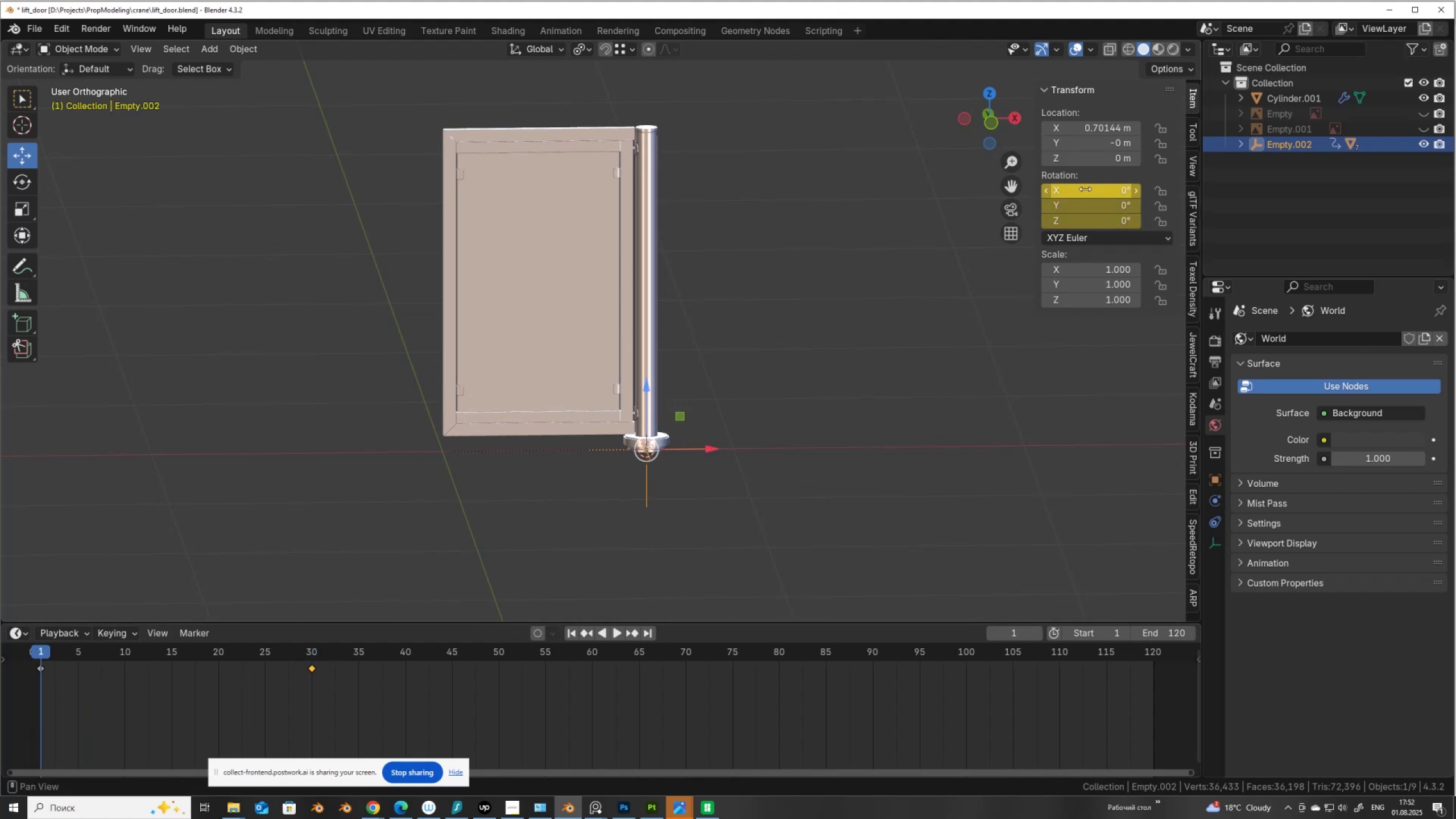 
right_click([1085, 189])
 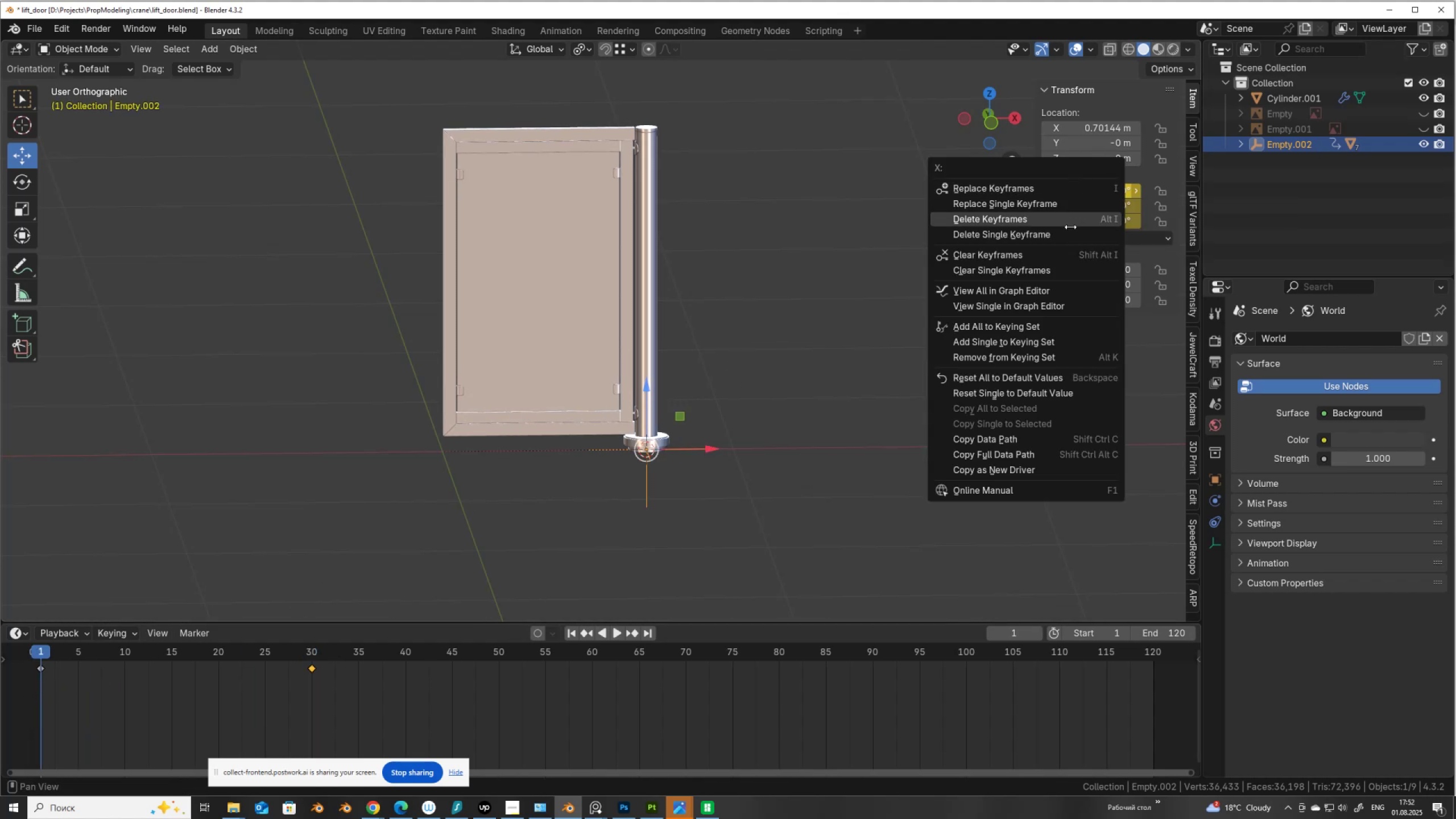 
left_click([1065, 236])
 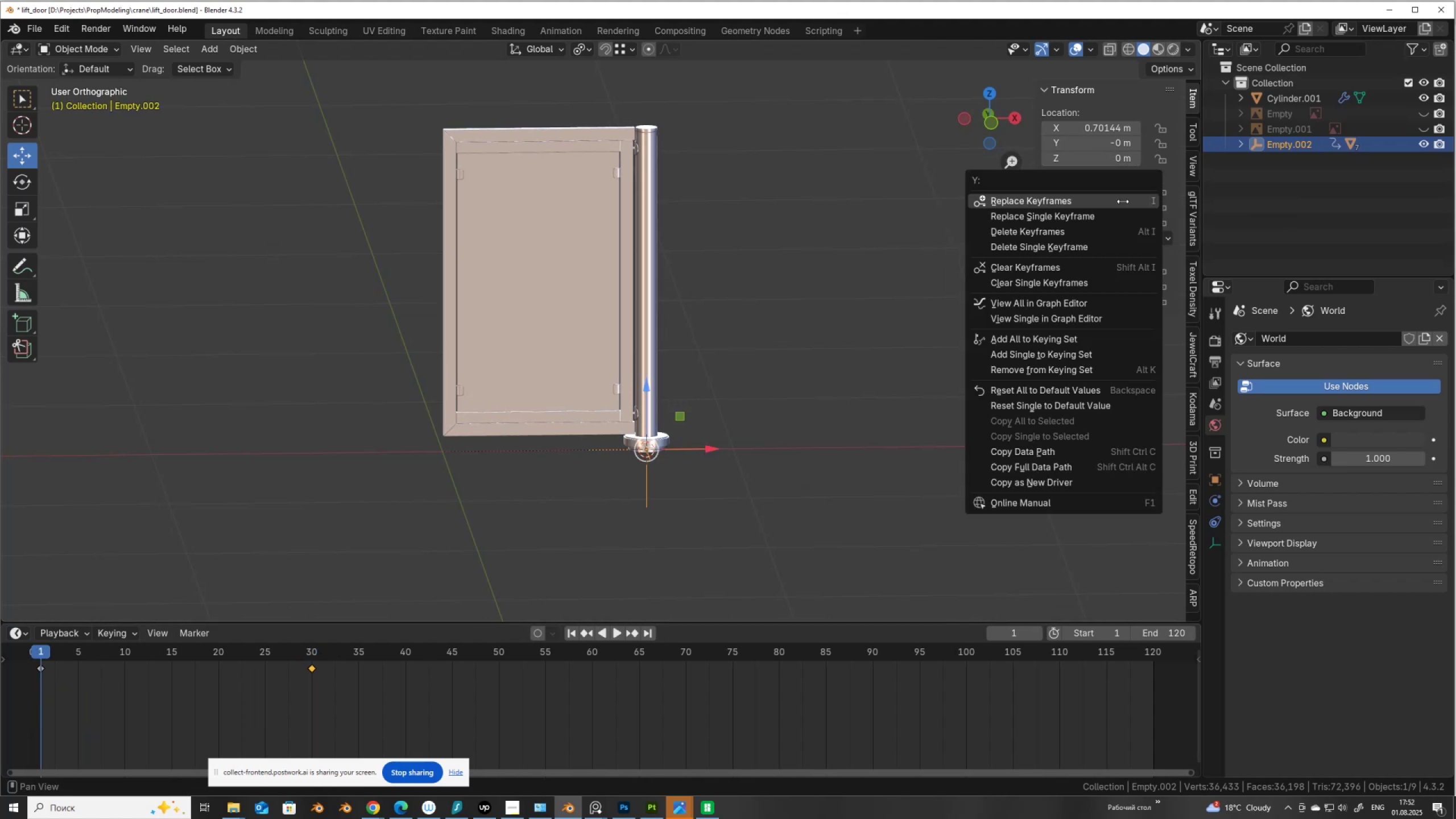 
right_click([1123, 201])
 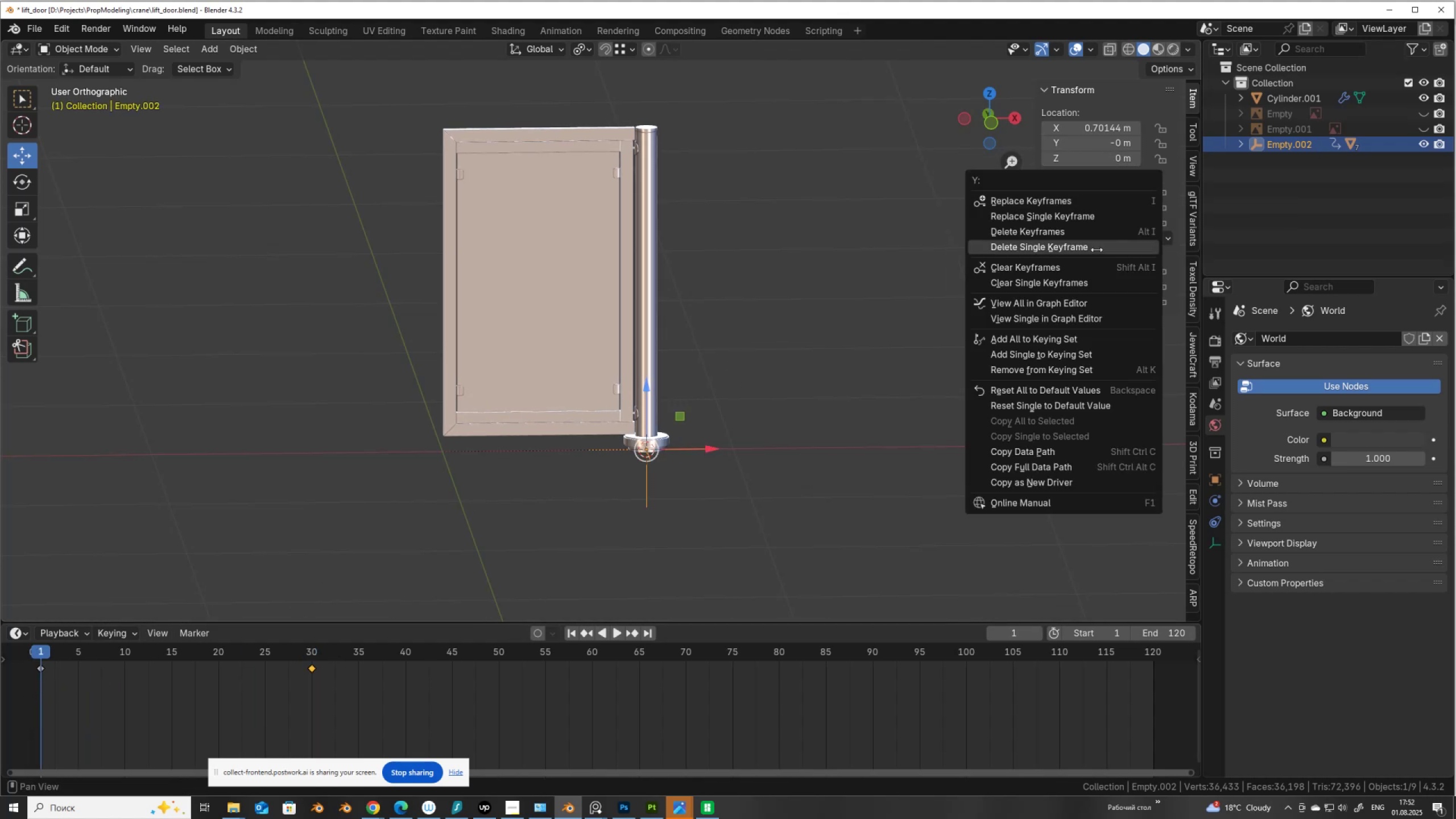 
left_click([1097, 250])
 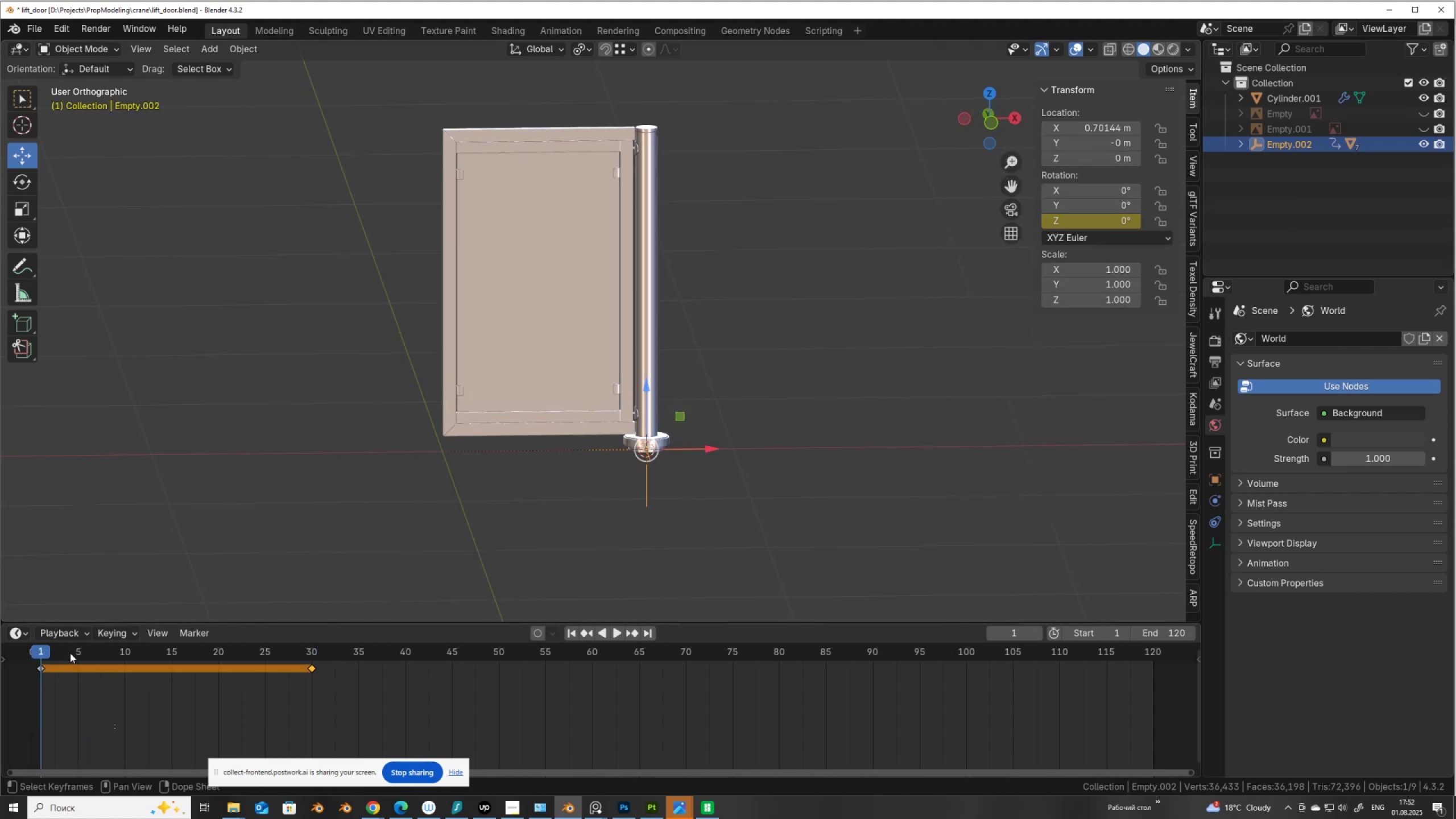 
left_click_drag(start_coordinate=[48, 650], to_coordinate=[873, 698])
 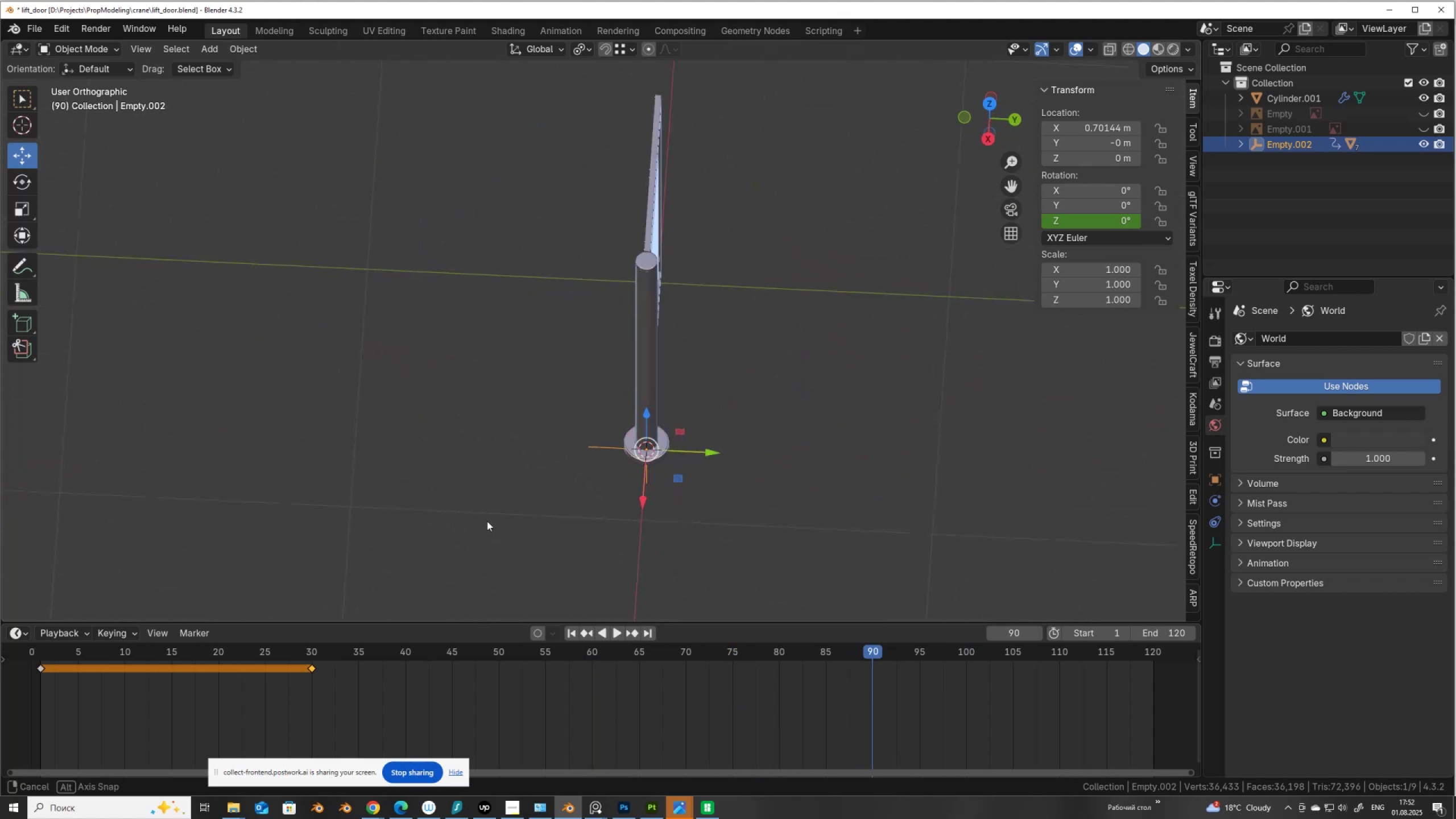 
scroll: coordinate [606, 497], scroll_direction: up, amount: 1.0
 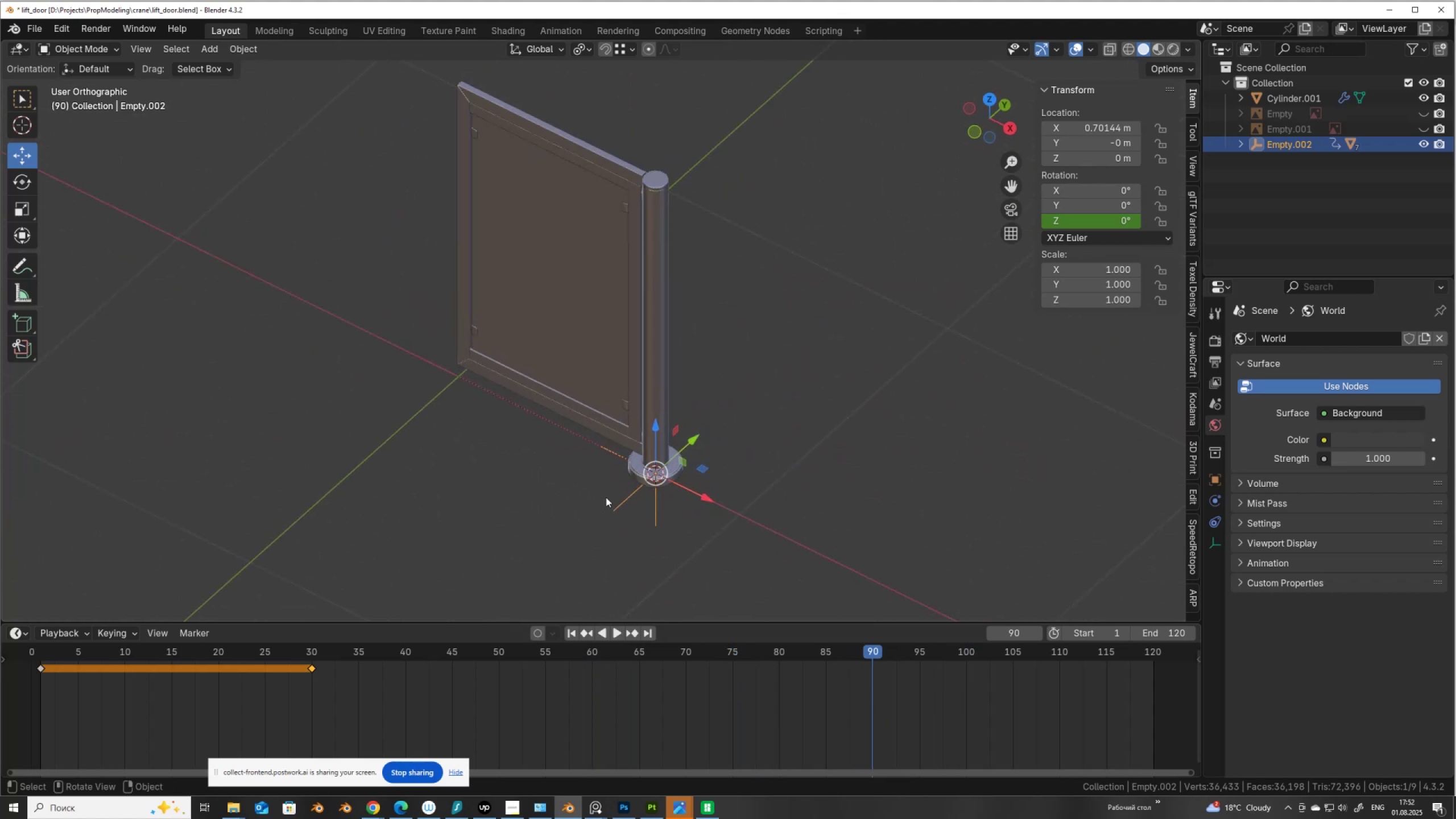 
key(Numpad1)
 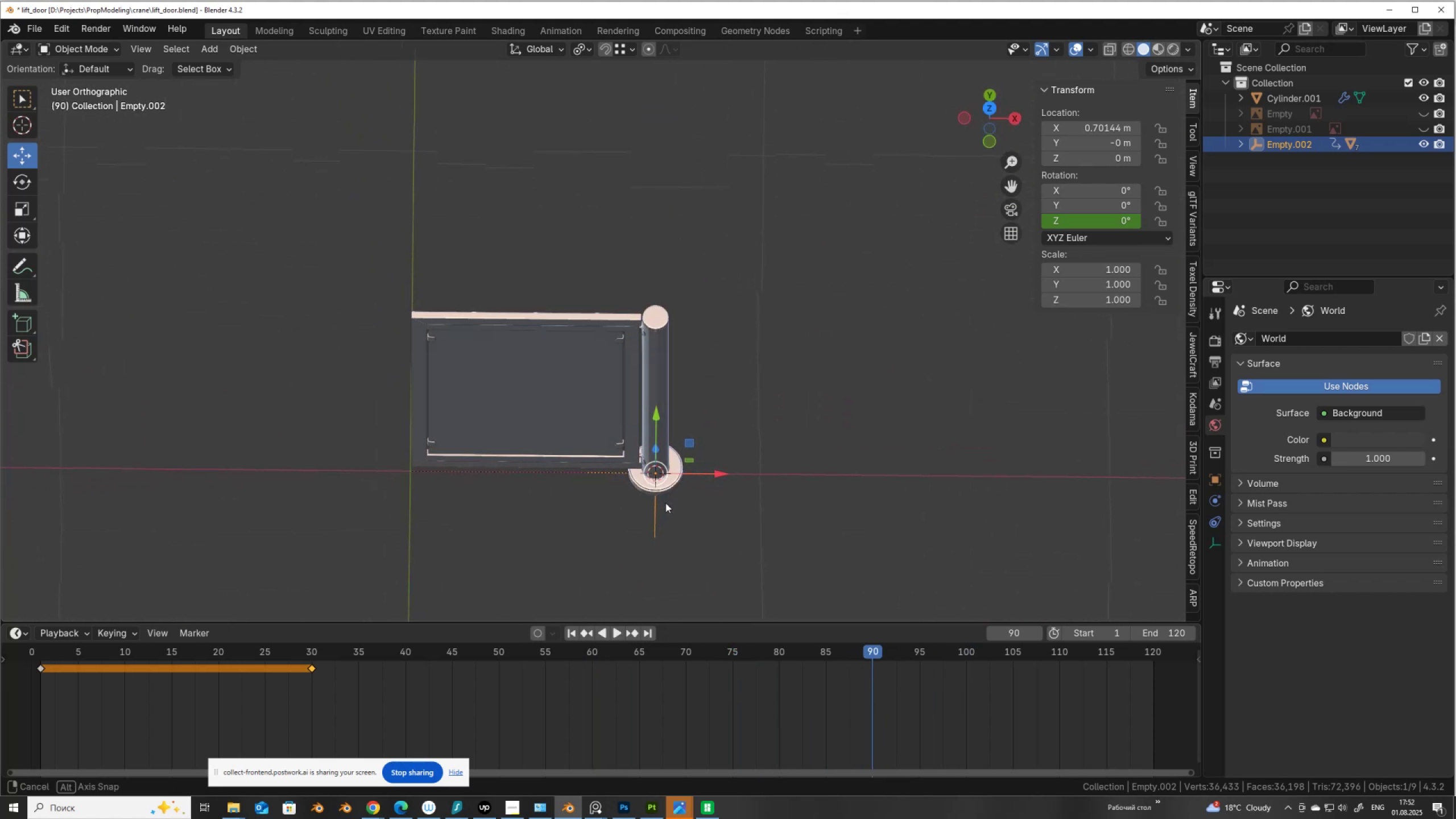 
scroll: coordinate [667, 491], scroll_direction: down, amount: 1.0
 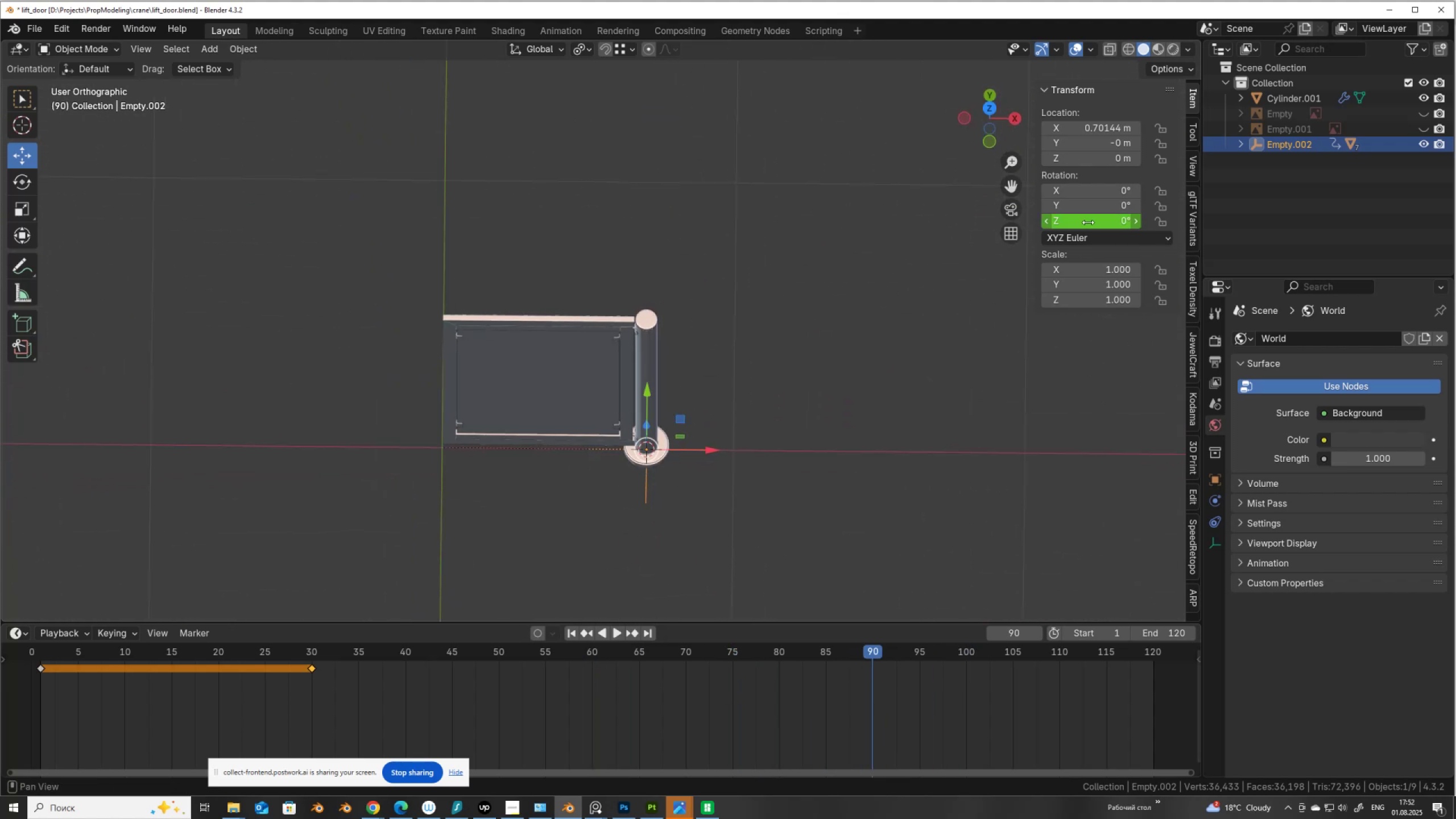 
left_click_drag(start_coordinate=[1089, 223], to_coordinate=[1143, 214])
 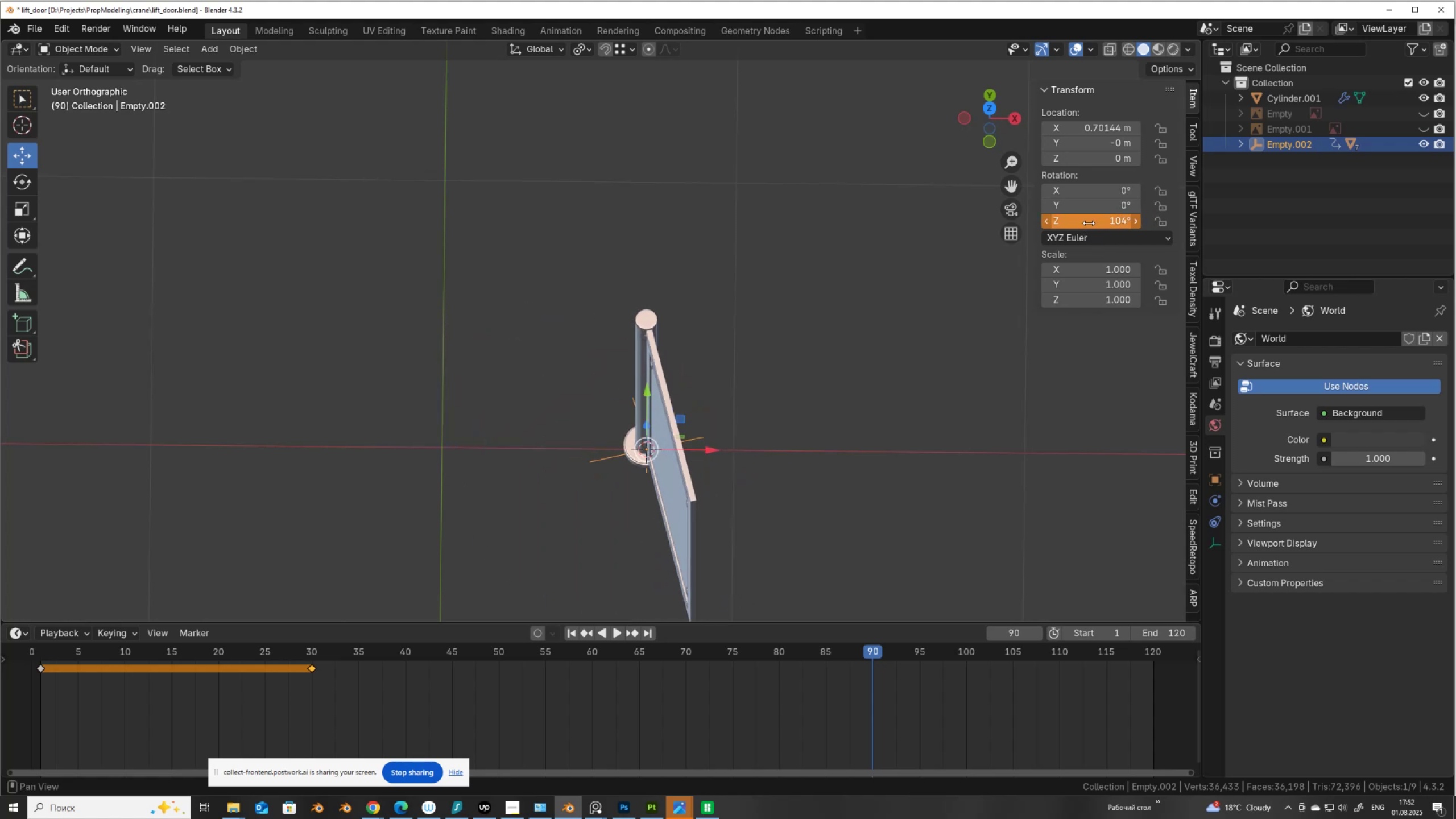 
left_click([1089, 223])
 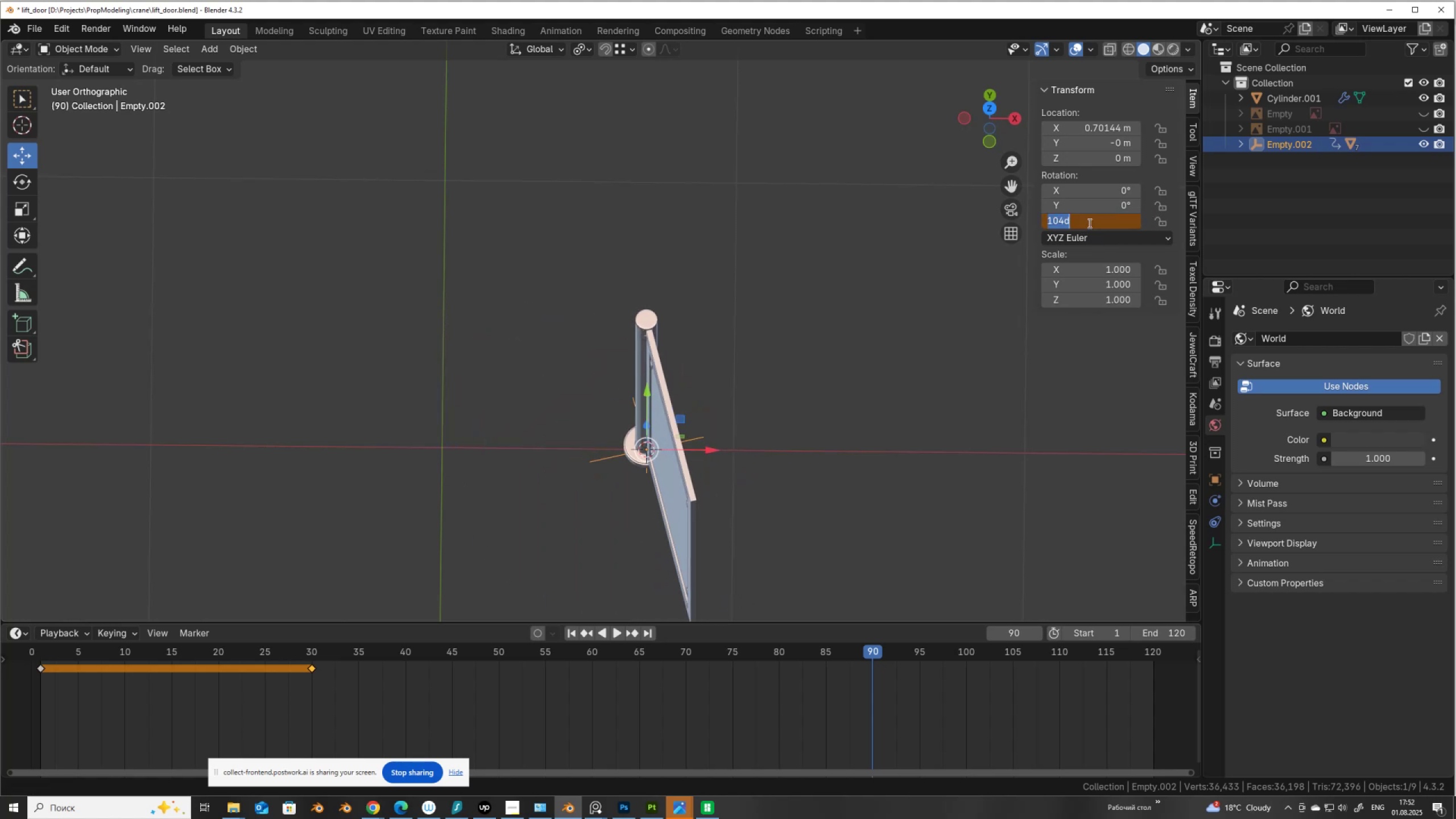 
key(Numpad1)
 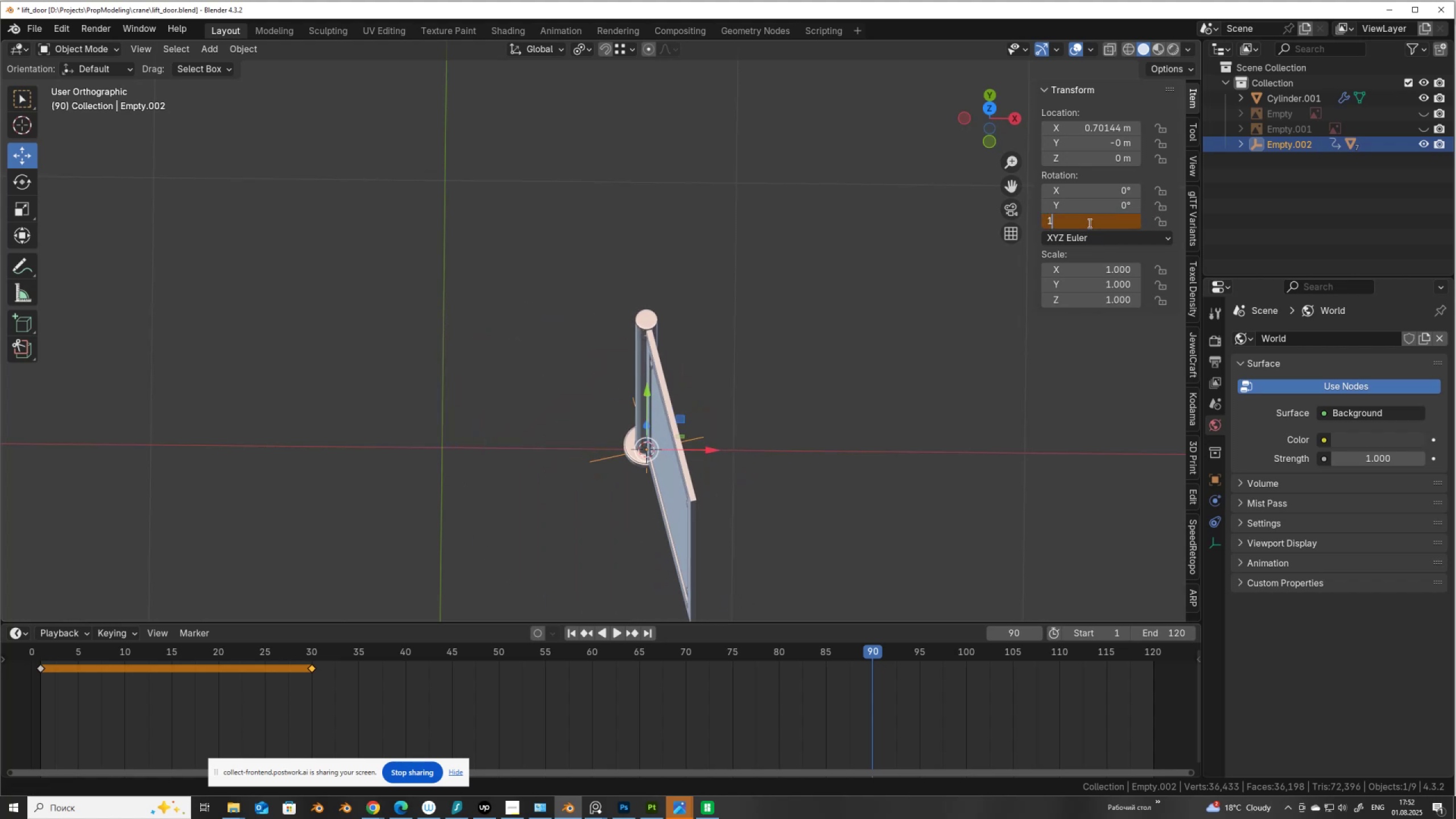 
key(Numpad0)
 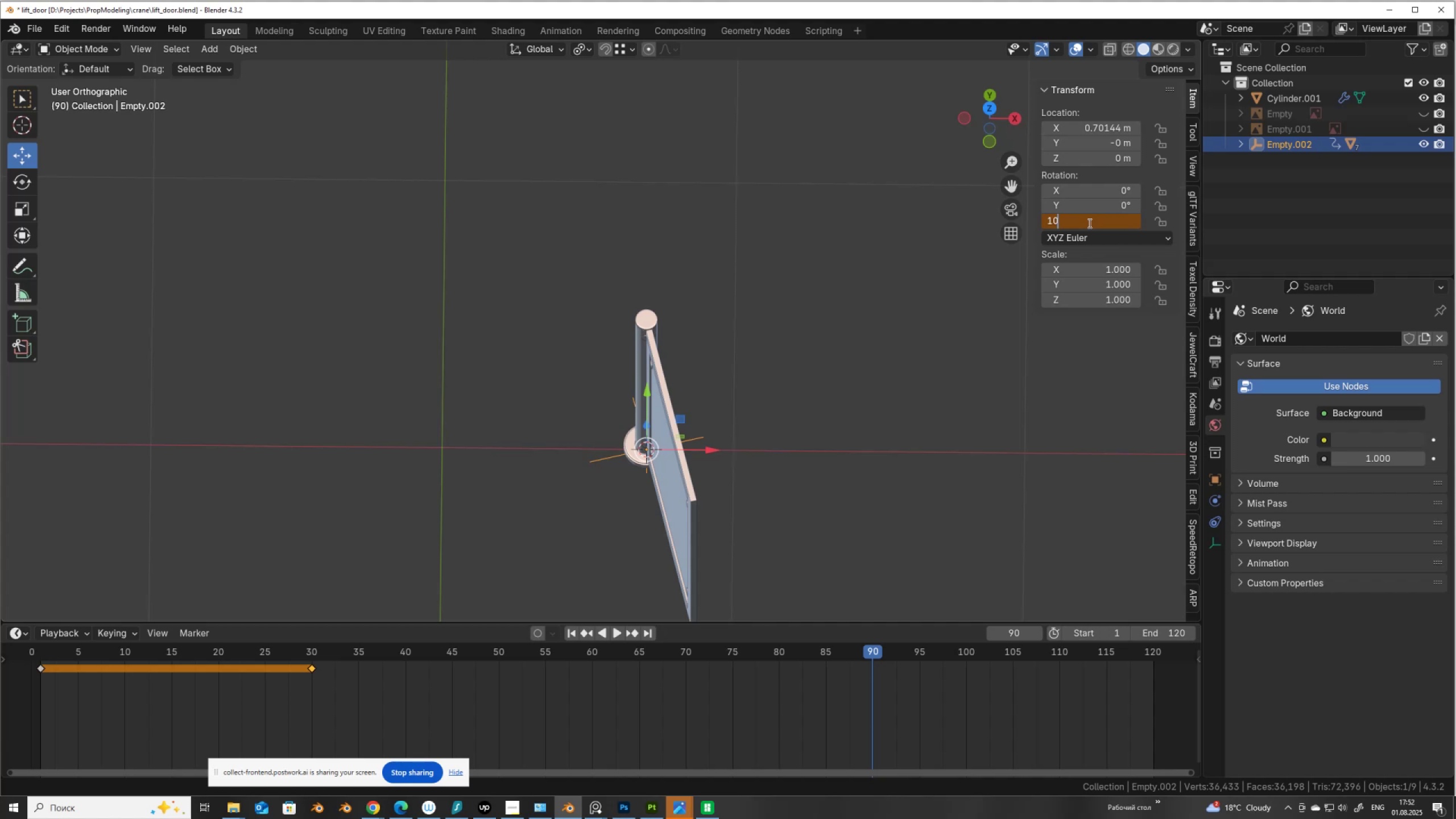 
key(Backspace)
 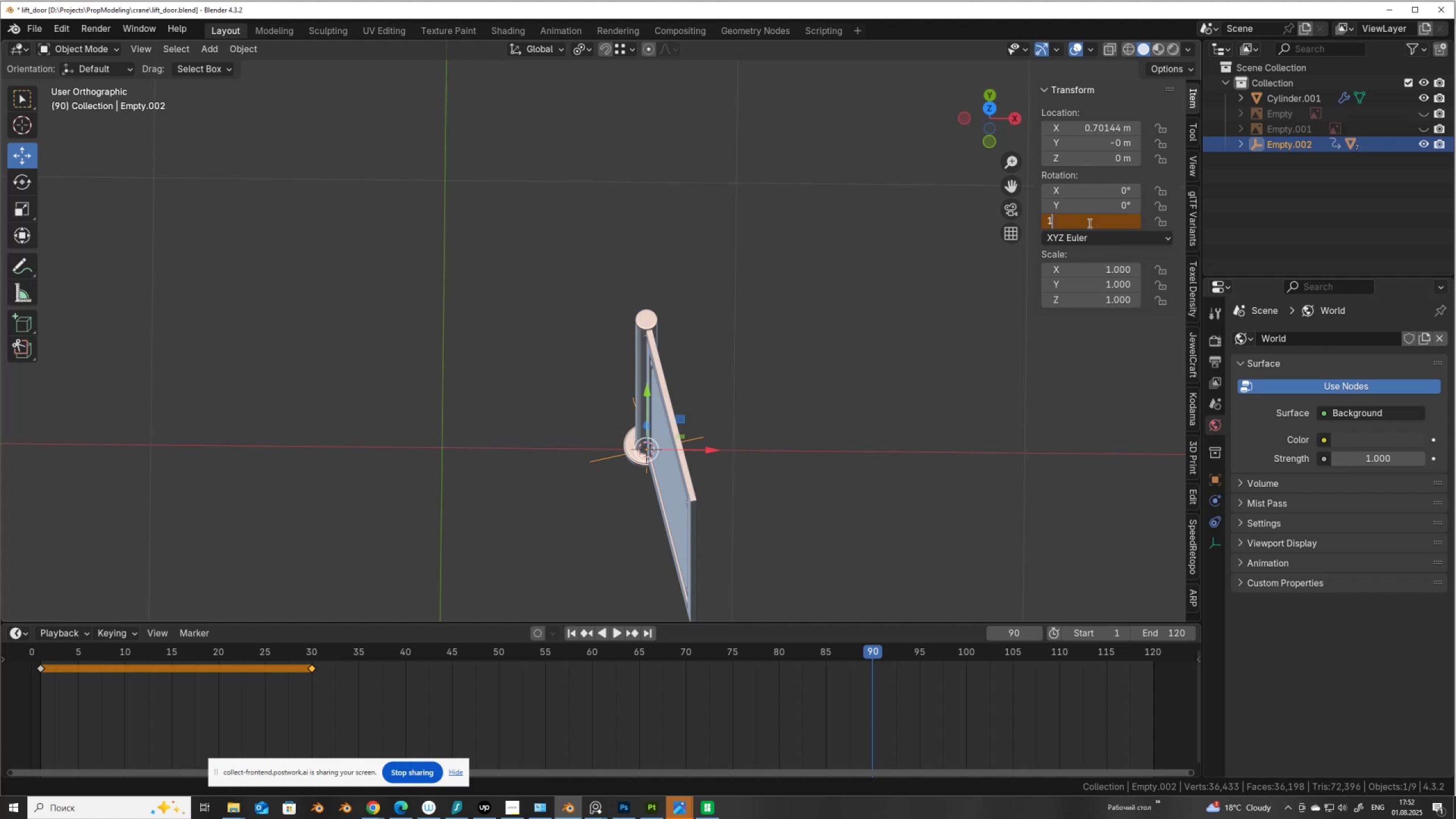 
key(Numpad1)
 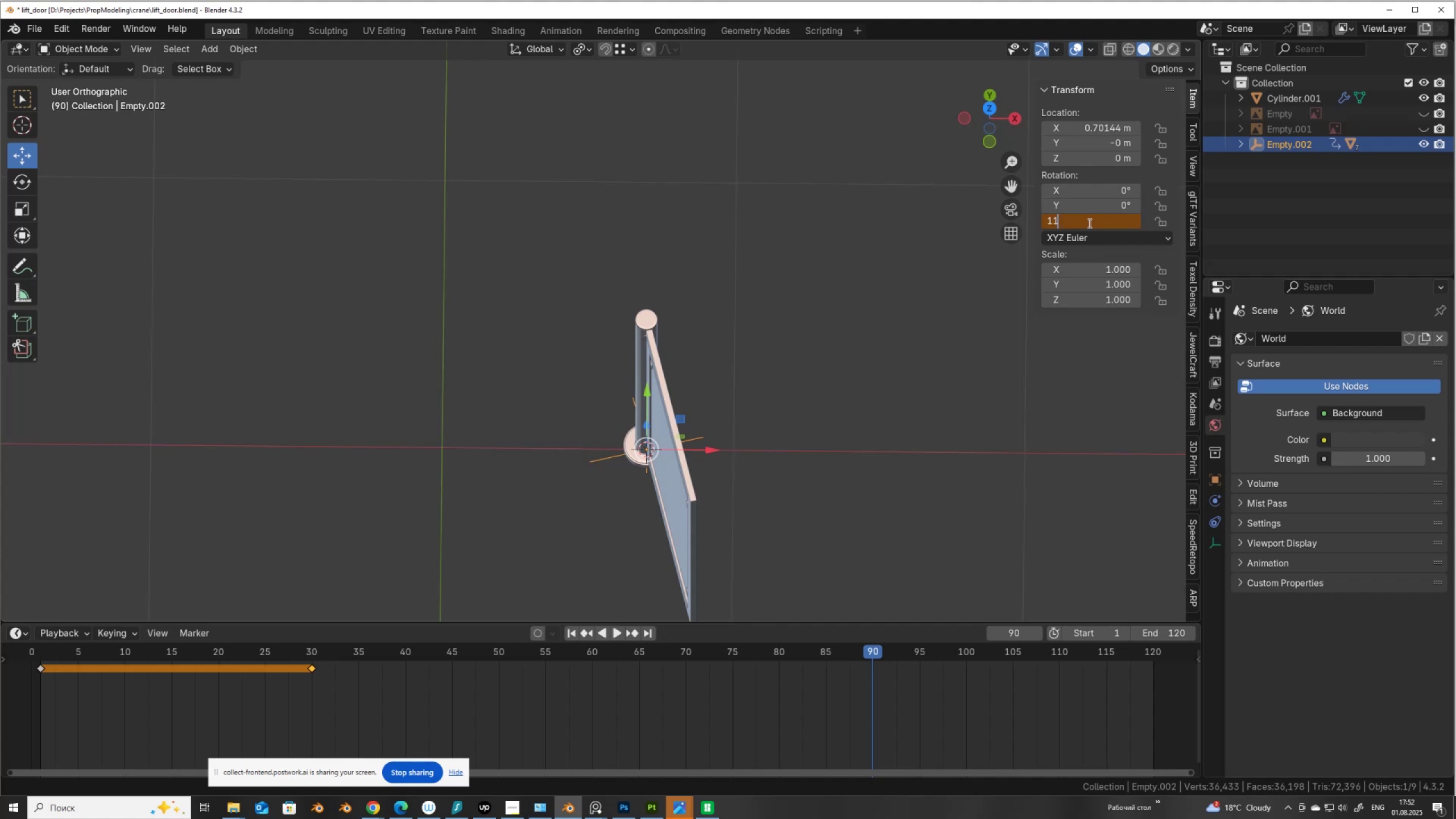 
key(Numpad5)
 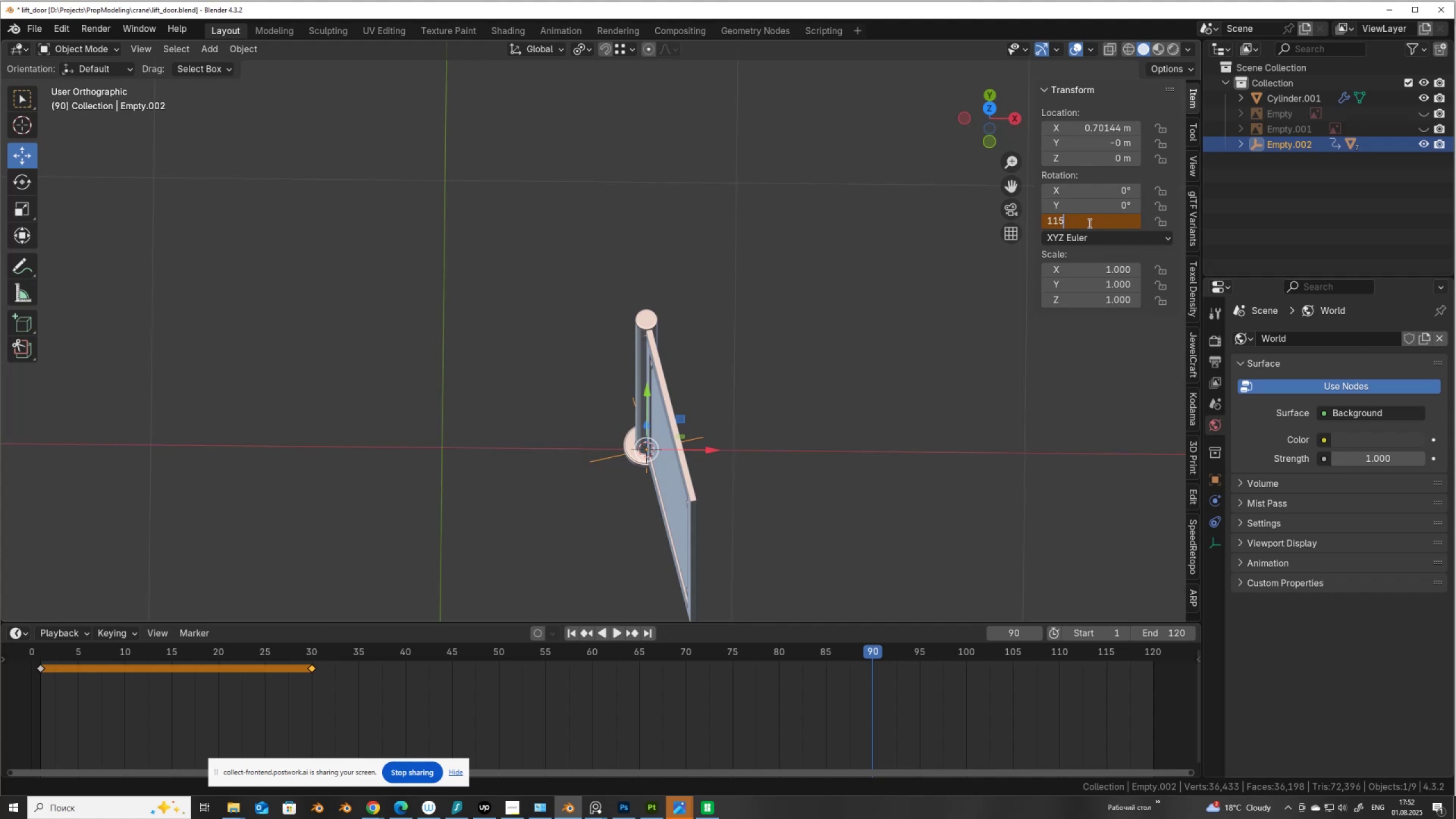 
key(NumpadEnter)
 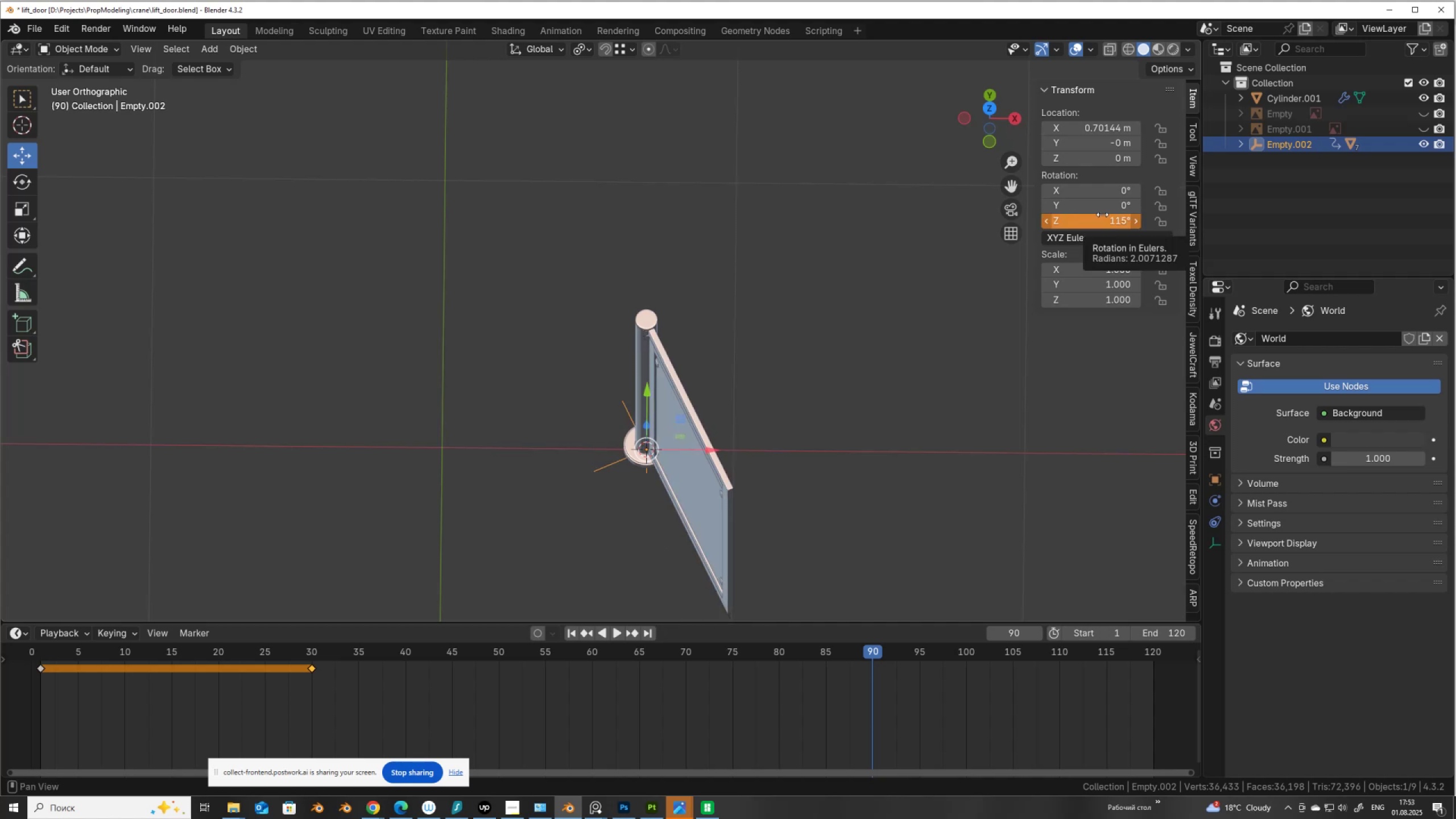 
right_click([1101, 218])
 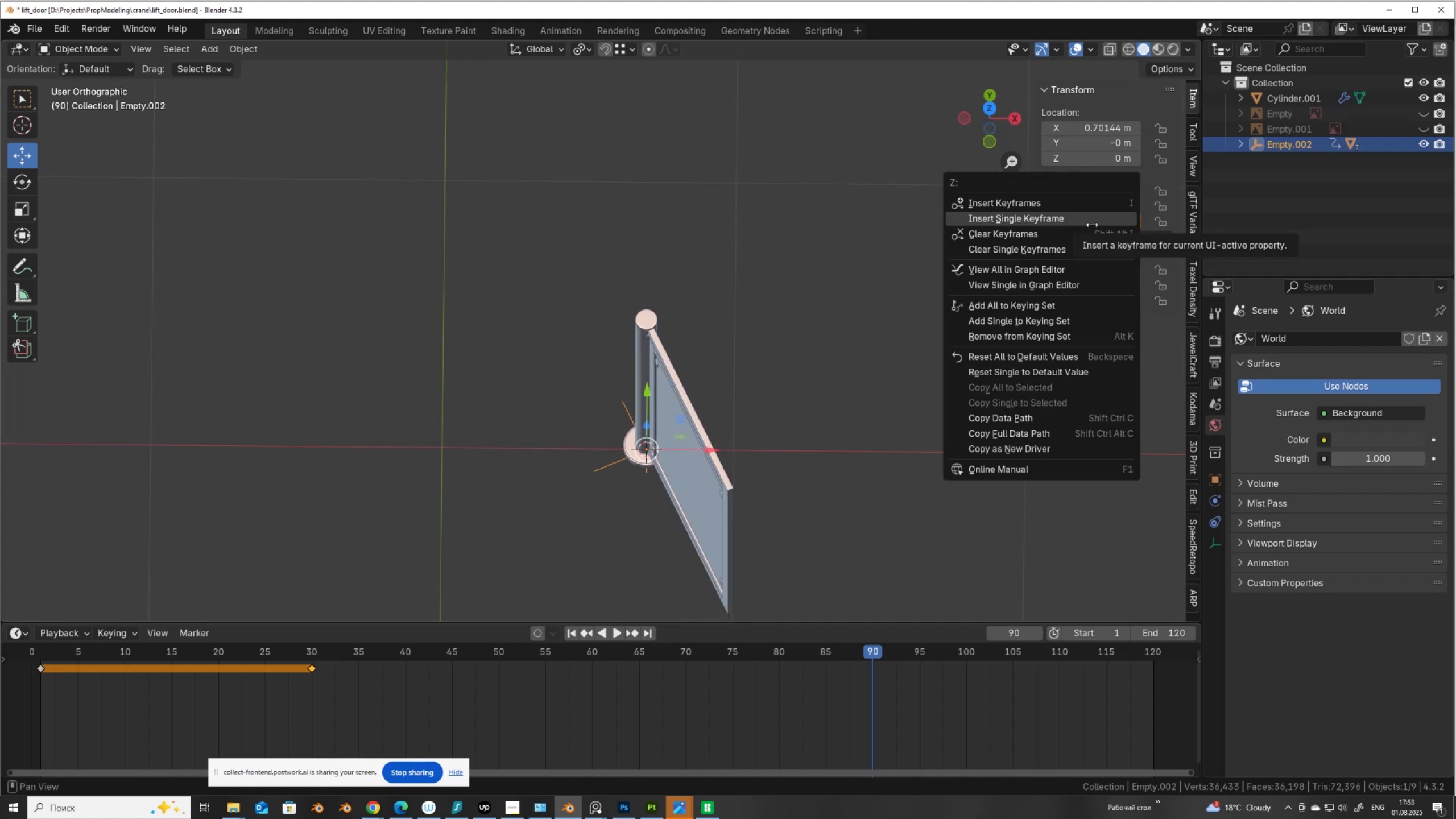 
left_click([1091, 221])
 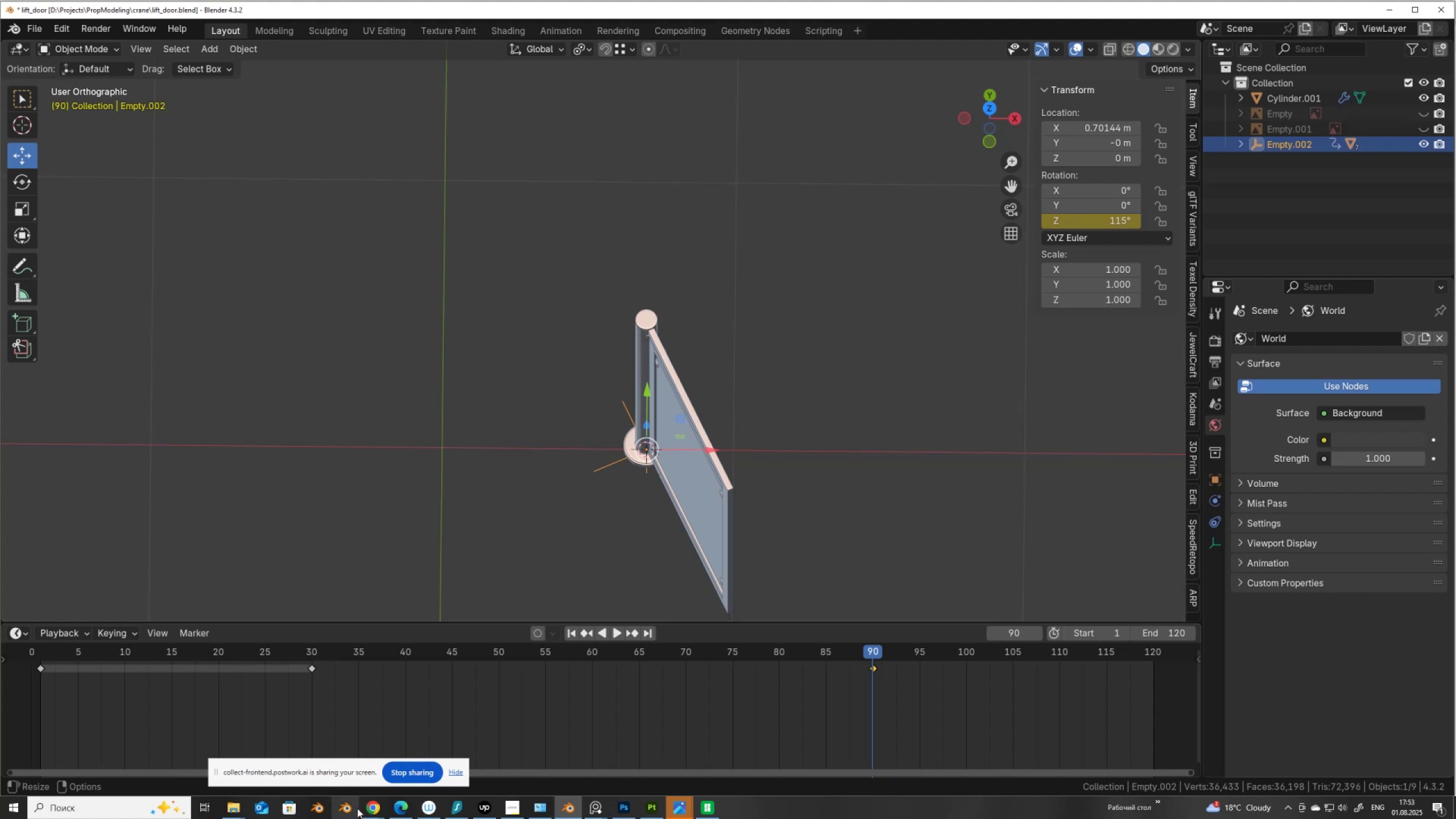 
left_click([396, 806])
 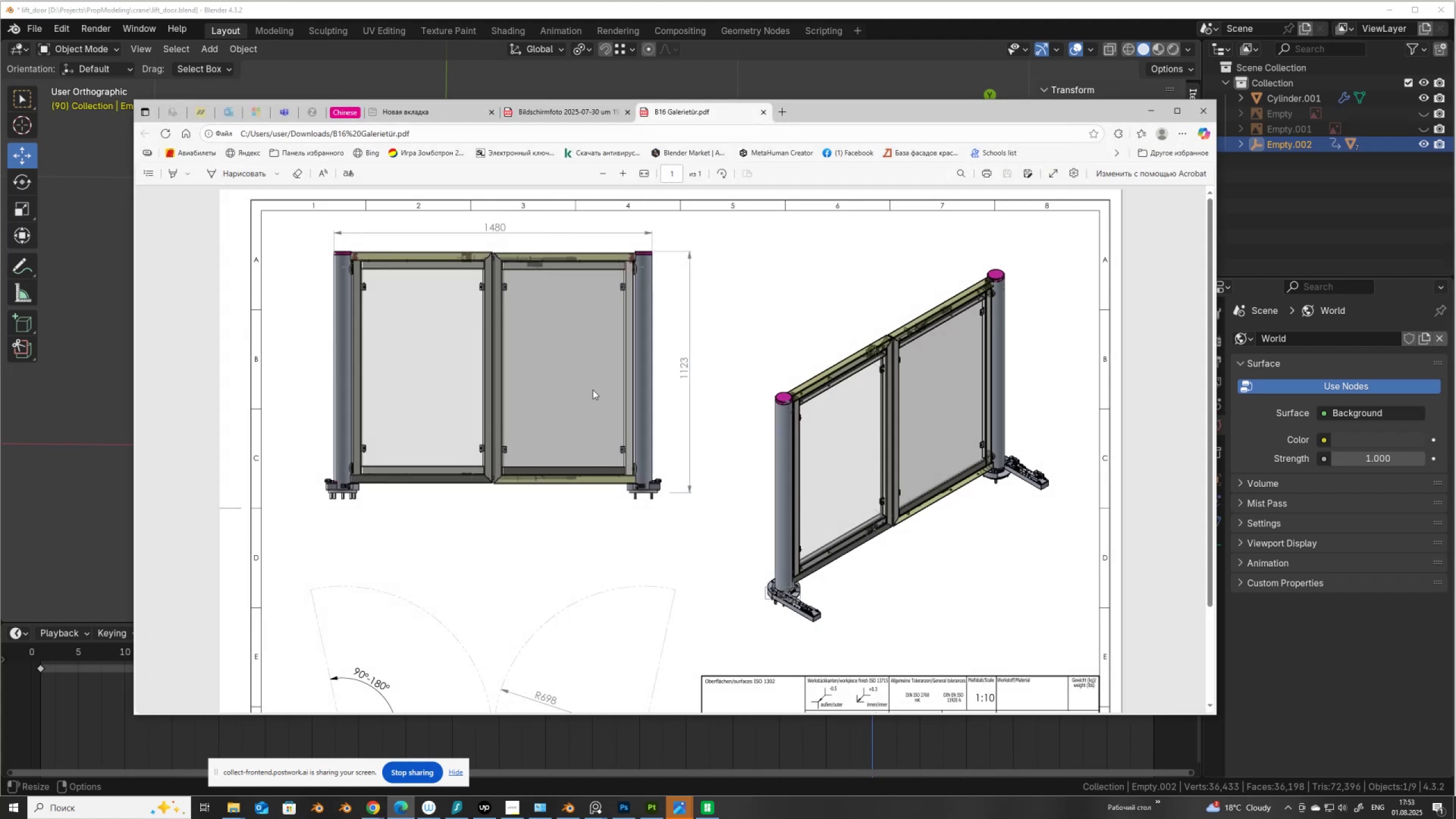 
scroll: coordinate [611, 421], scroll_direction: down, amount: 2.0
 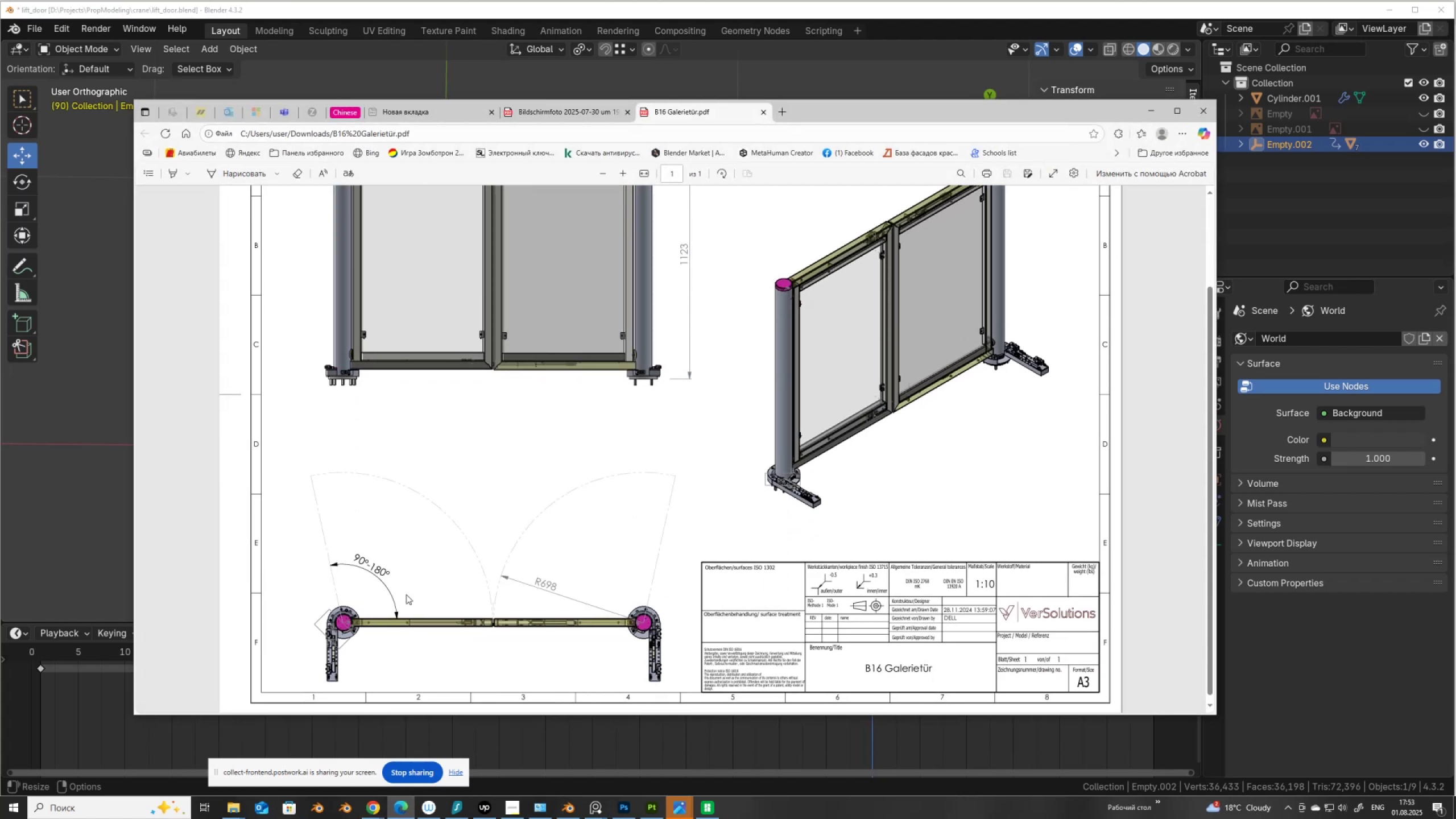 
wait(7.04)
 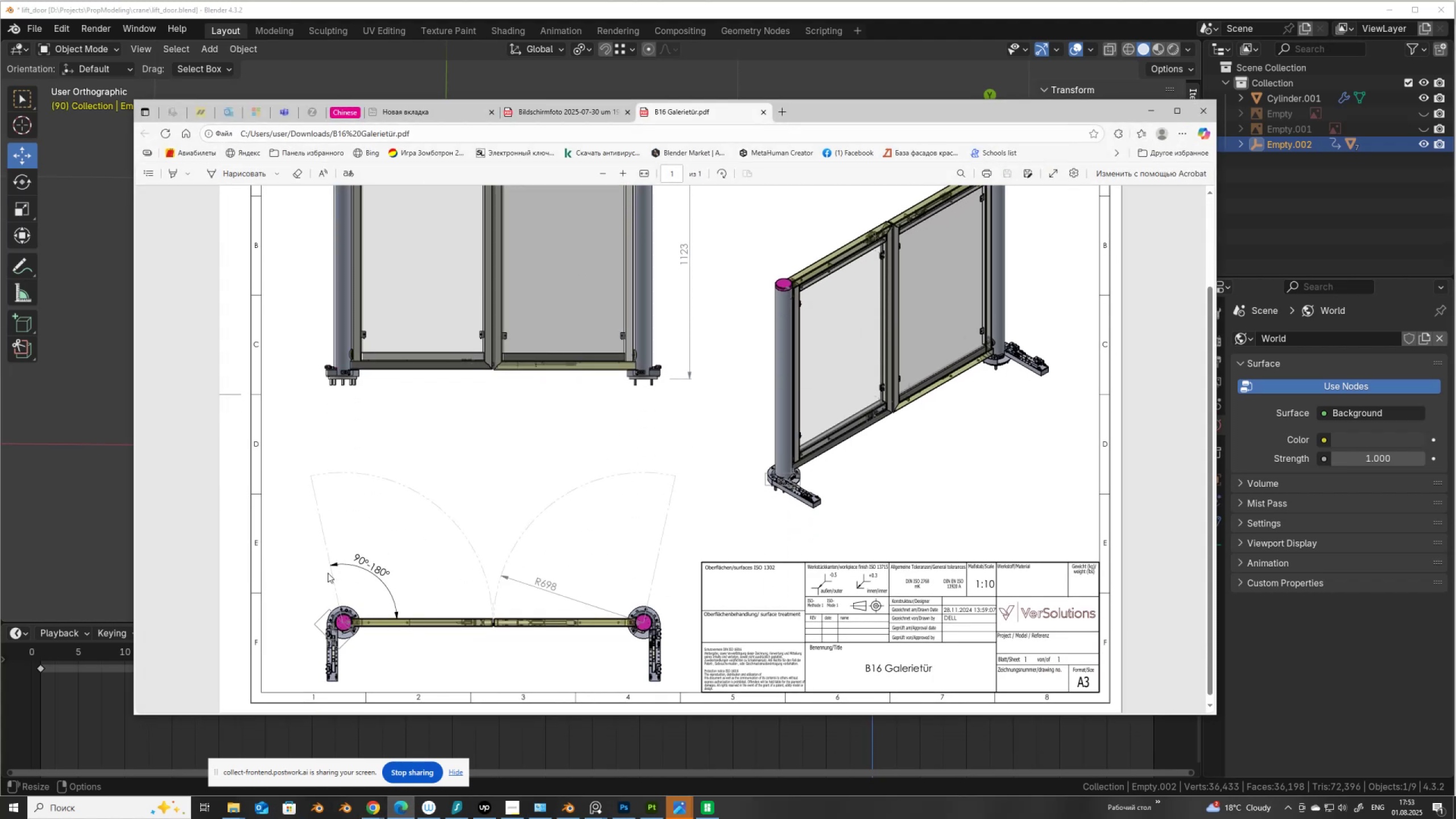 
left_click([1155, 111])
 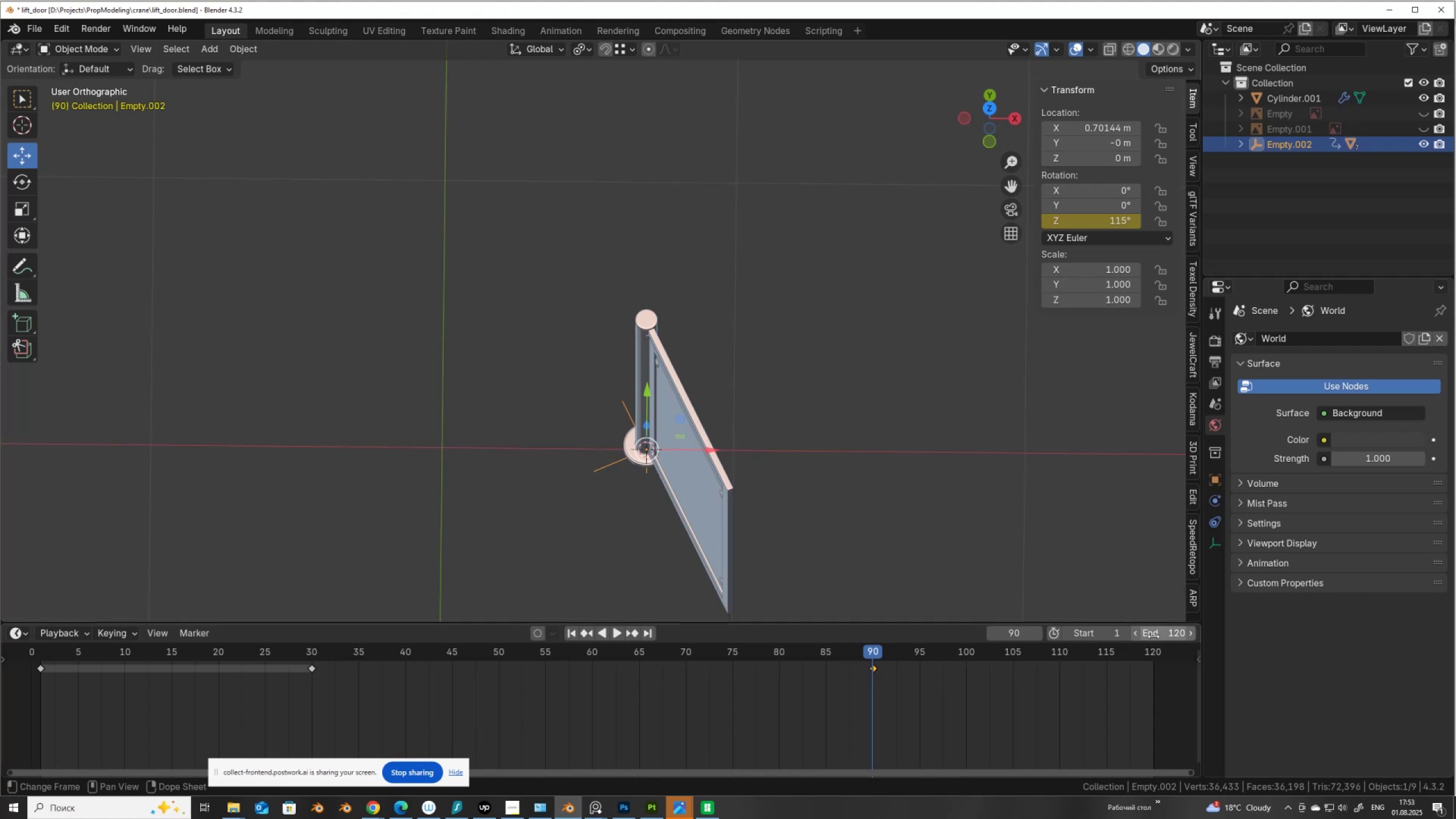 
left_click_drag(start_coordinate=[876, 651], to_coordinate=[39, 681])
 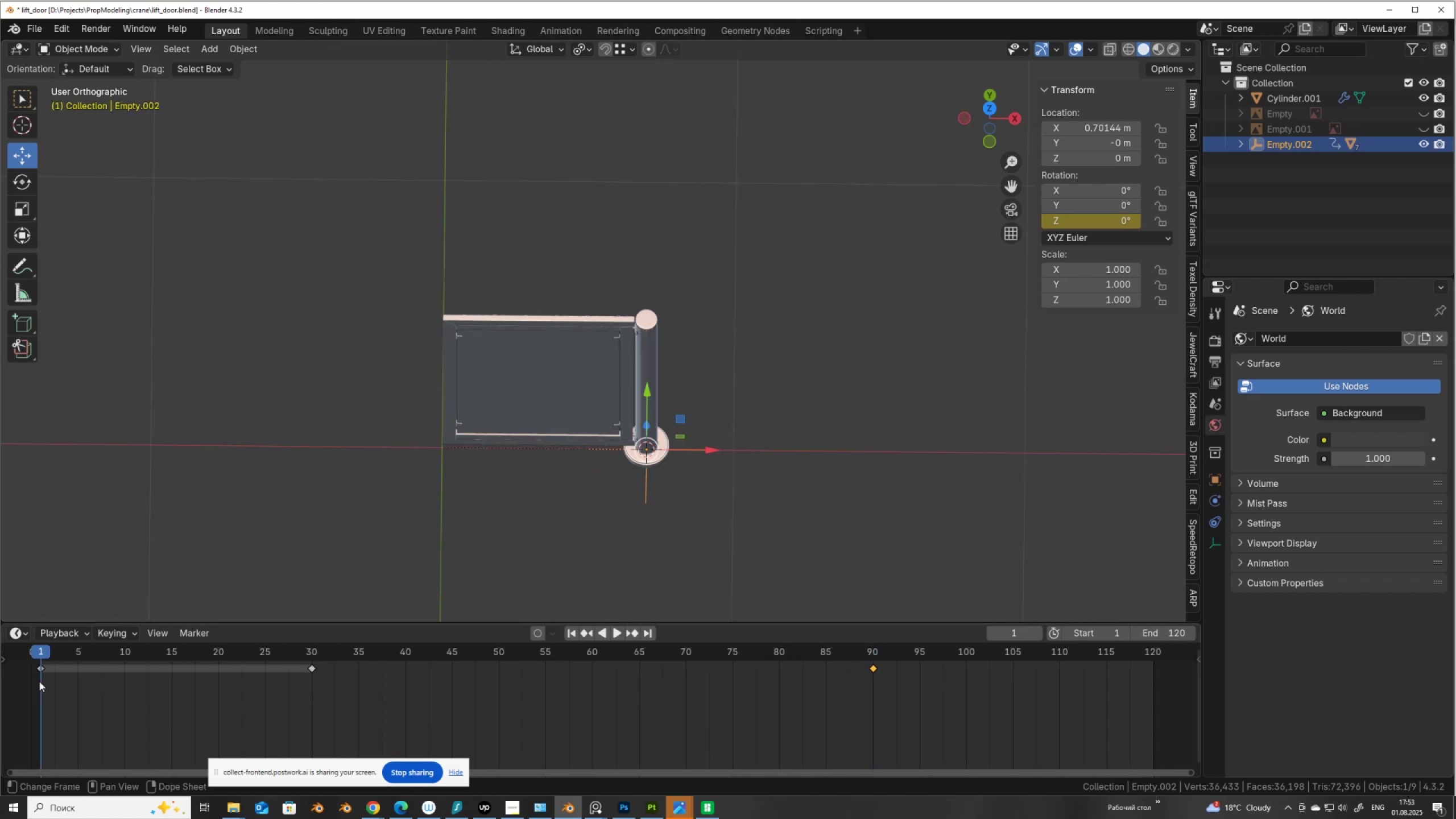 
key(Space)
 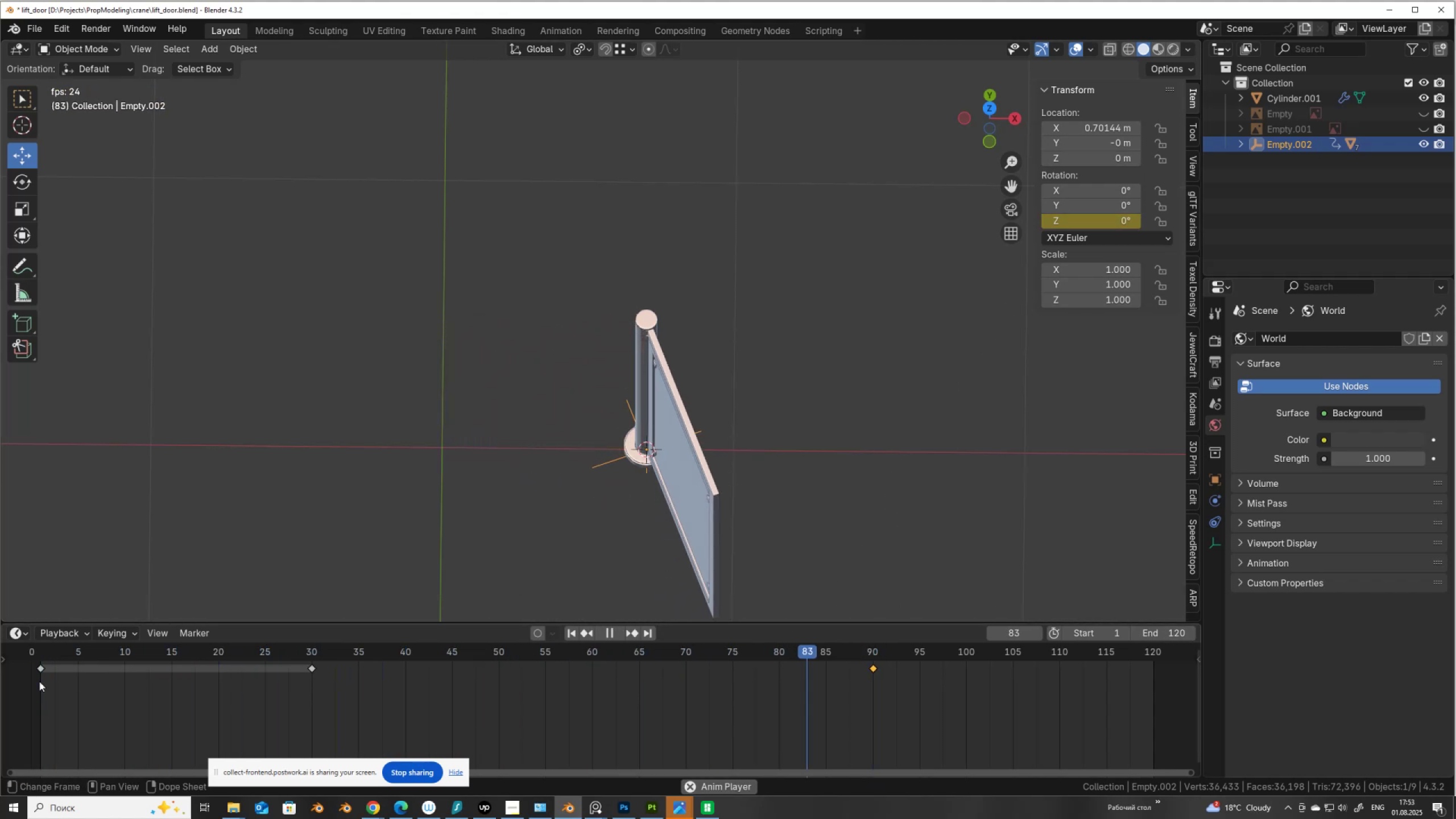 
key(Space)
 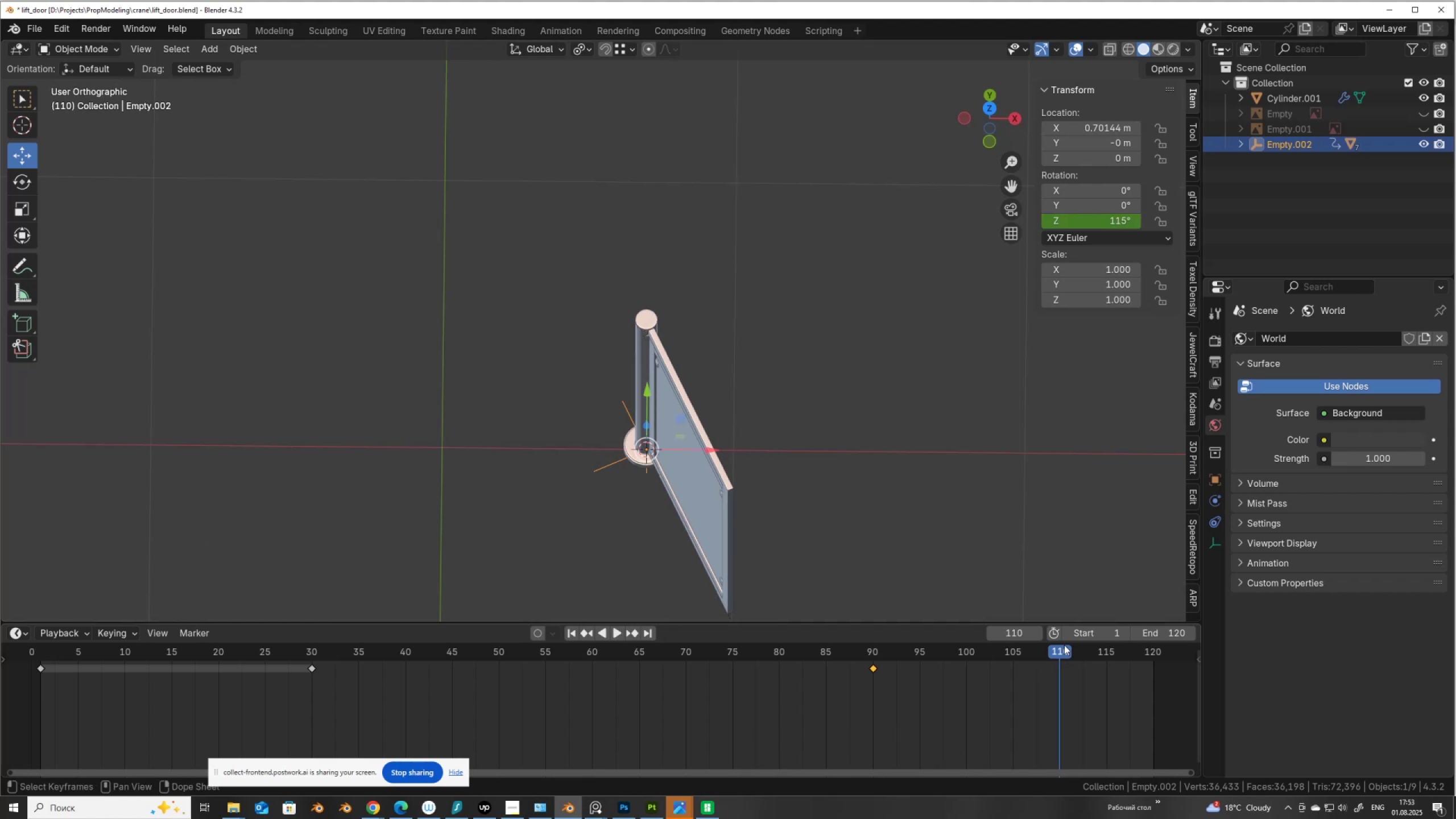 
left_click([312, 669])
 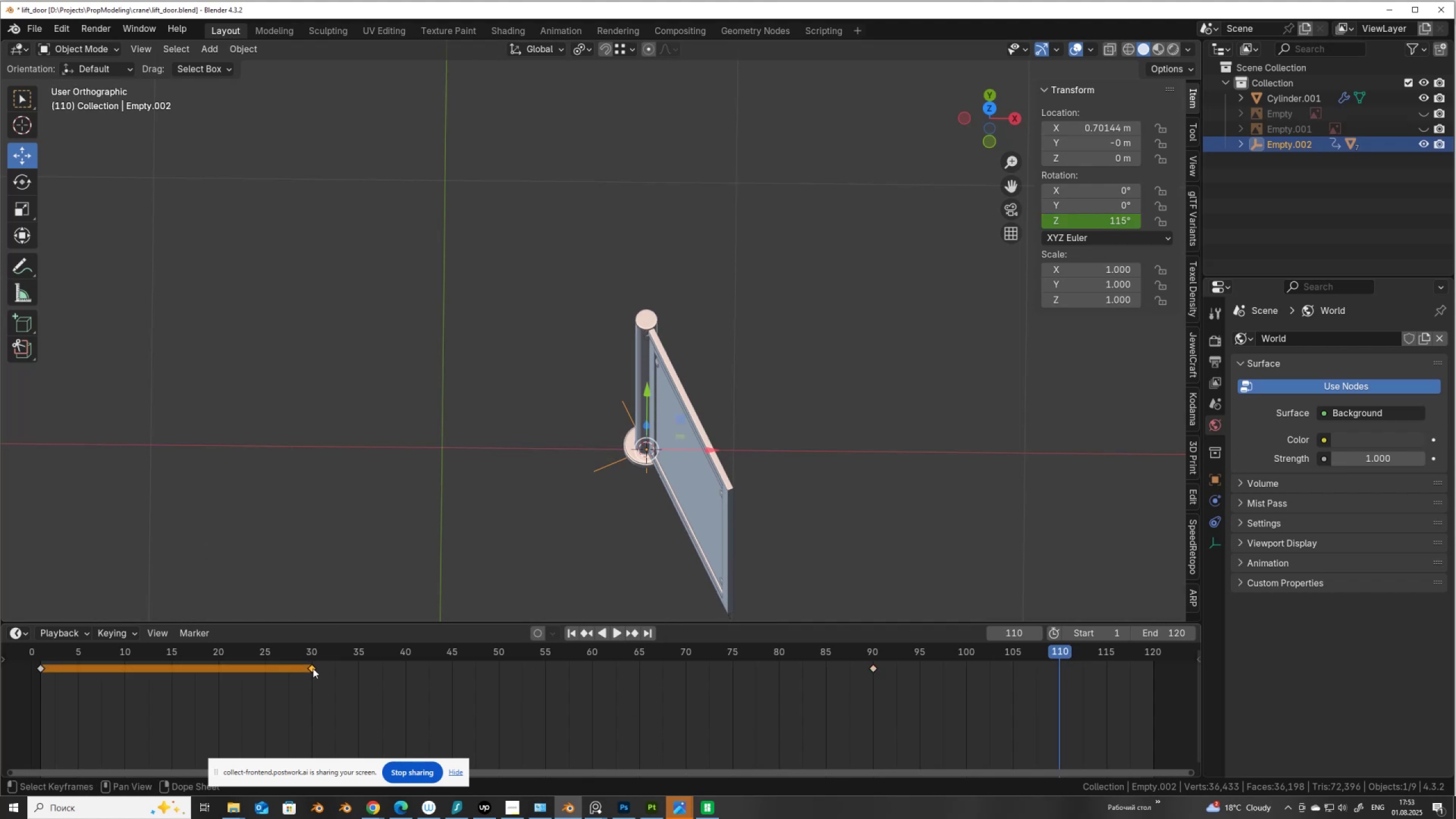 
left_click_drag(start_coordinate=[313, 668], to_coordinate=[123, 676])
 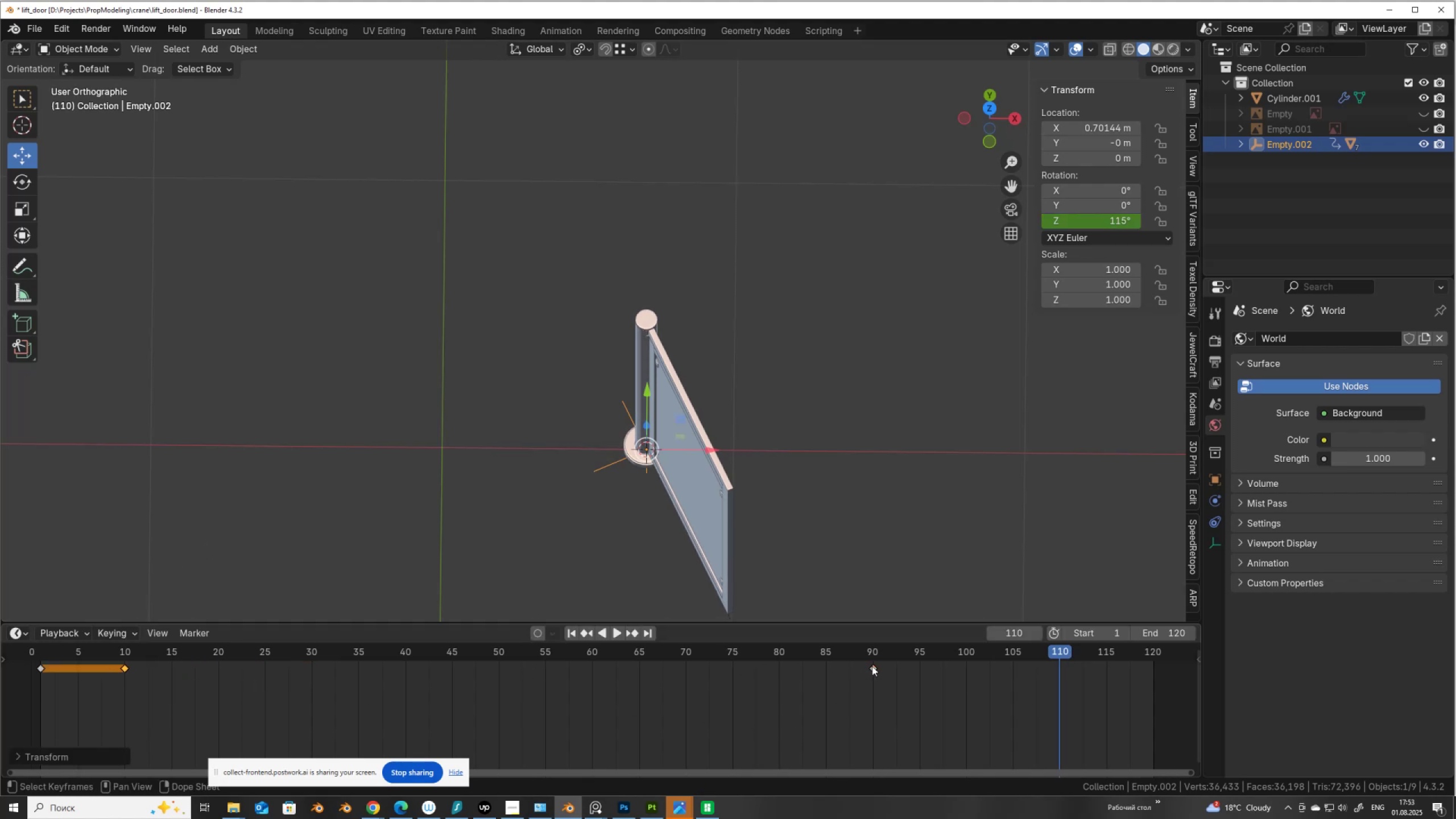 
left_click_drag(start_coordinate=[874, 667], to_coordinate=[624, 689])
 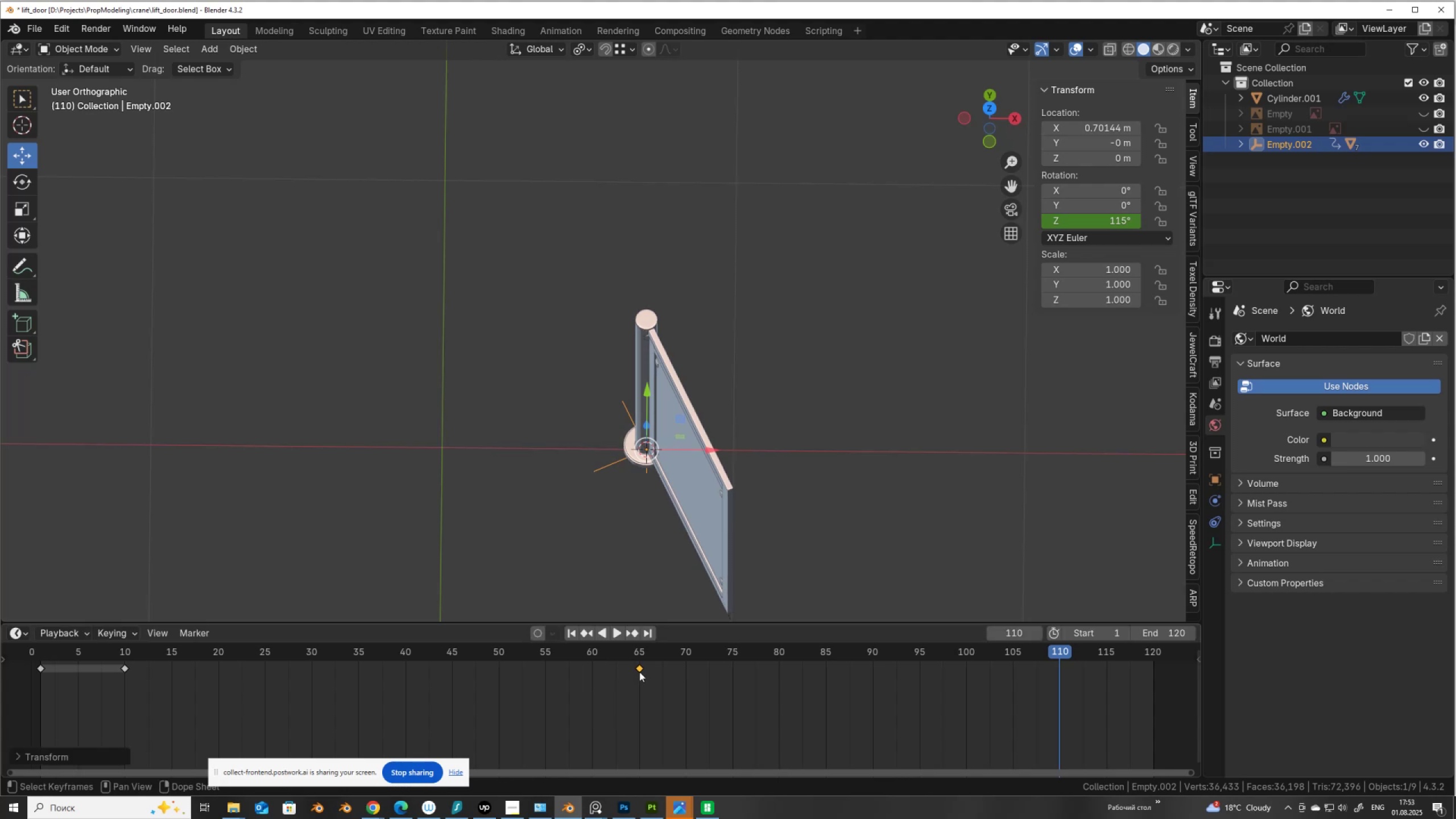 
left_click_drag(start_coordinate=[639, 669], to_coordinate=[684, 679])
 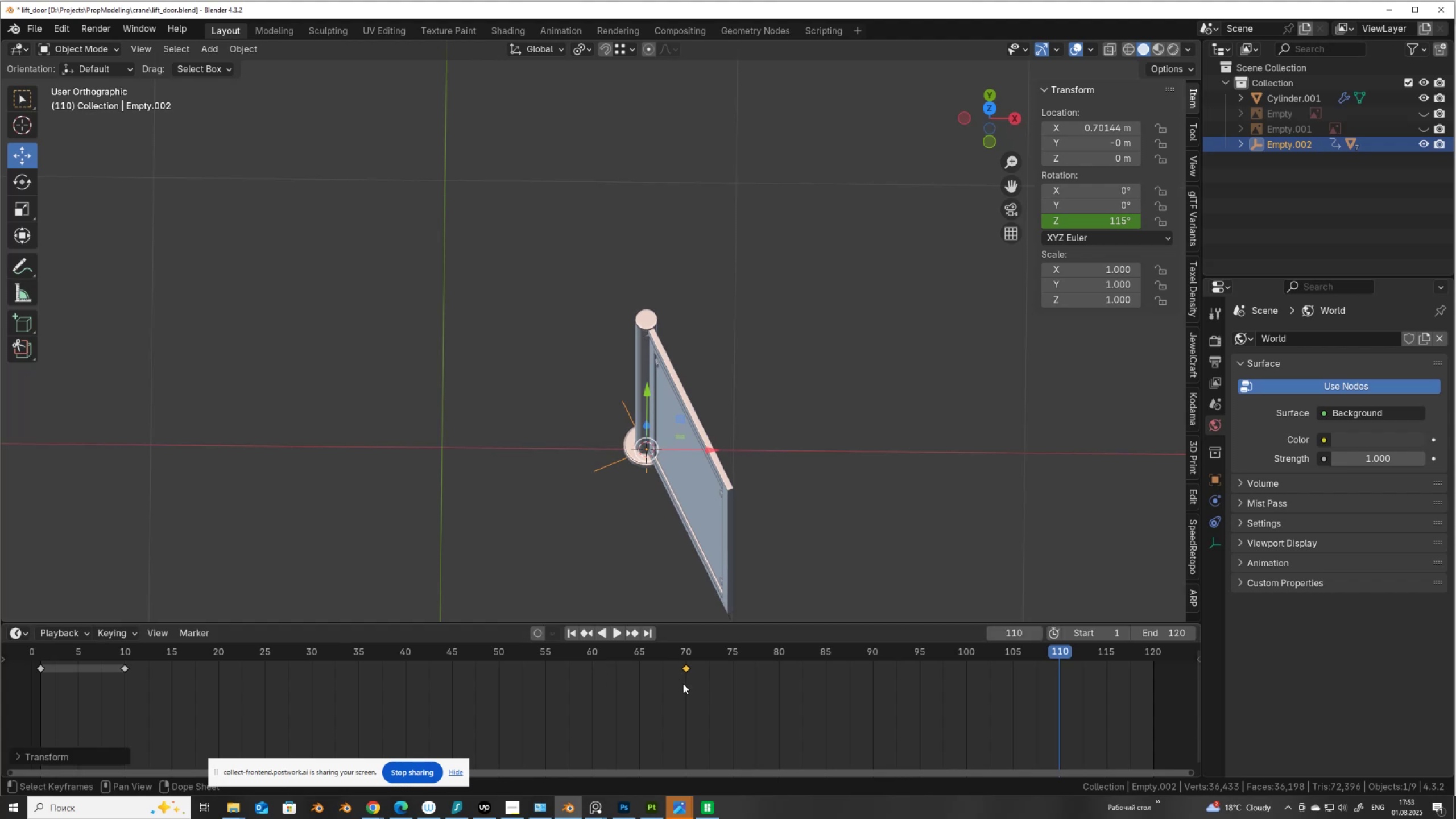 
left_click_drag(start_coordinate=[685, 668], to_coordinate=[585, 677])
 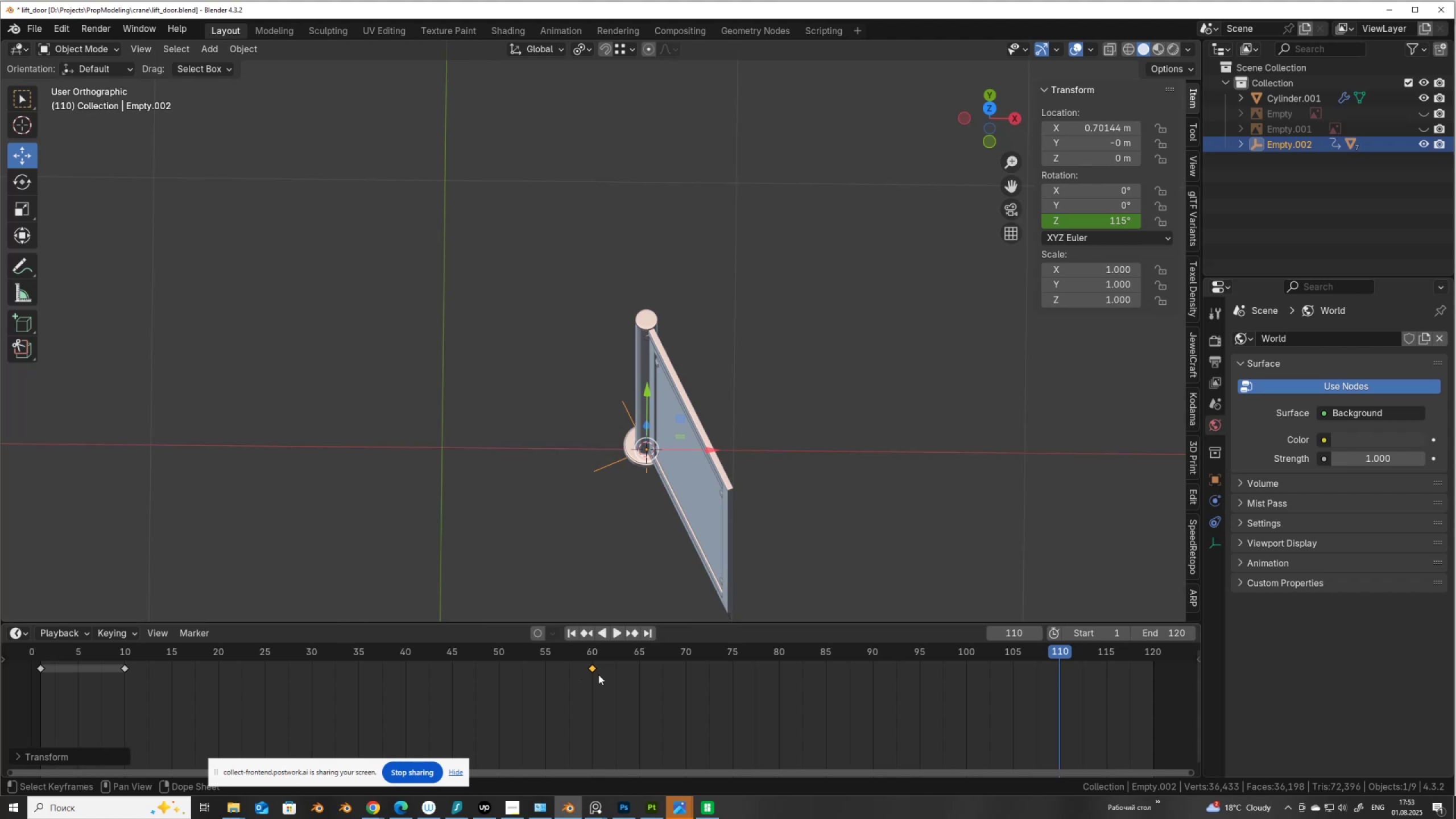 
wait(5.66)
 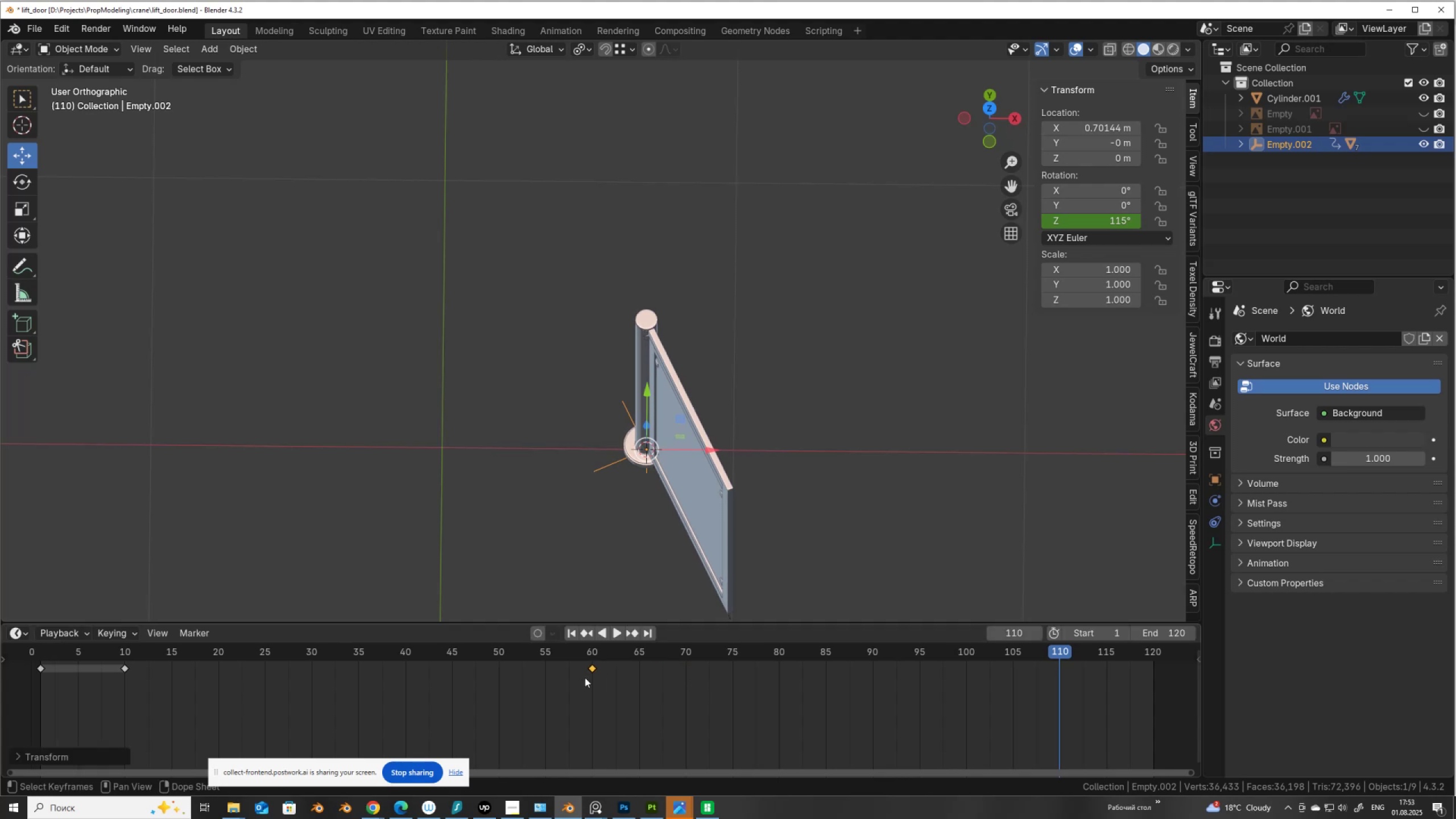 
left_click([1093, 222])
 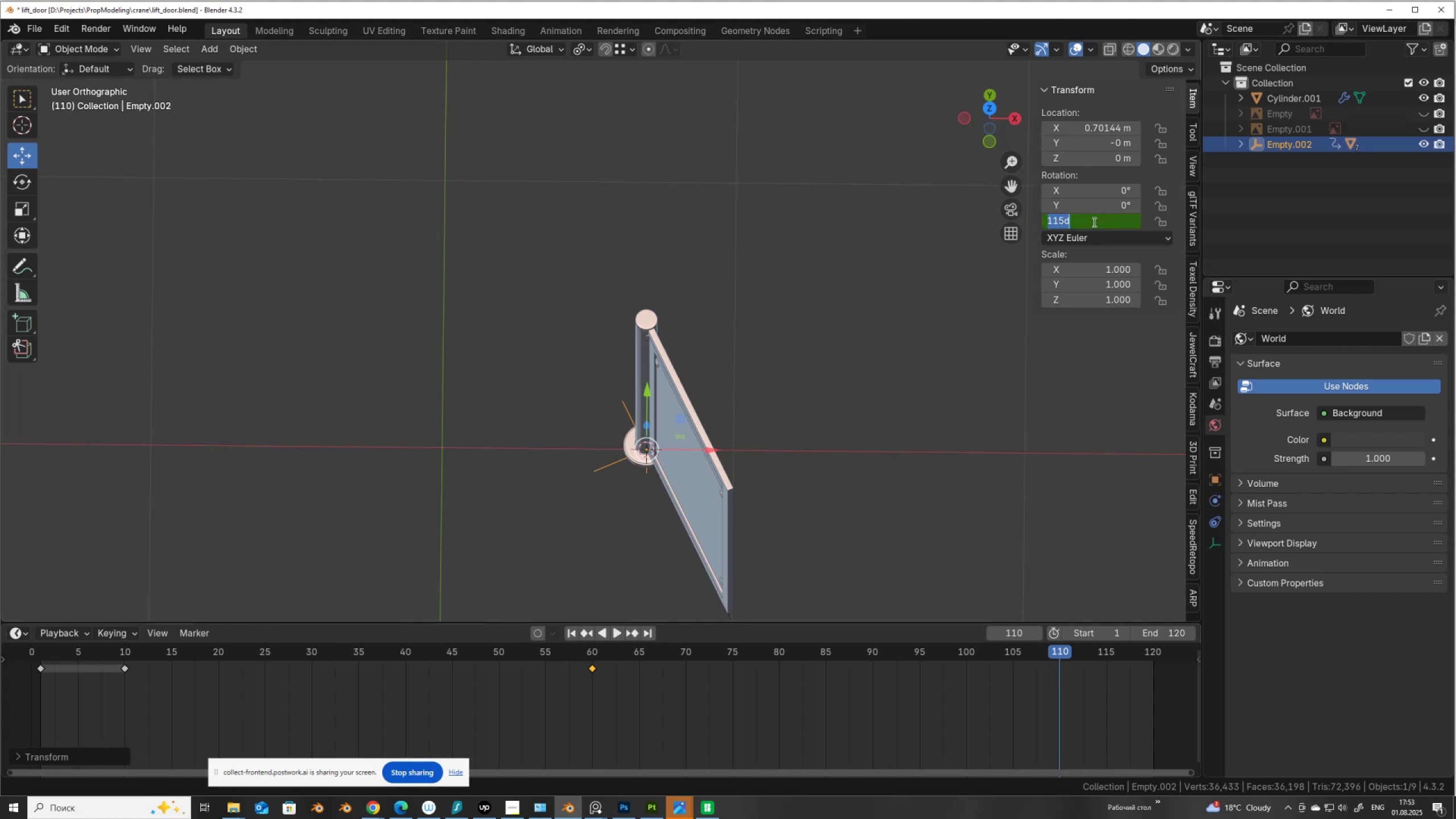 
key(Numpad0)
 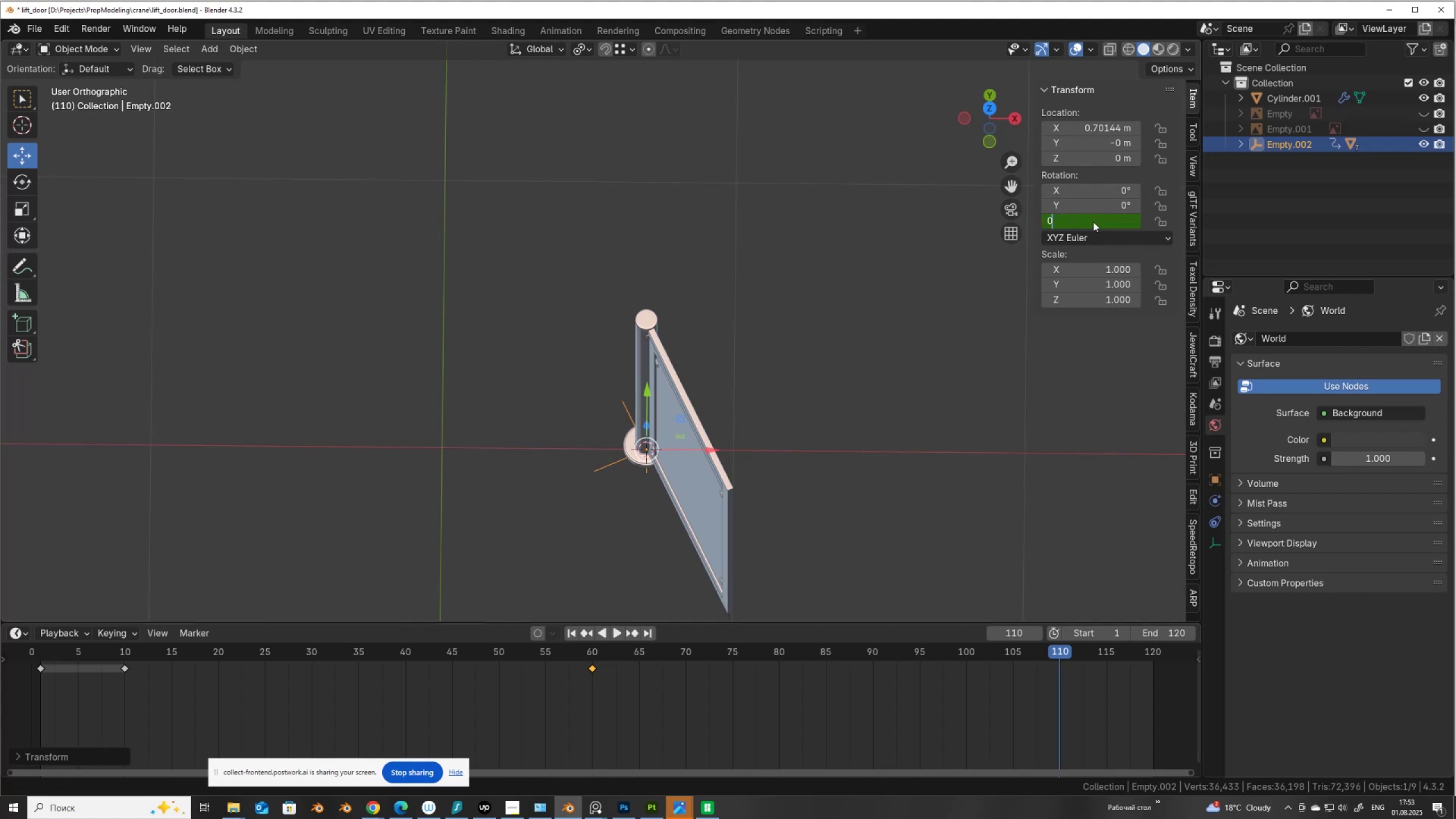 
key(NumpadEnter)
 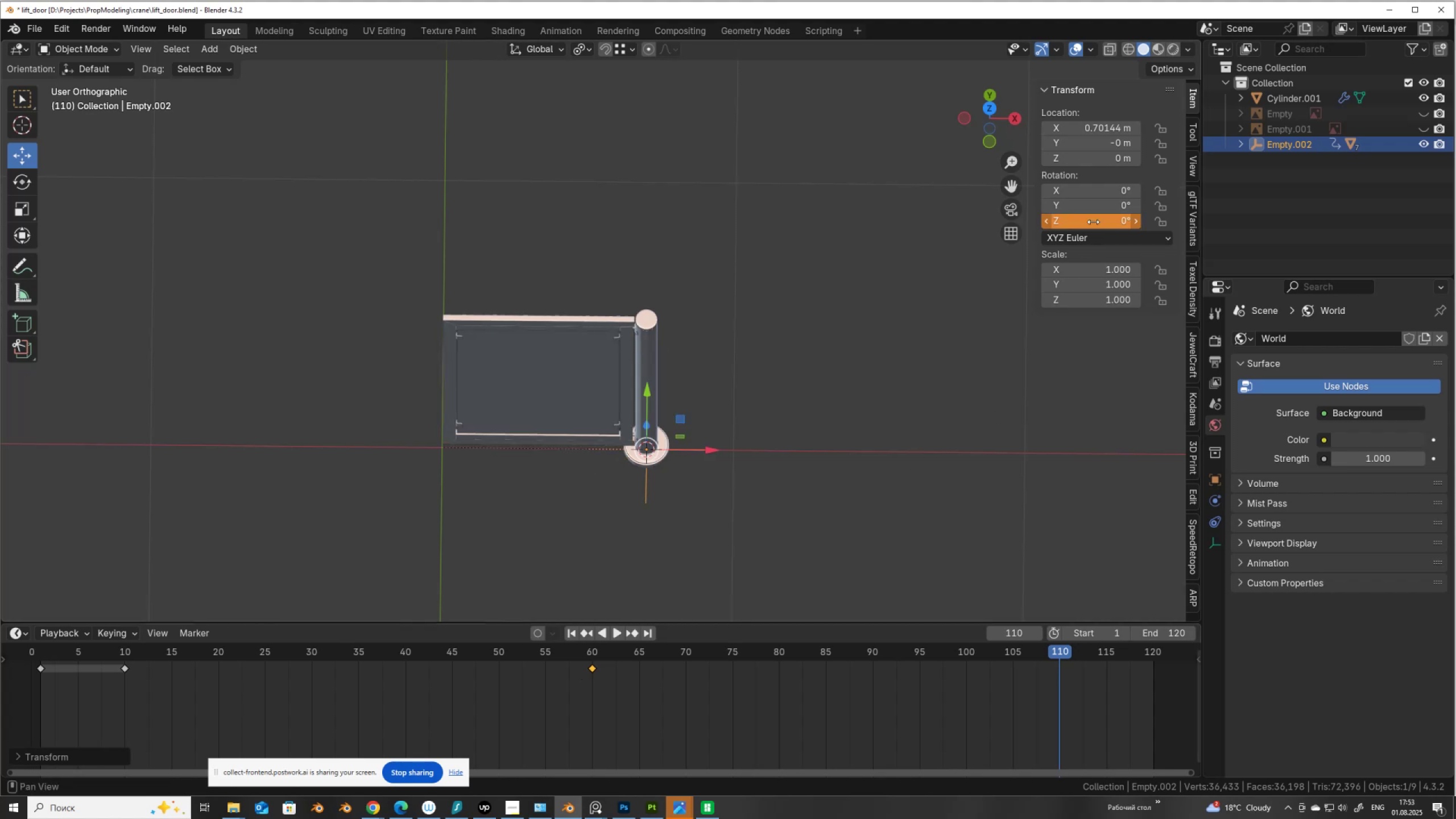 
right_click([1093, 222])
 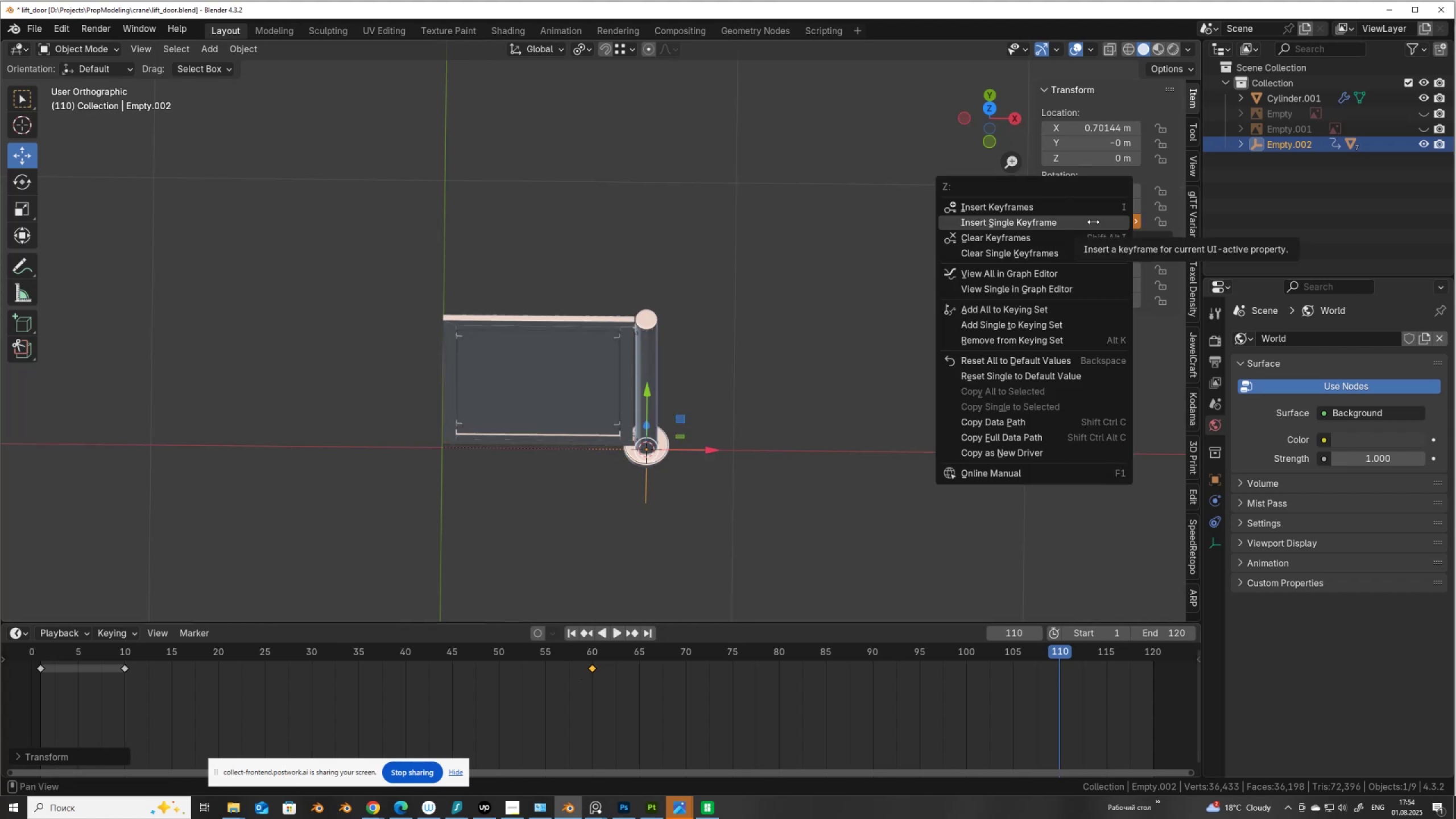 
left_click([1093, 222])
 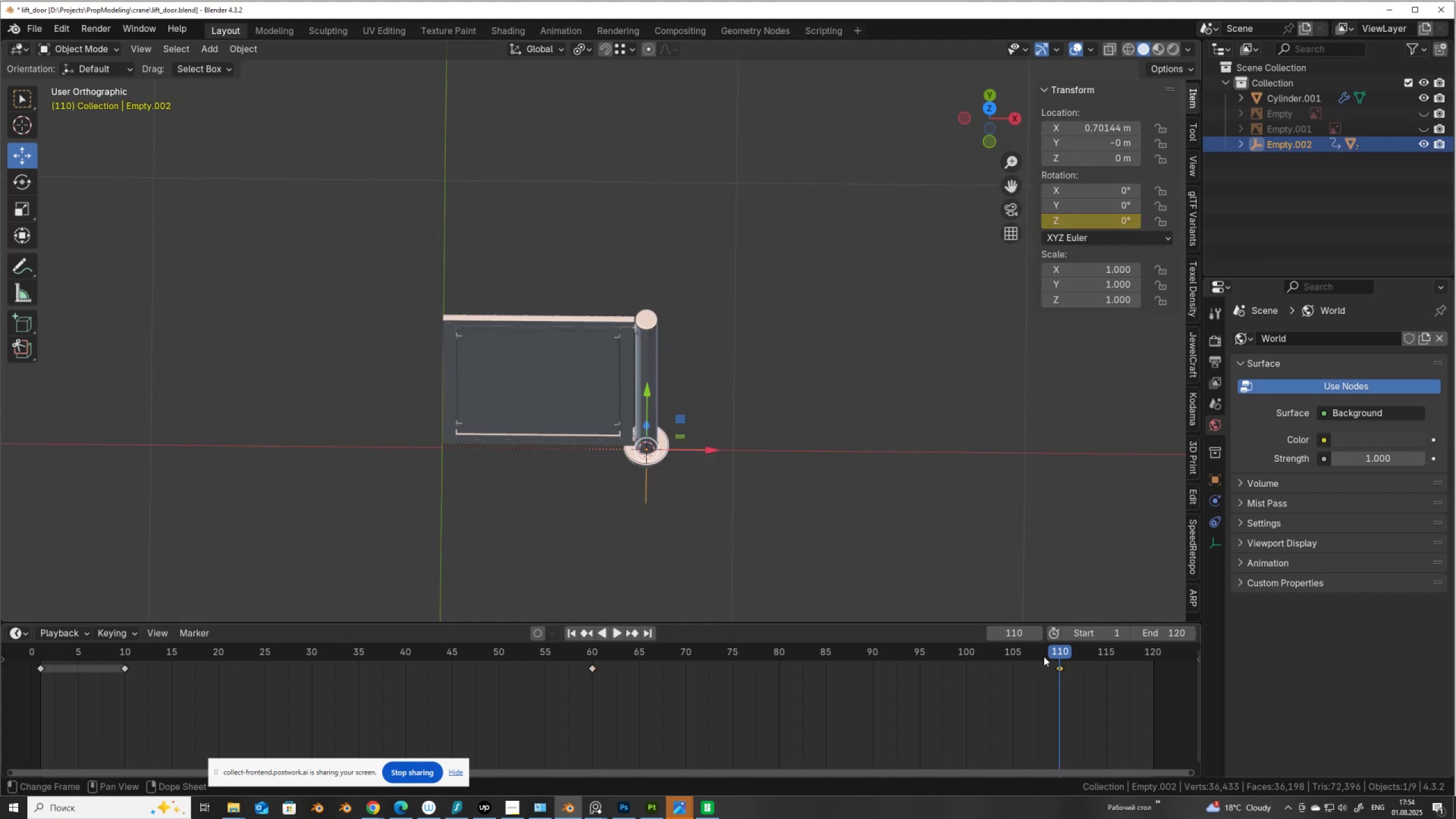 
left_click_drag(start_coordinate=[1054, 648], to_coordinate=[1153, 679])
 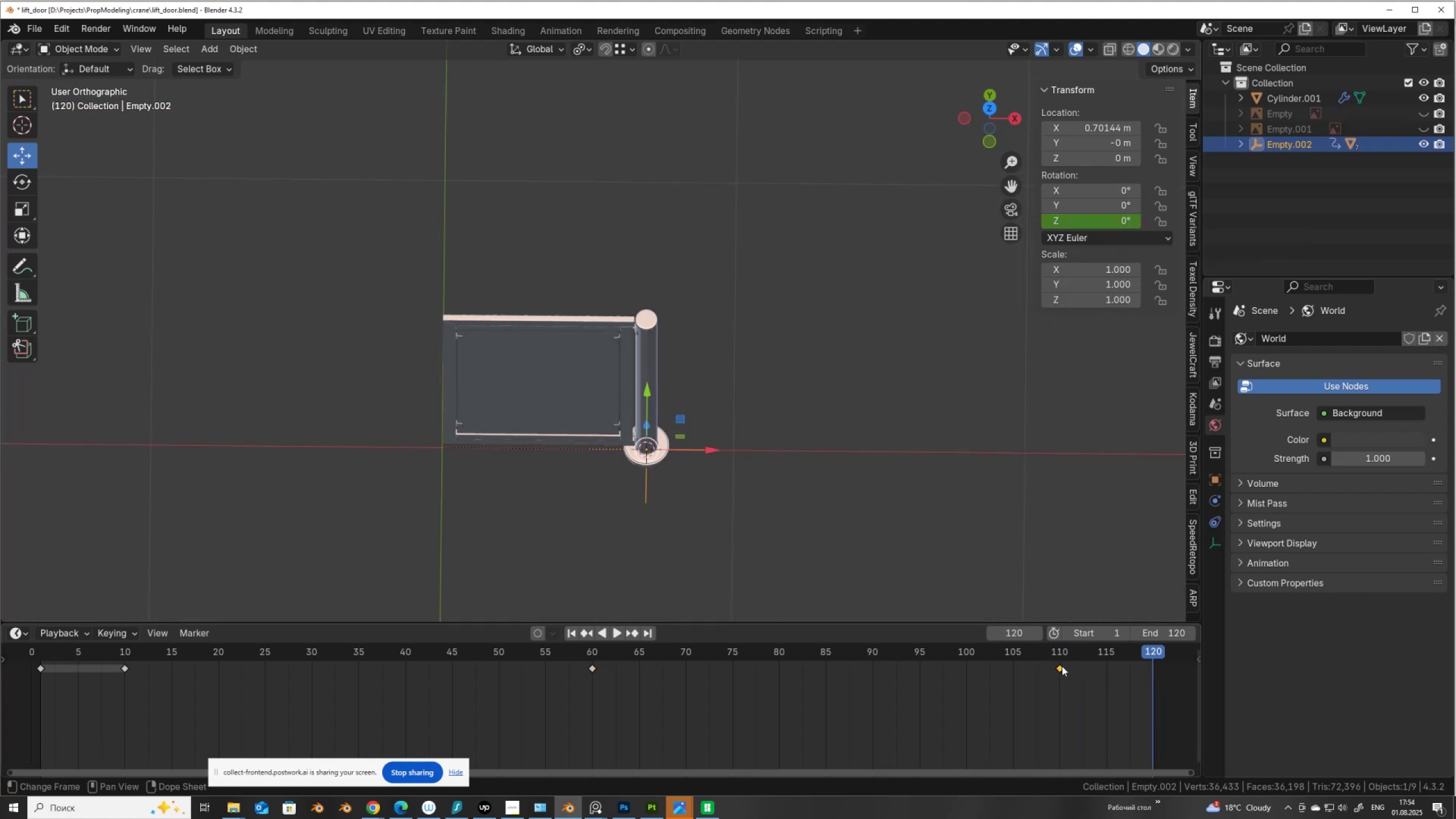 
left_click([1062, 666])
 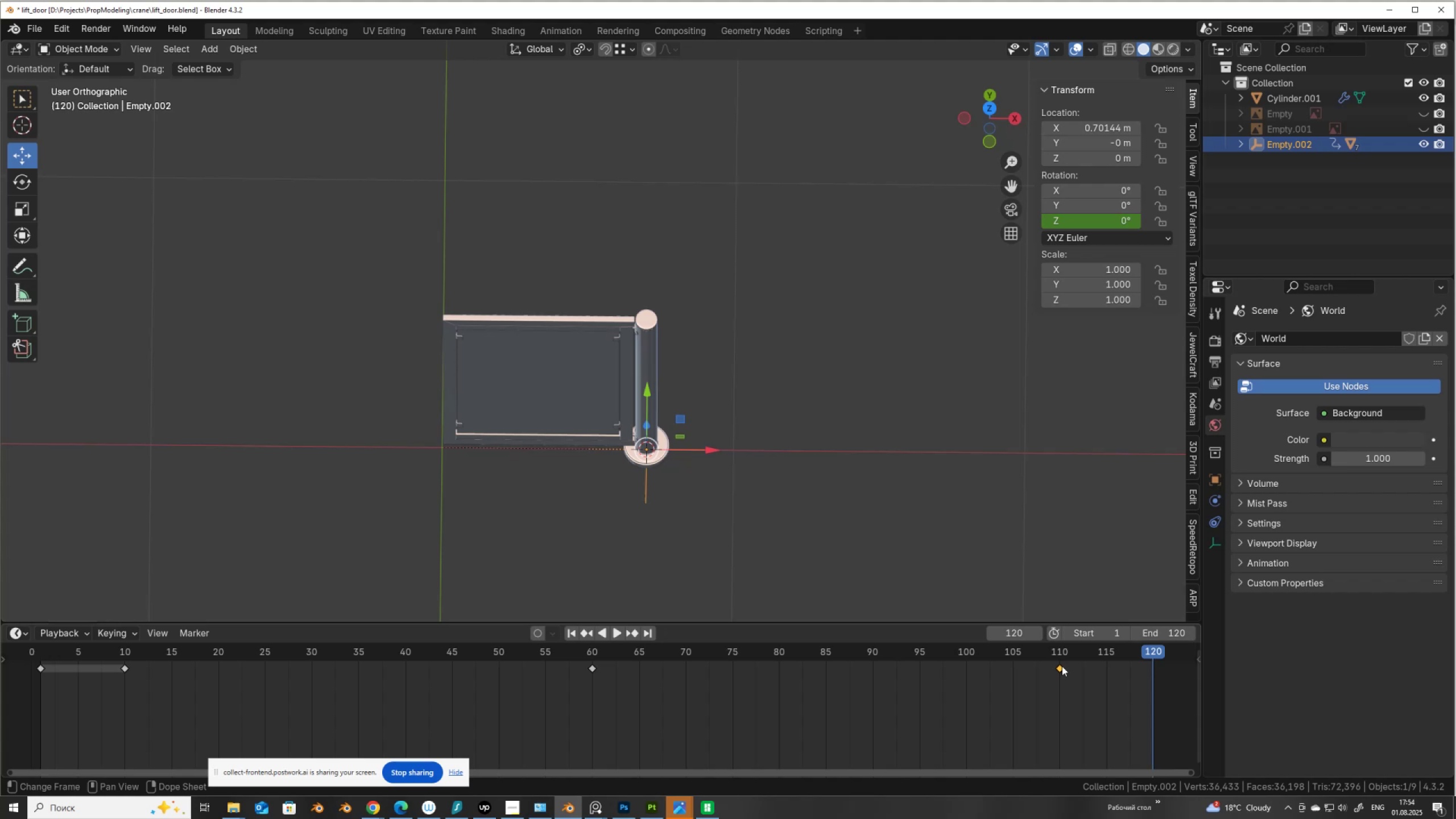 
key(Control+C)
 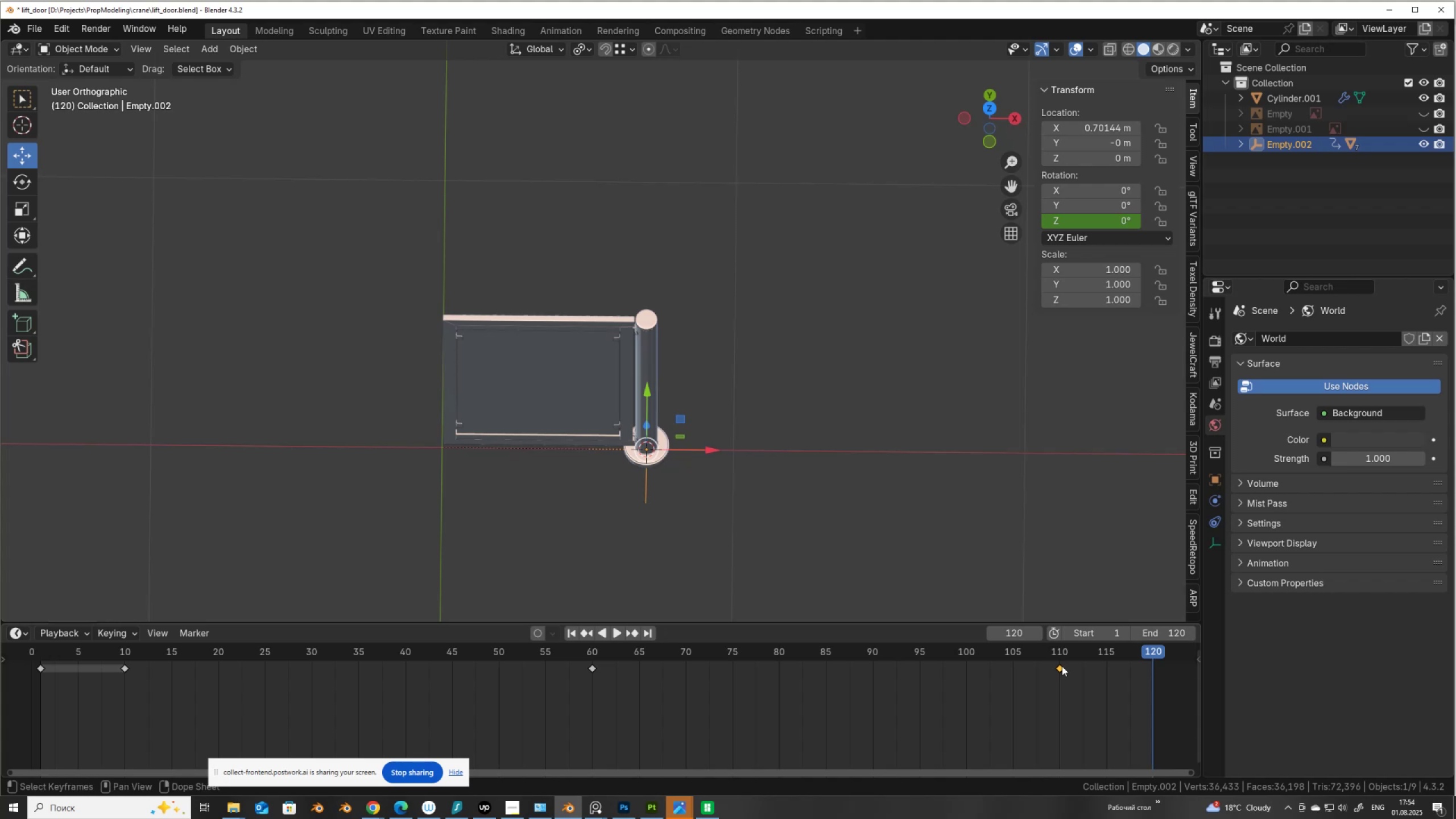 
key(Control+ControlLeft)
 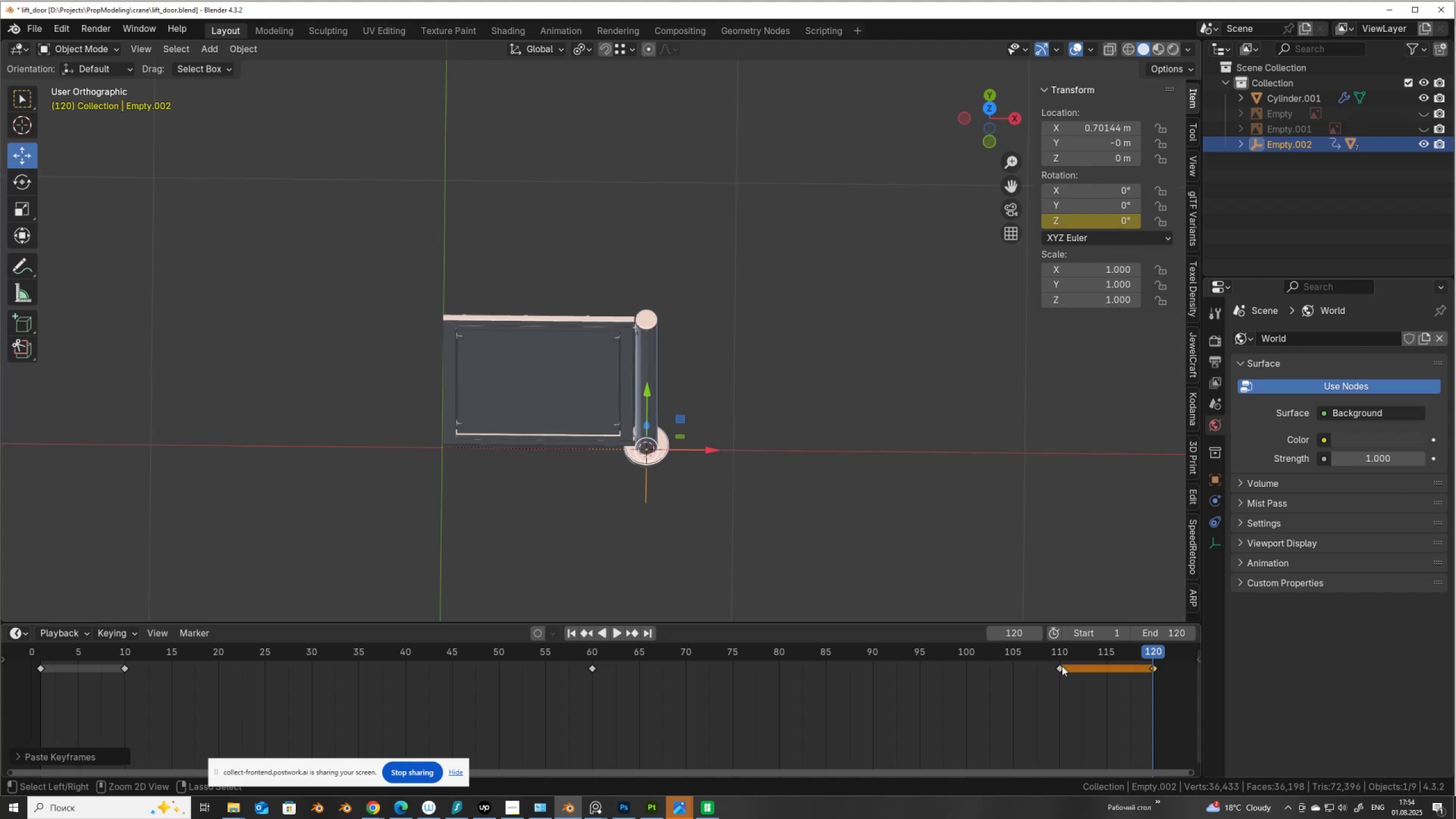 
key(Control+V)
 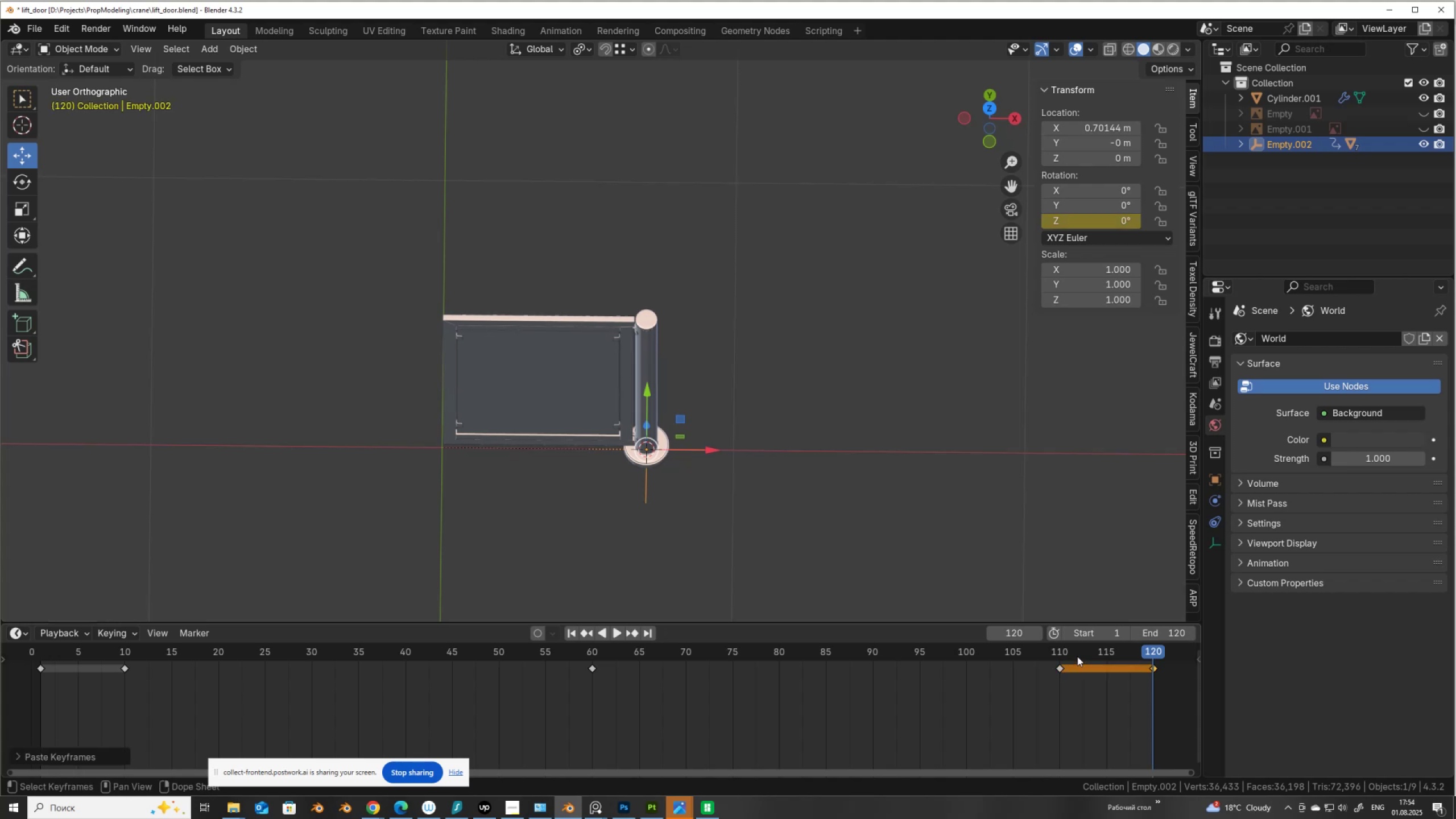 
key(Shift+ShiftLeft)
 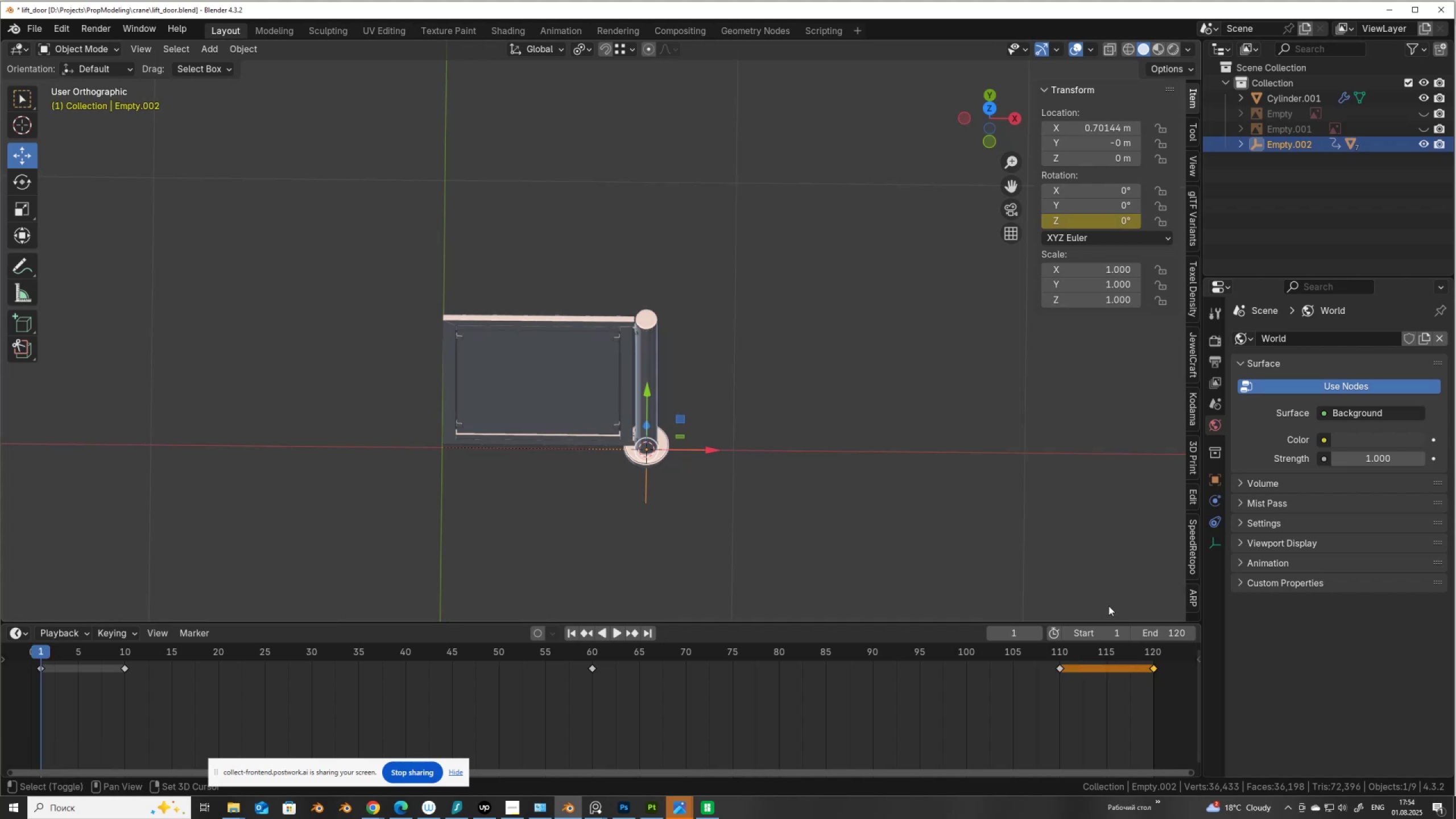 
key(Shift+ArrowLeft)
 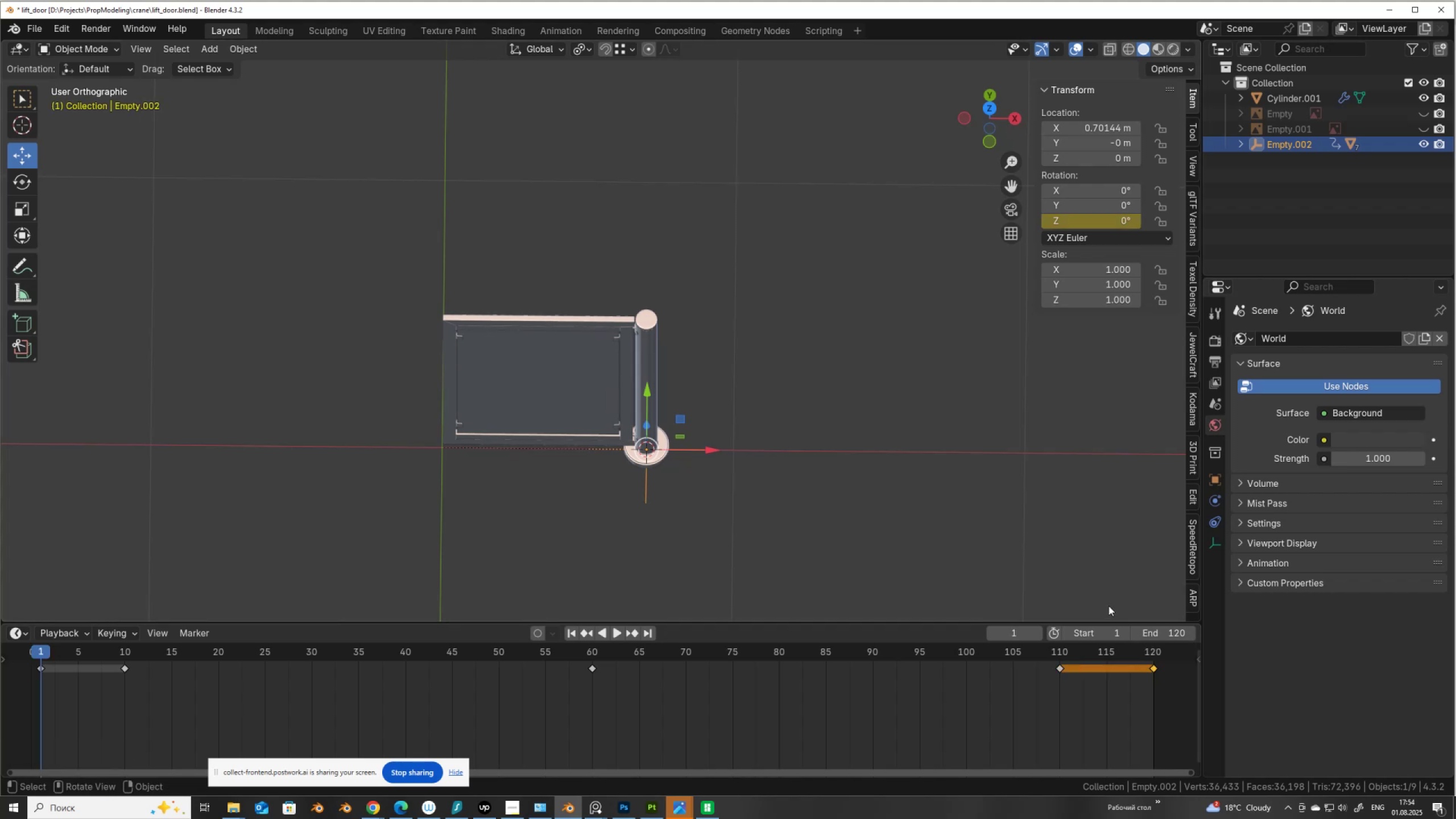 
key(Space)
 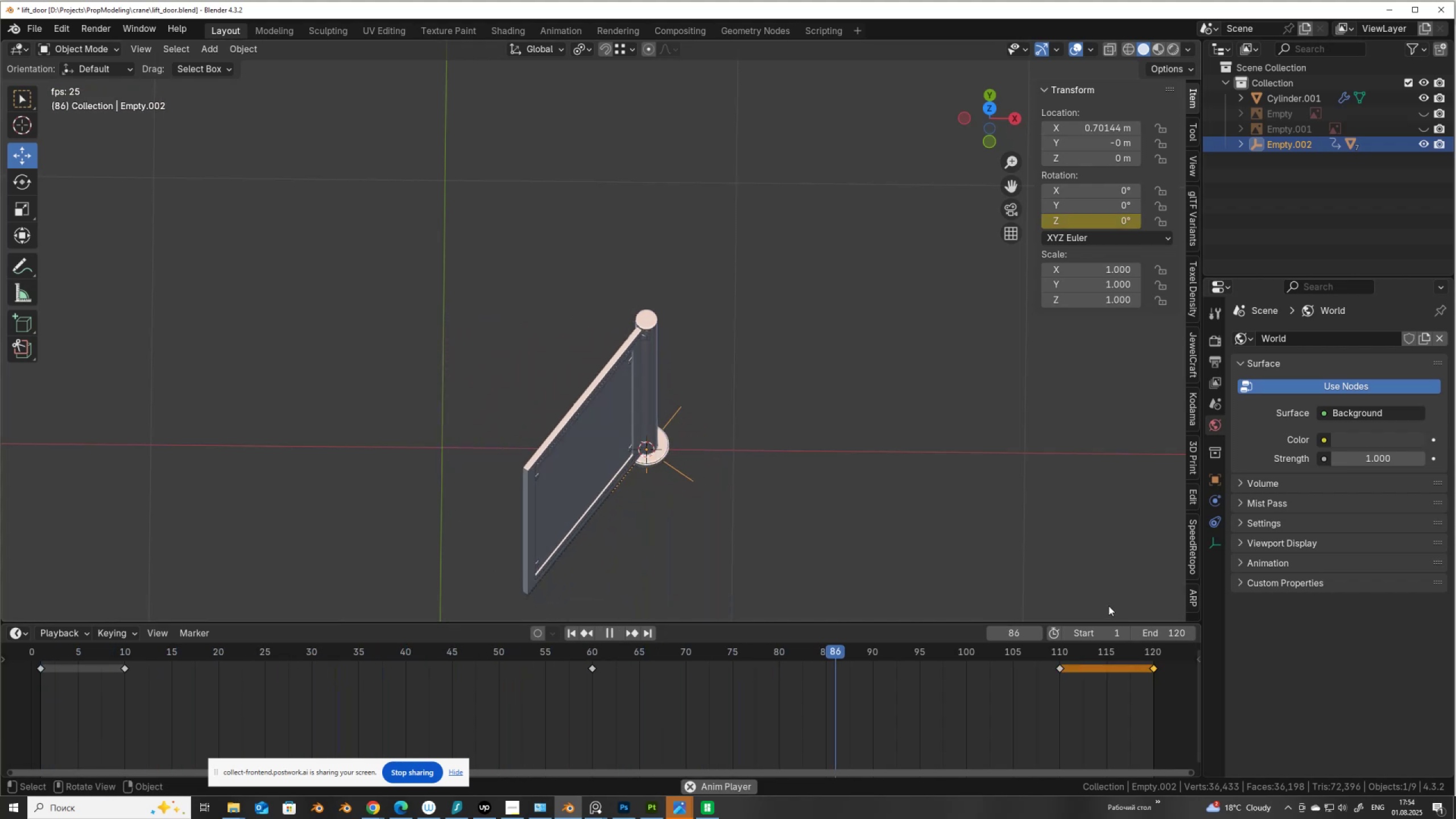 
key(Space)
 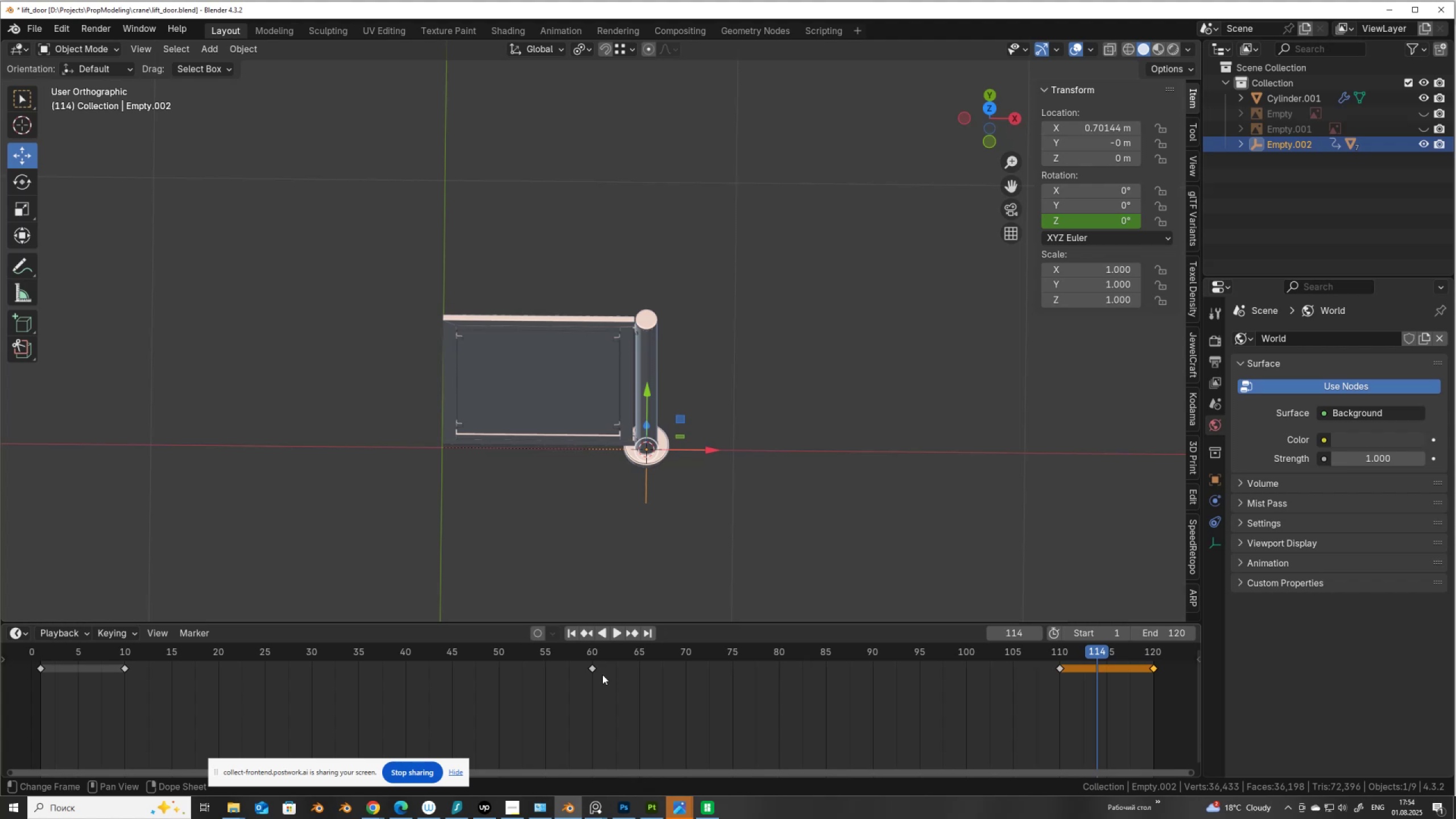 
left_click([595, 669])
 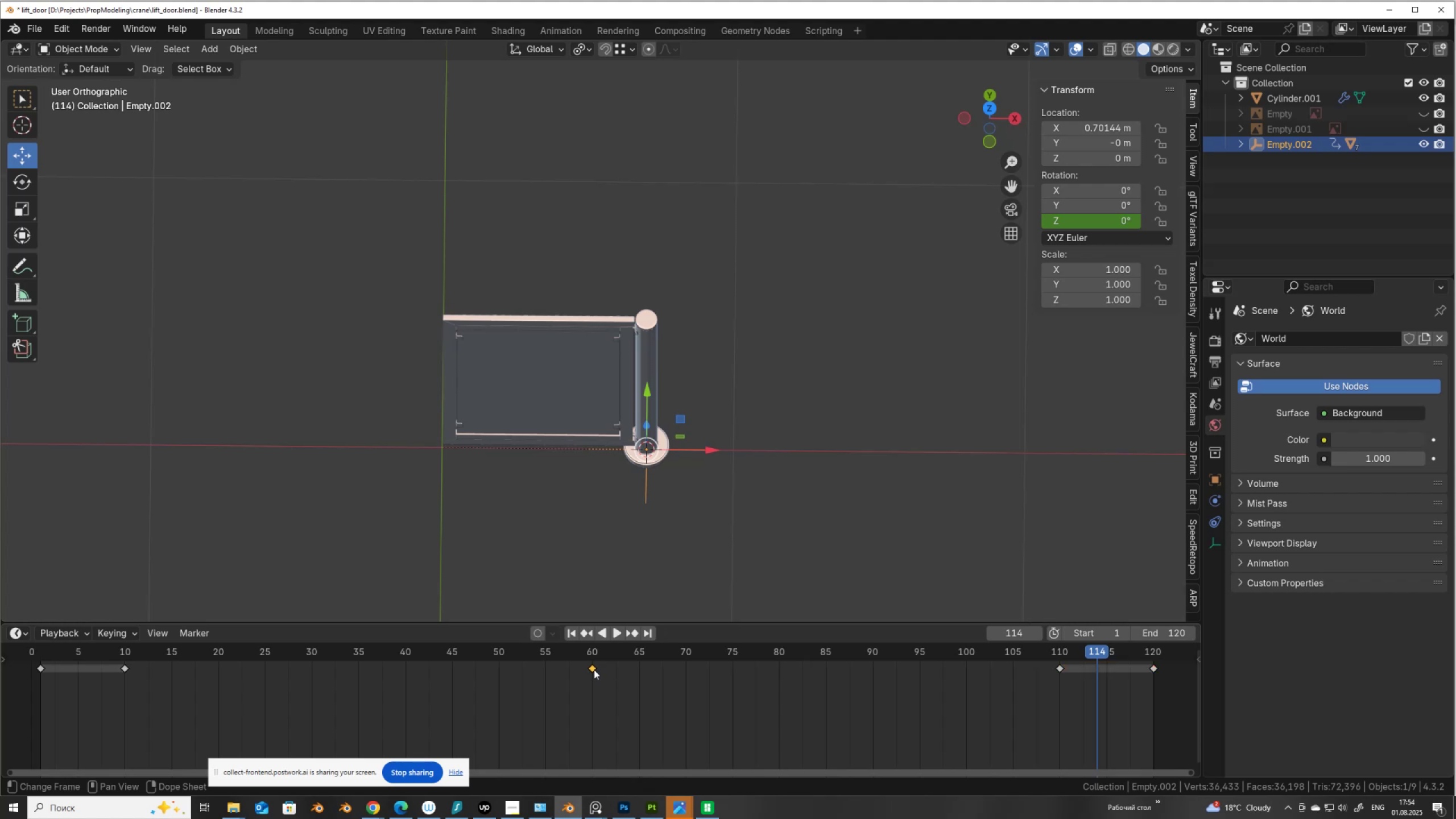 
left_click_drag(start_coordinate=[594, 669], to_coordinate=[493, 698])
 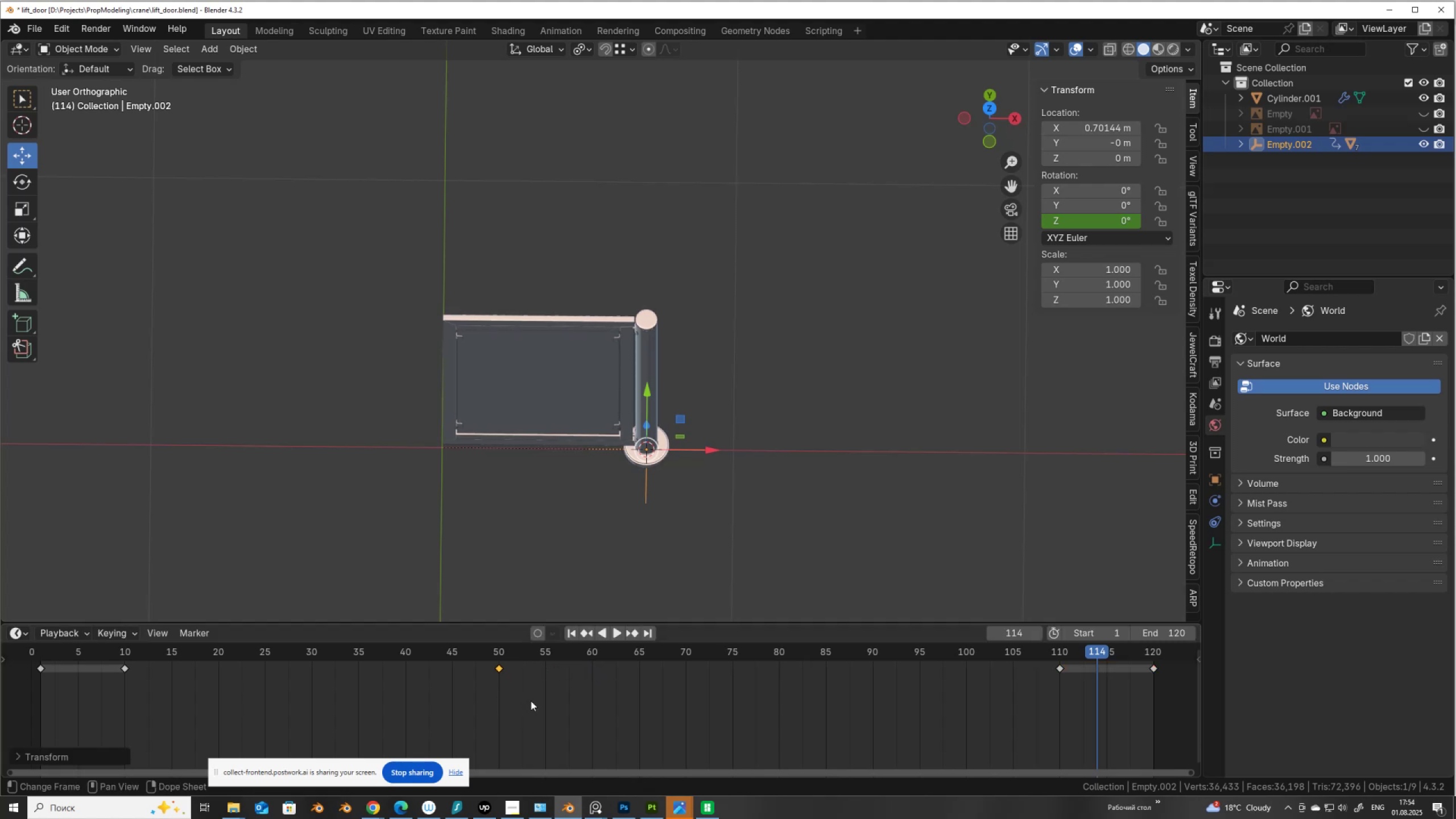 
key(Shift+D)
 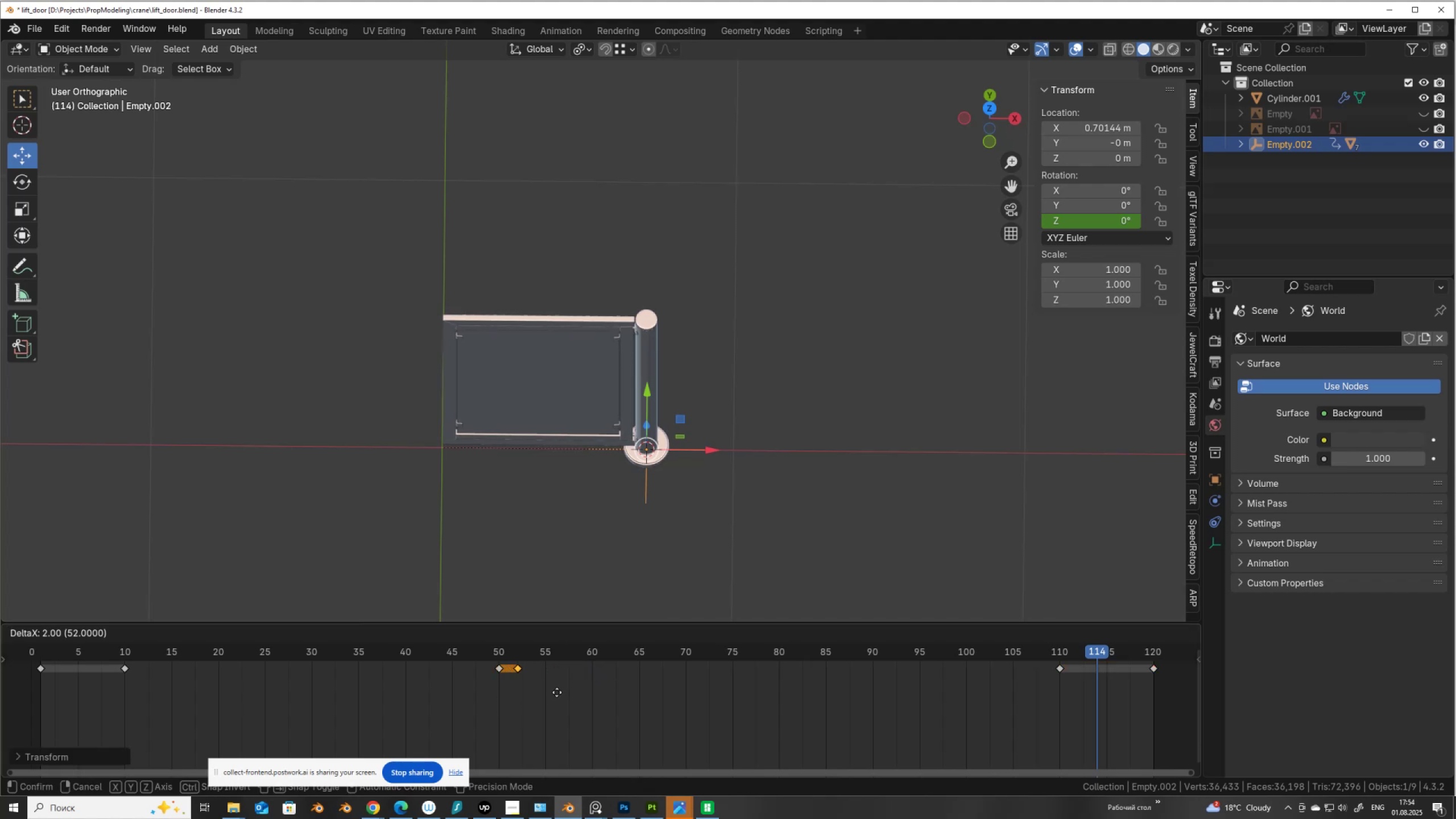 
right_click([557, 692])
 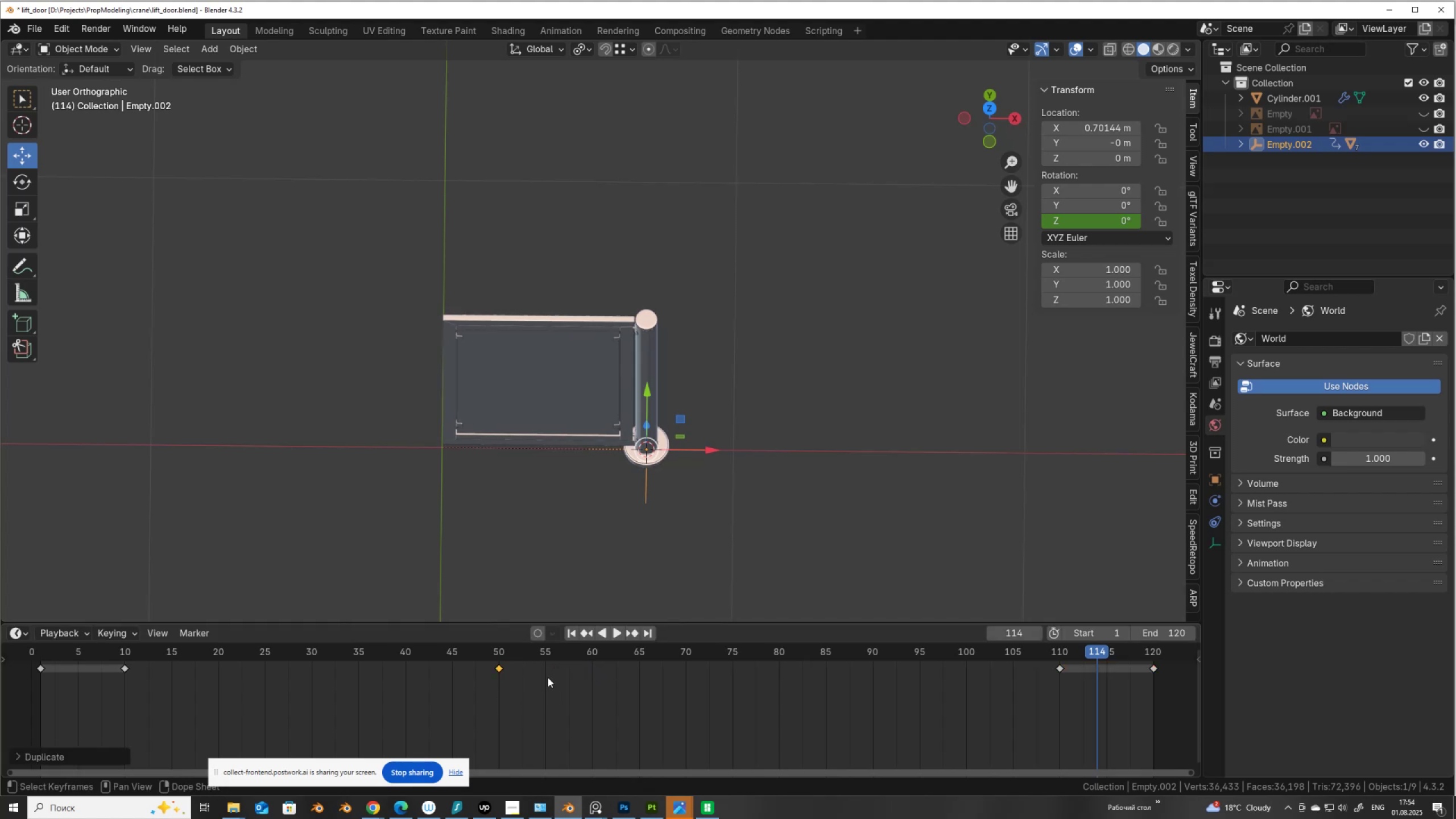 
key(Shift+ShiftLeft)
 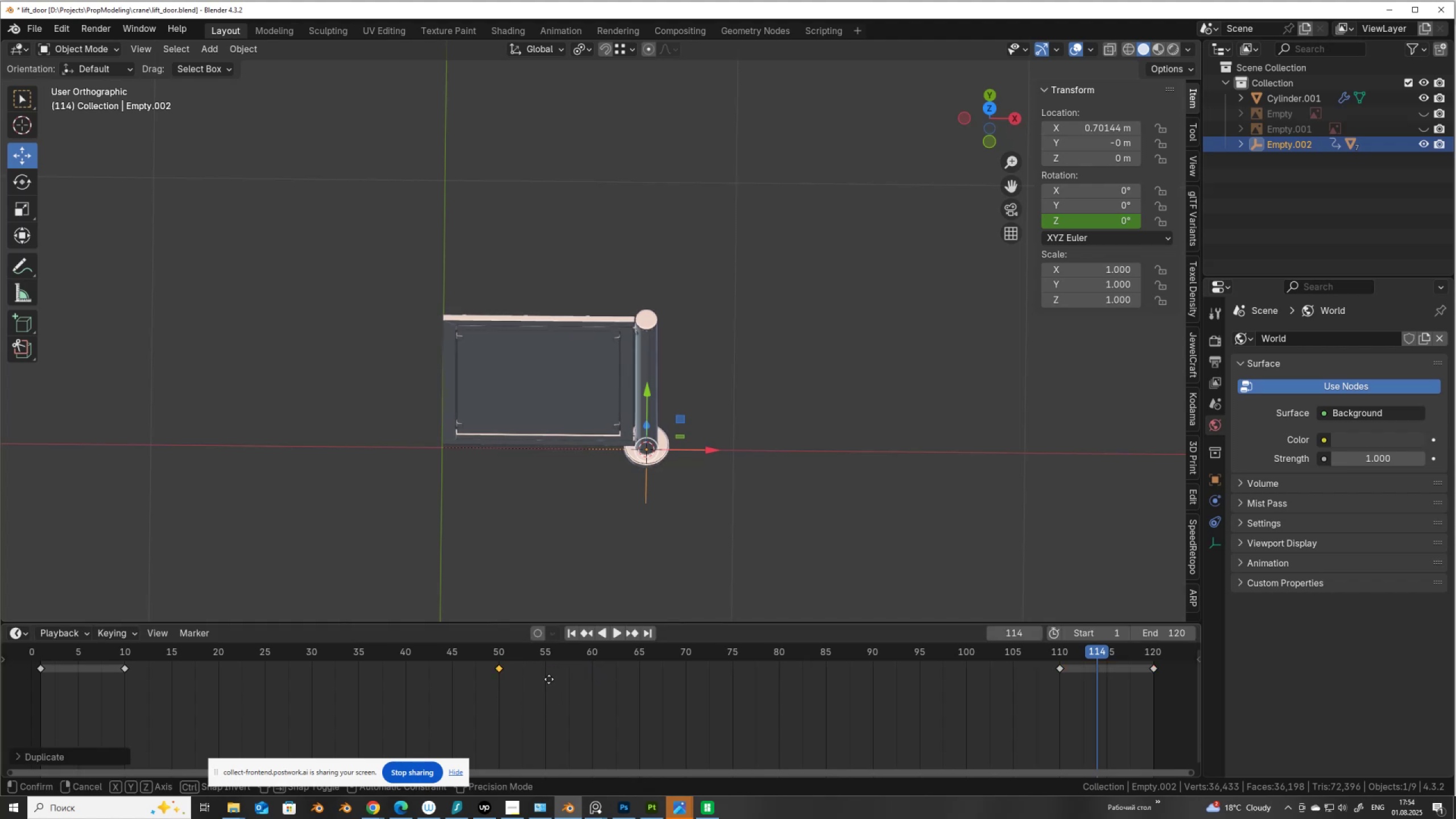 
key(Shift+D)
 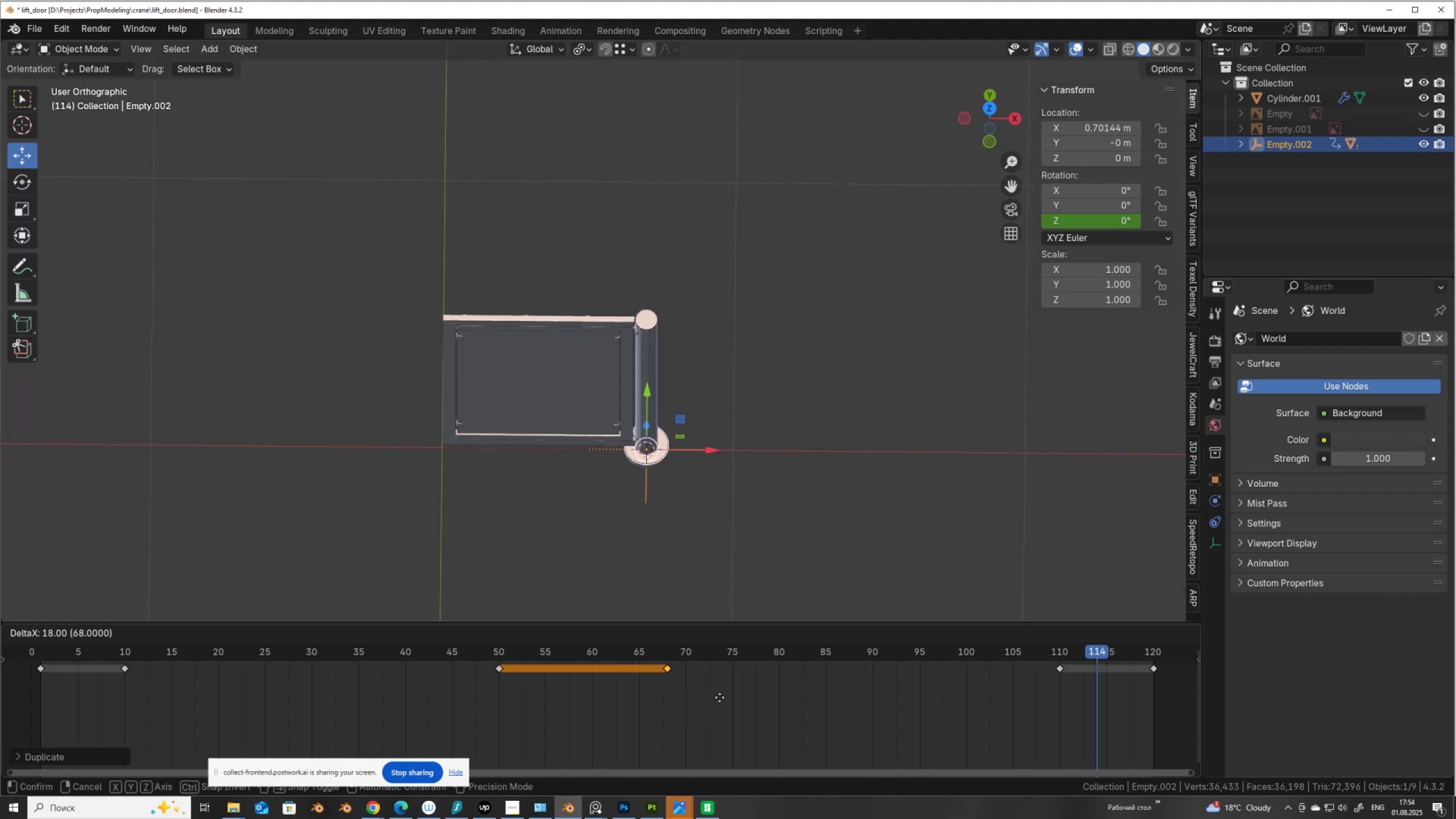 
left_click([734, 706])
 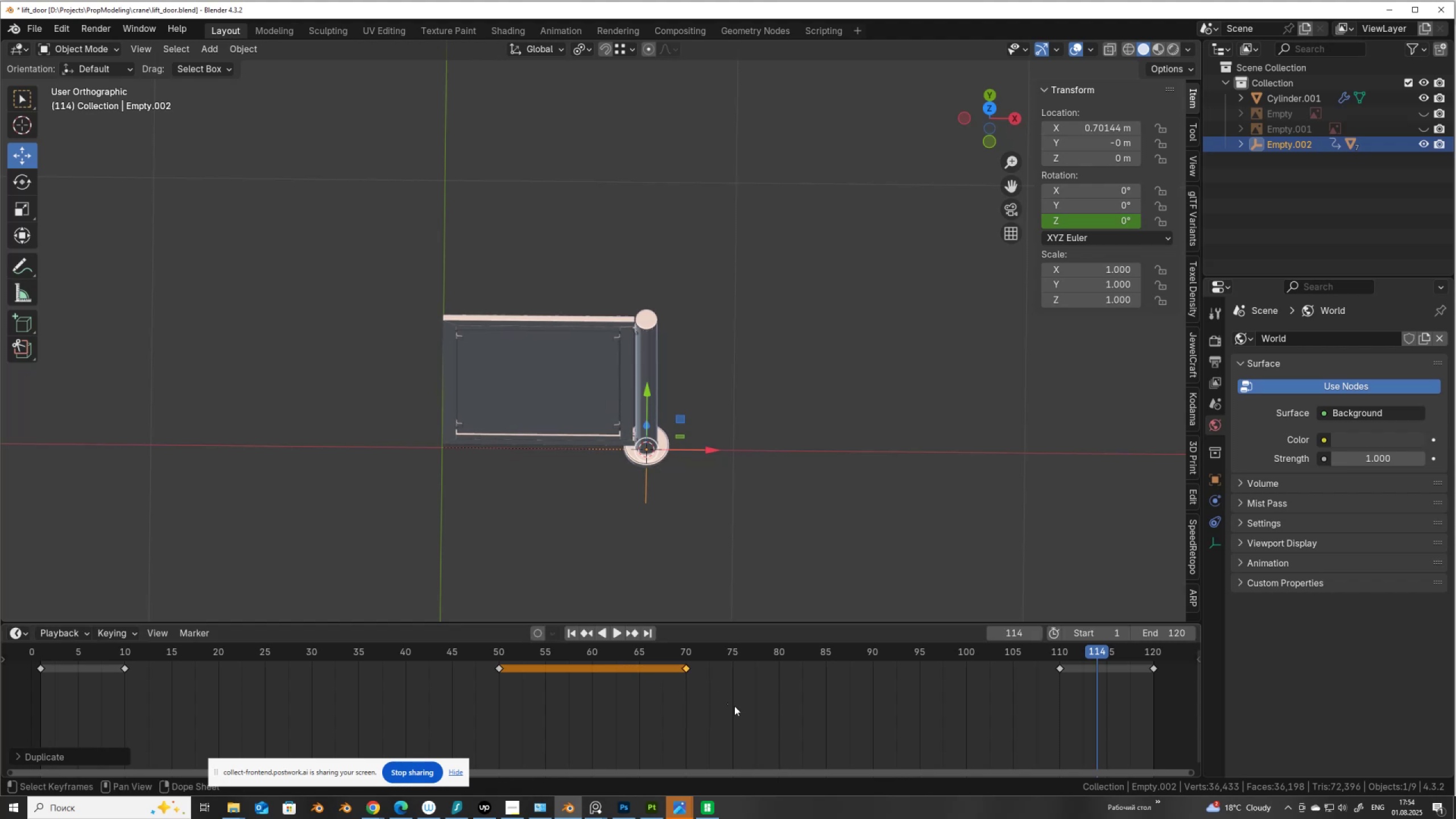 
key(Shift+ShiftLeft)
 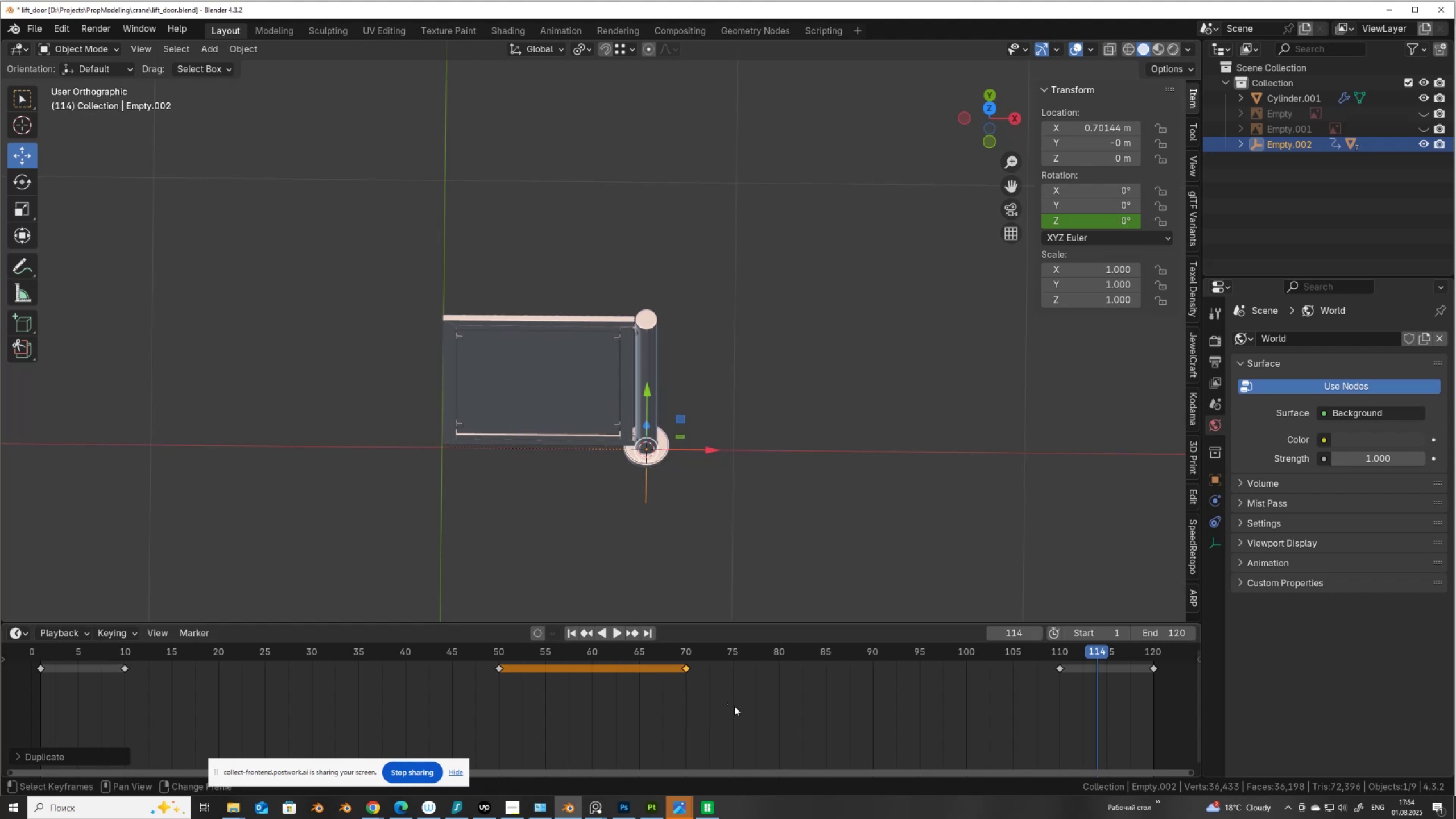 
key(Shift+ArrowLeft)
 